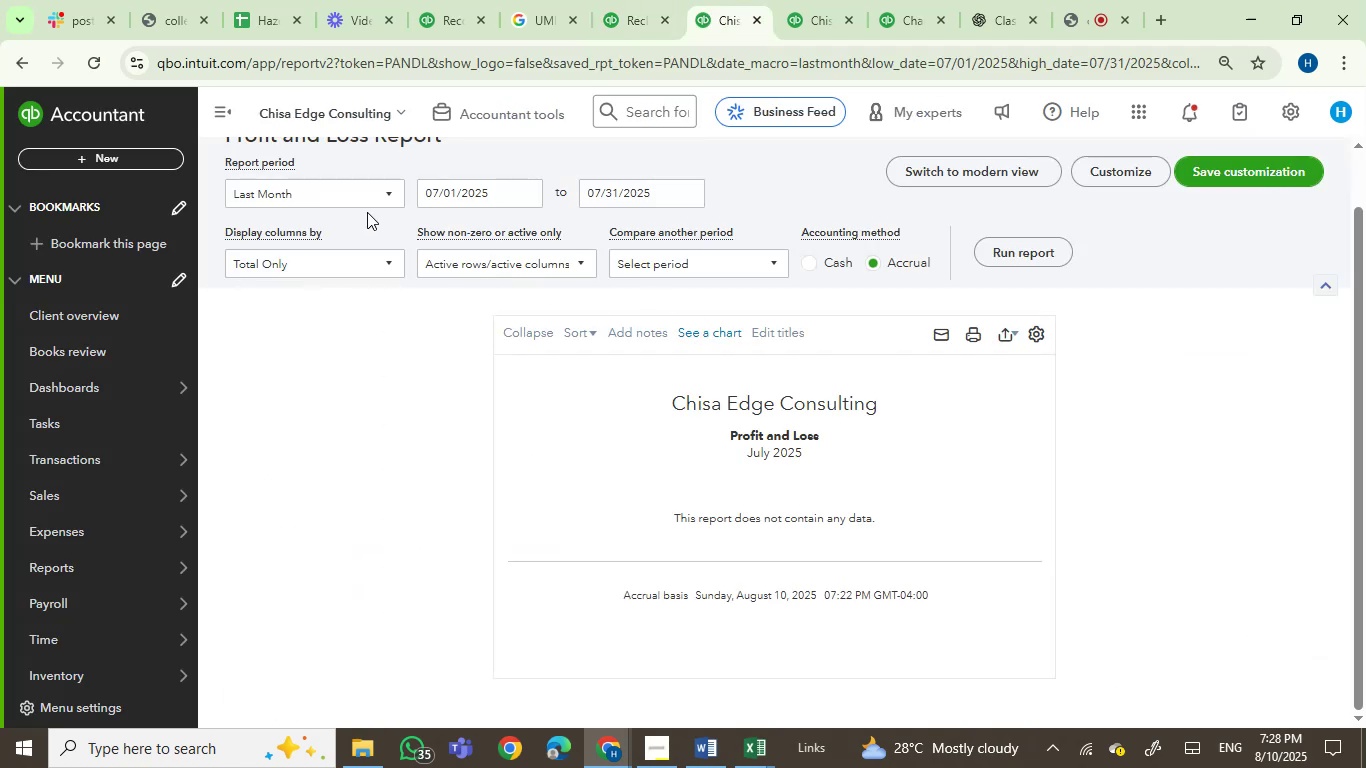 
left_click([361, 198])
 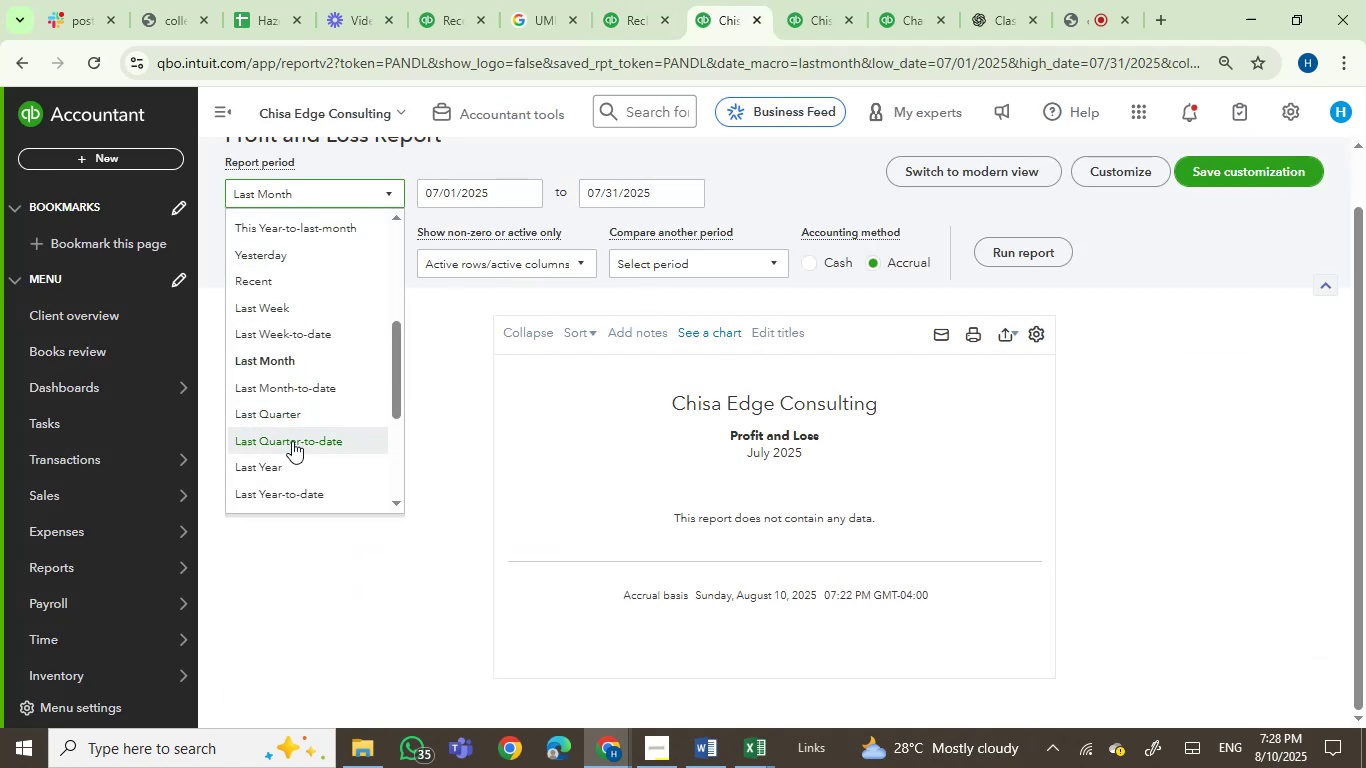 
left_click([287, 463])
 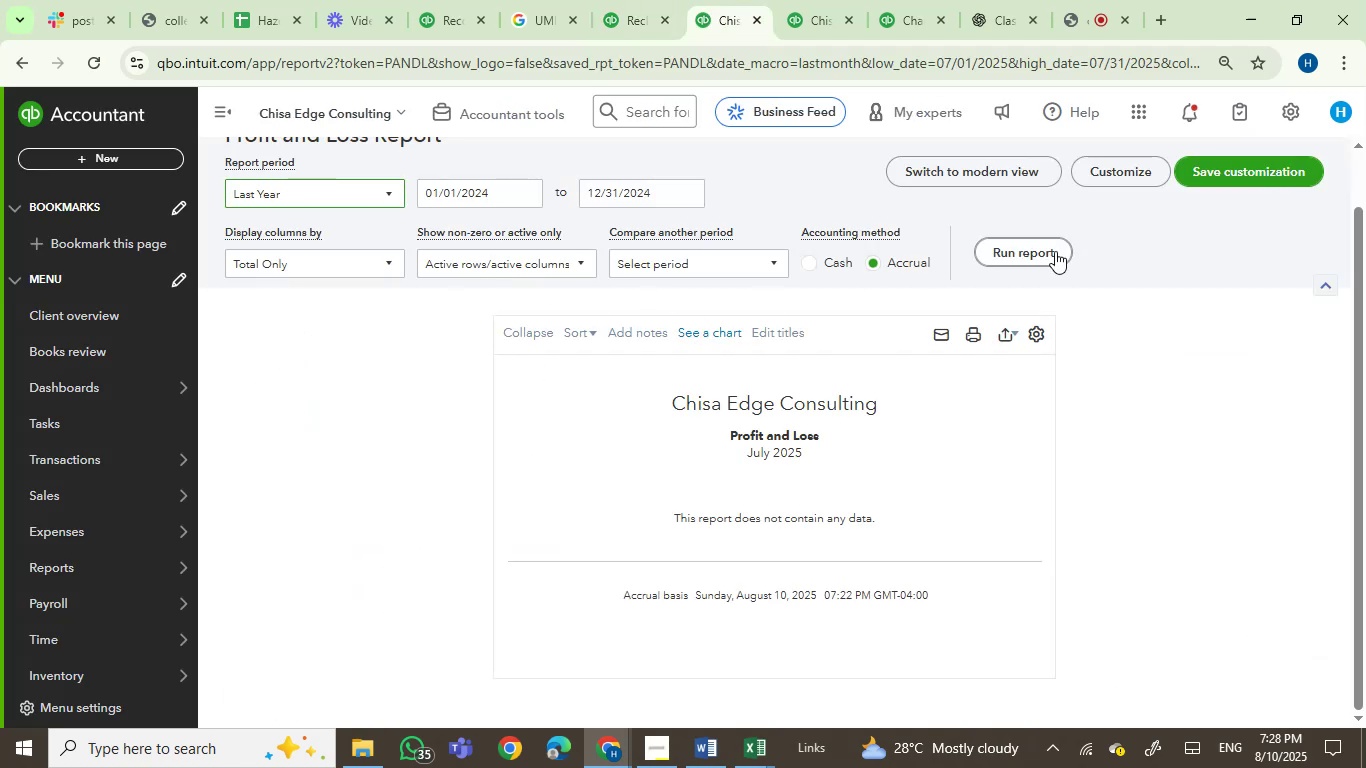 
left_click([1038, 255])
 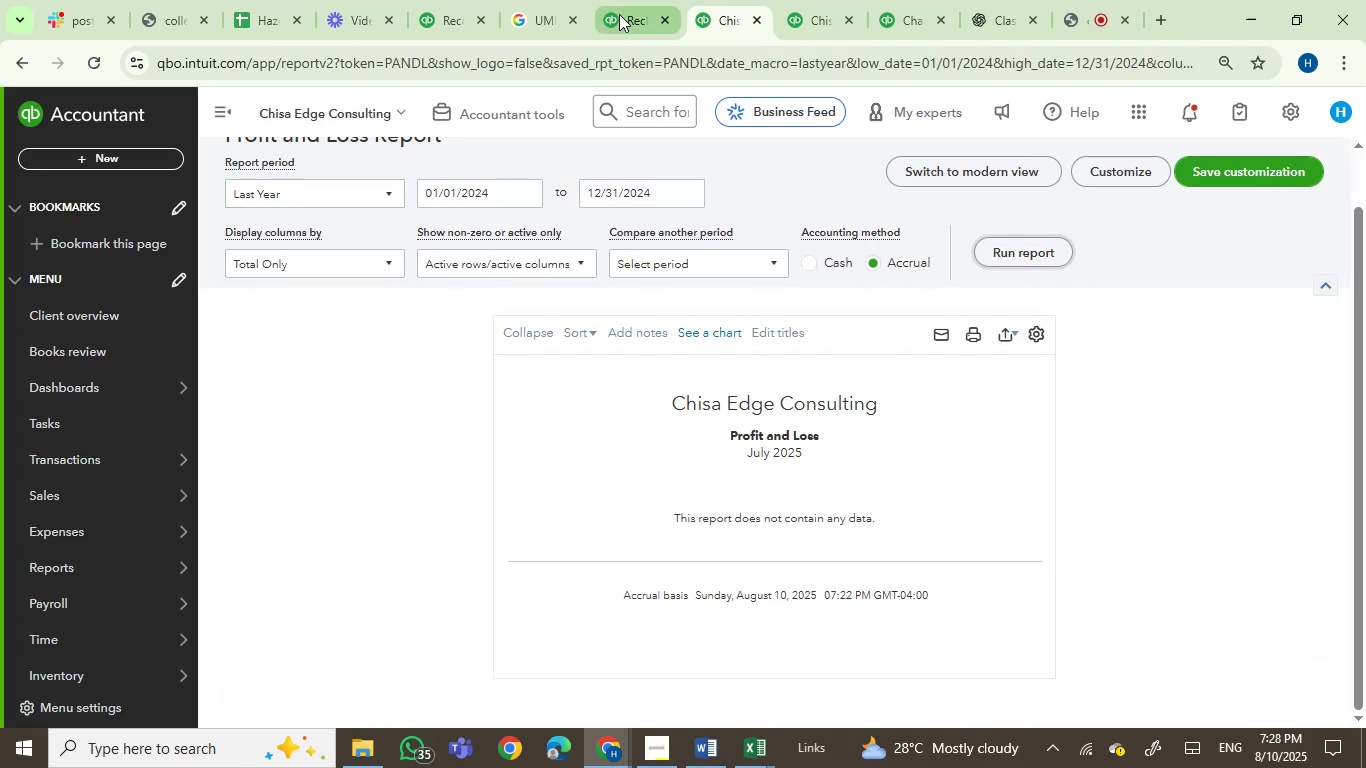 
left_click([619, 14])
 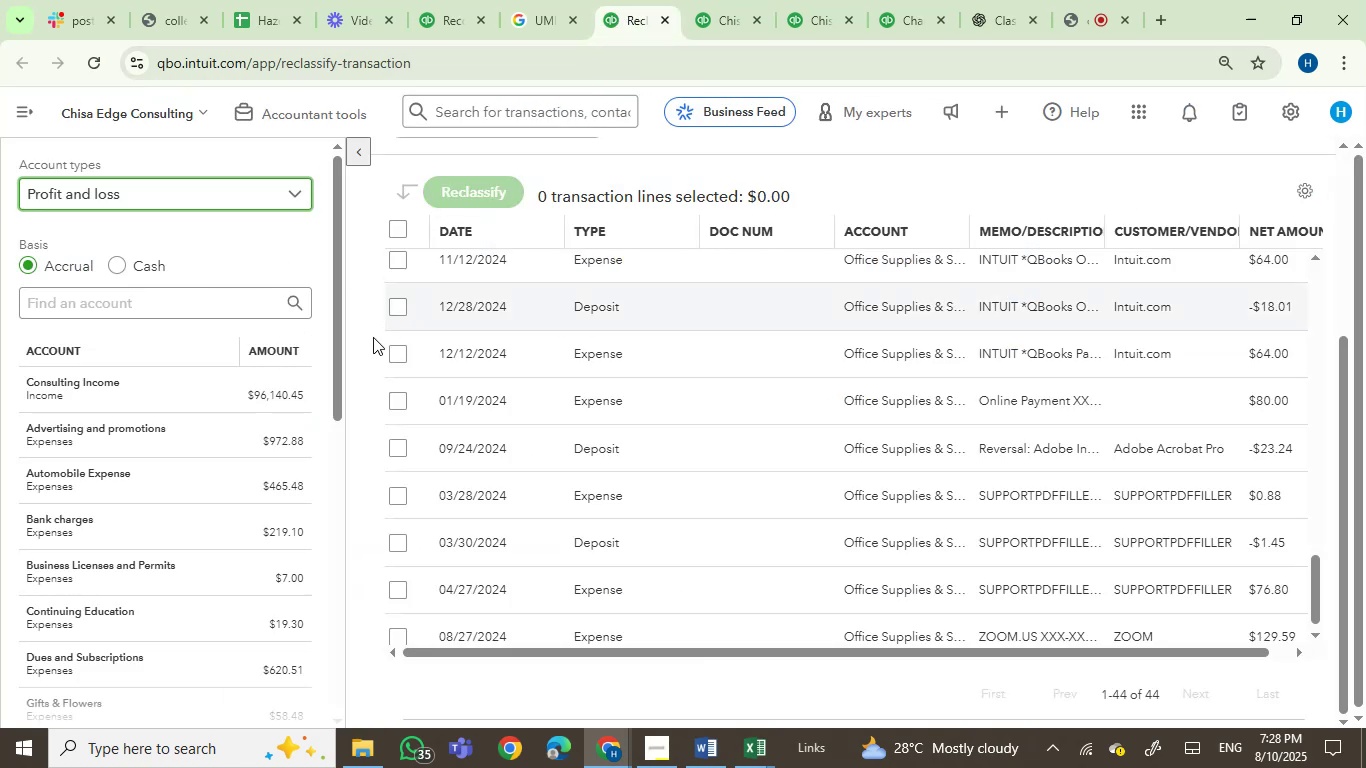 
scroll: coordinate [189, 457], scroll_direction: down, amount: 1.0
 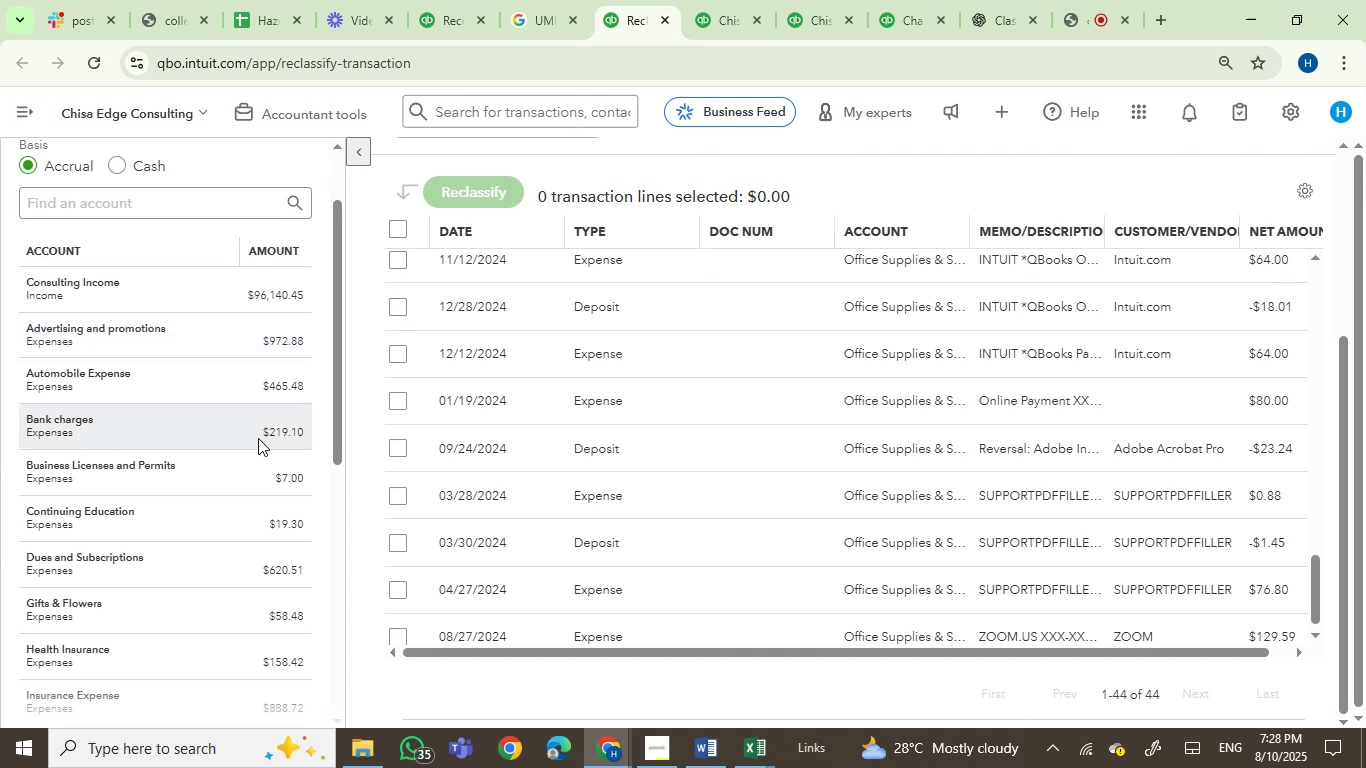 
left_click_drag(start_coordinate=[337, 410], to_coordinate=[333, 540])
 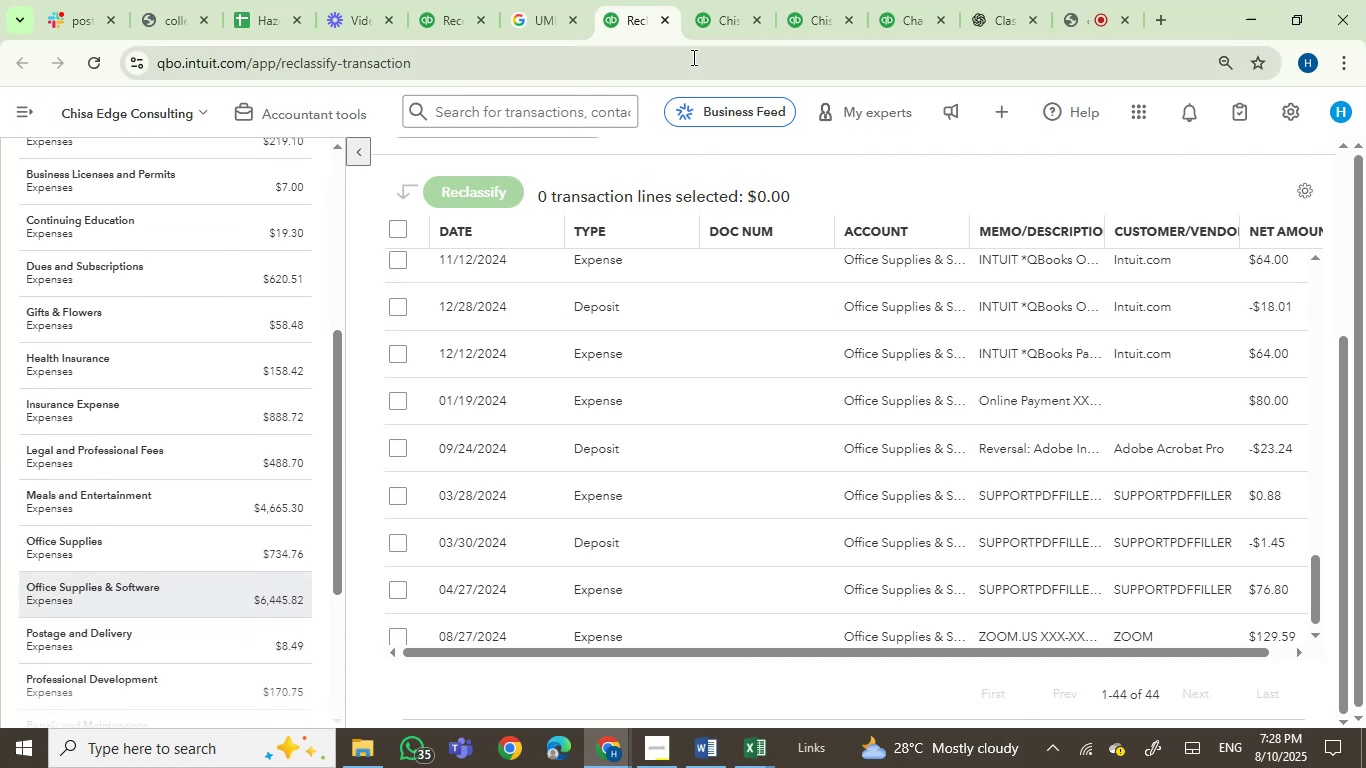 
left_click([712, 10])
 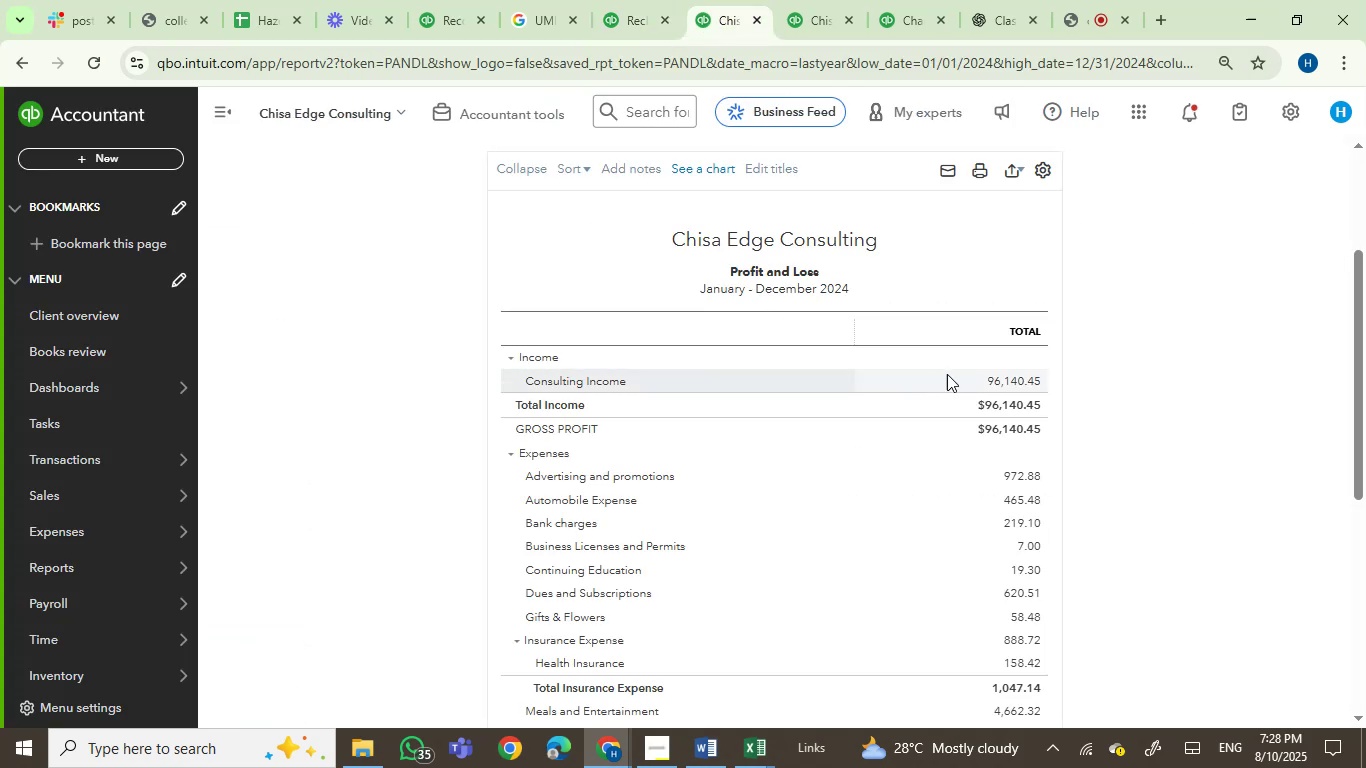 
scroll: coordinate [1127, 398], scroll_direction: up, amount: 4.0
 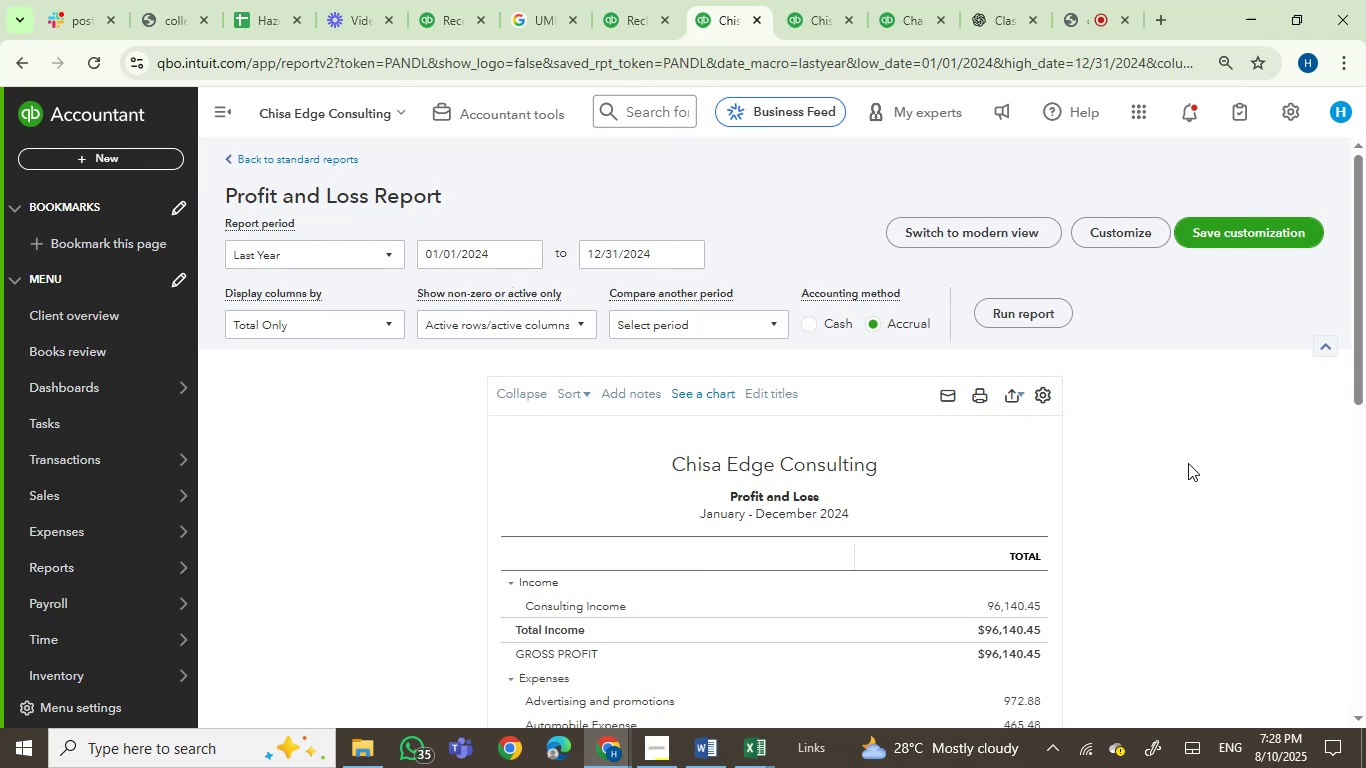 
scroll: coordinate [1233, 491], scroll_direction: down, amount: 7.0
 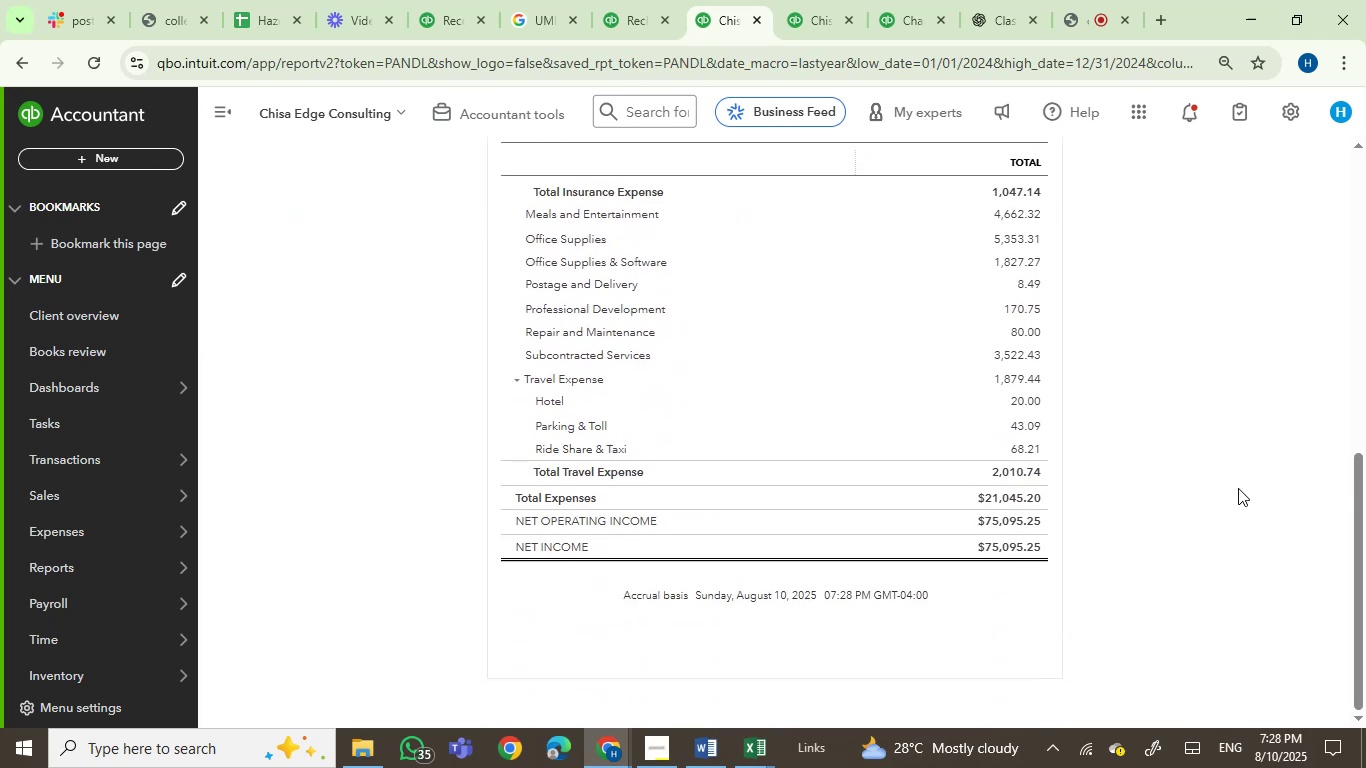 
scroll: coordinate [1236, 435], scroll_direction: up, amount: 5.0
 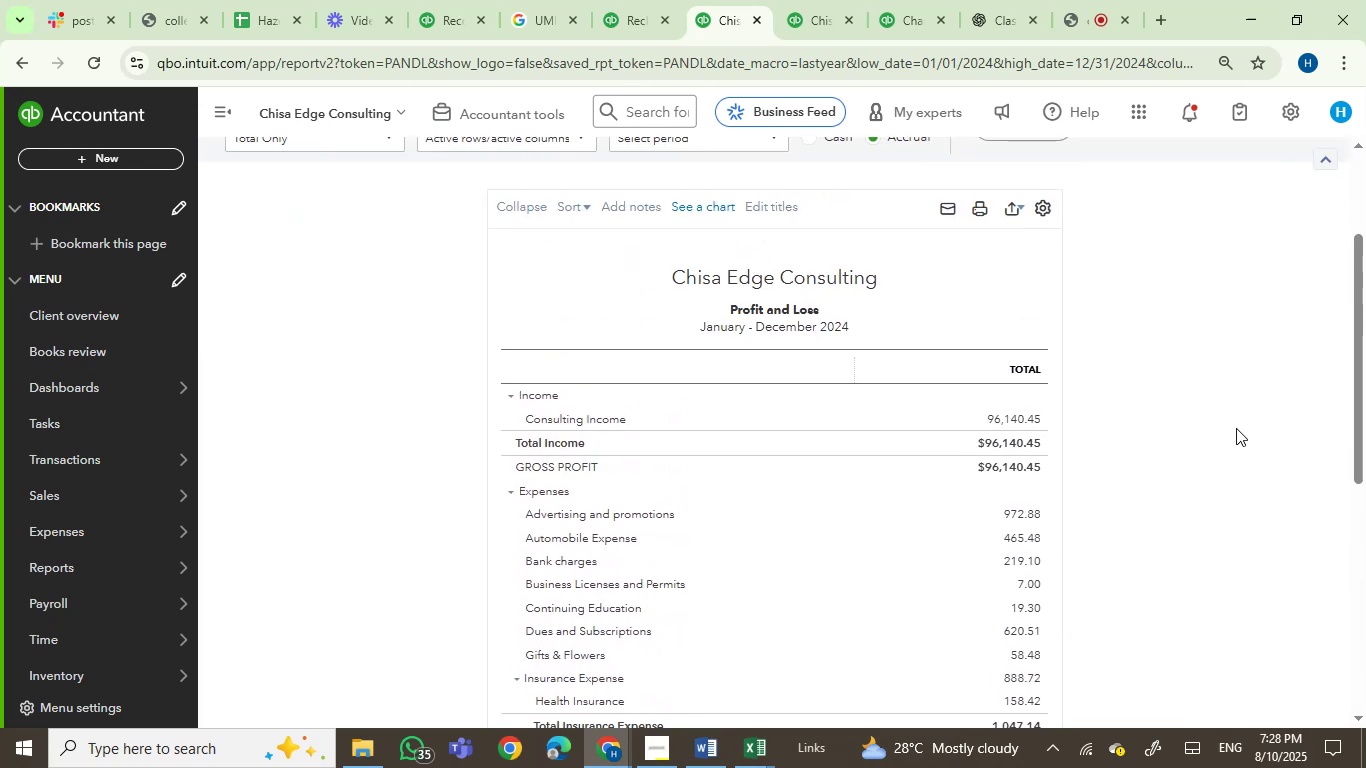 
scroll: coordinate [1236, 428], scroll_direction: down, amount: 2.0
 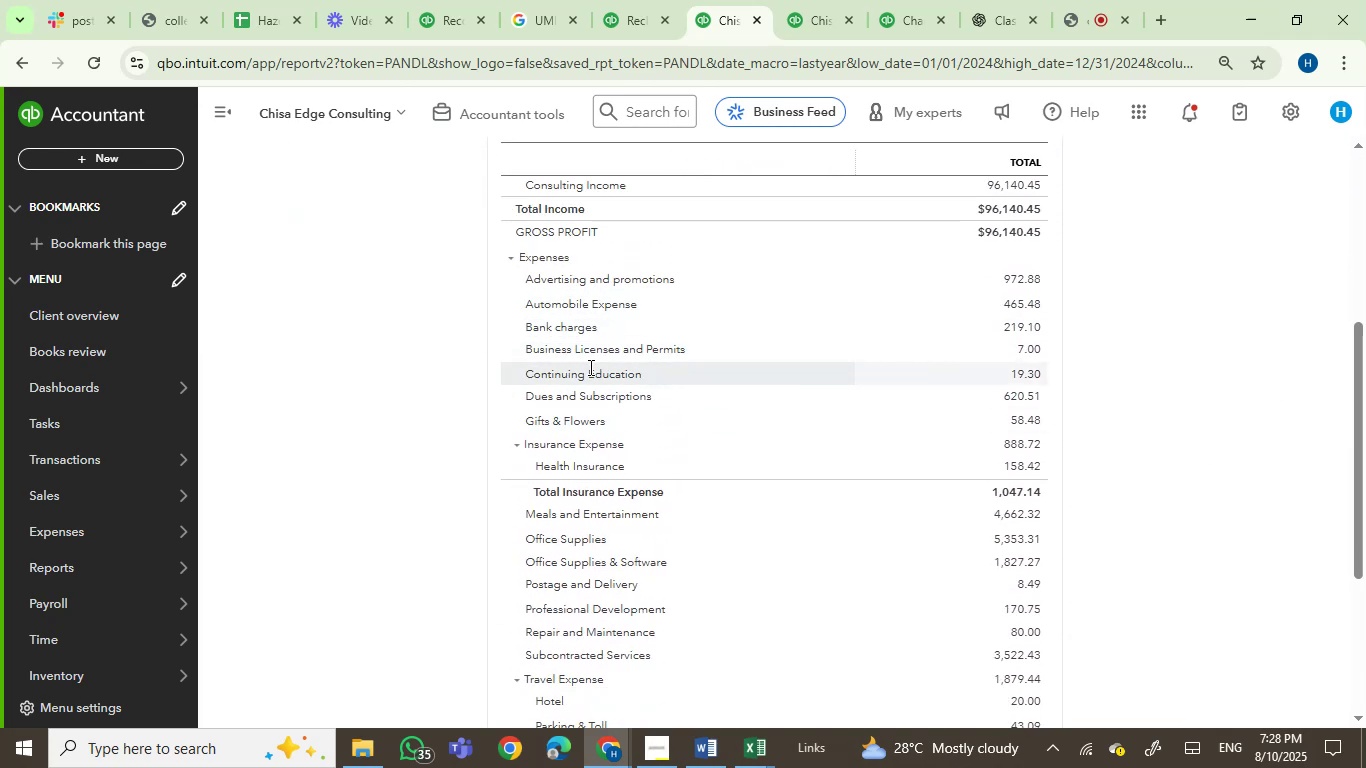 
wait(7.44)
 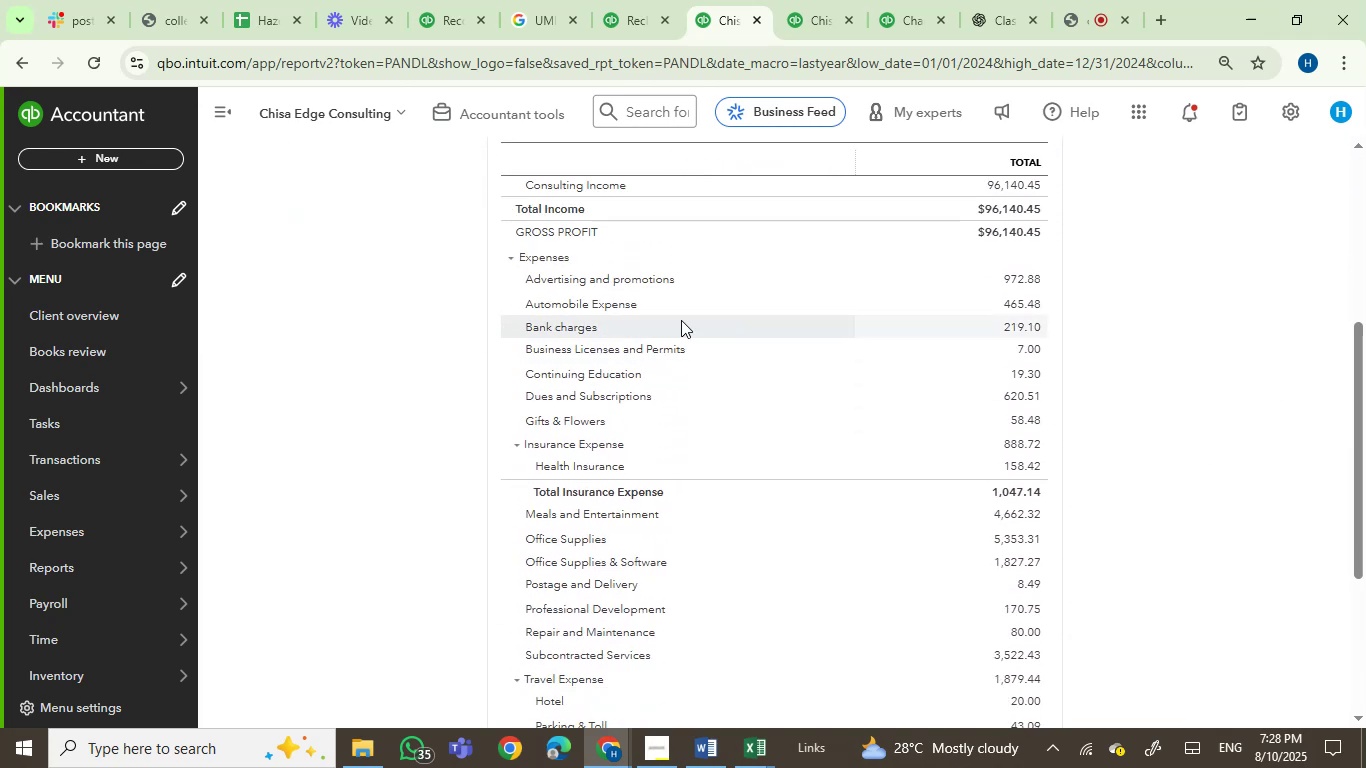 
scroll: coordinate [950, 459], scroll_direction: down, amount: 1.0
 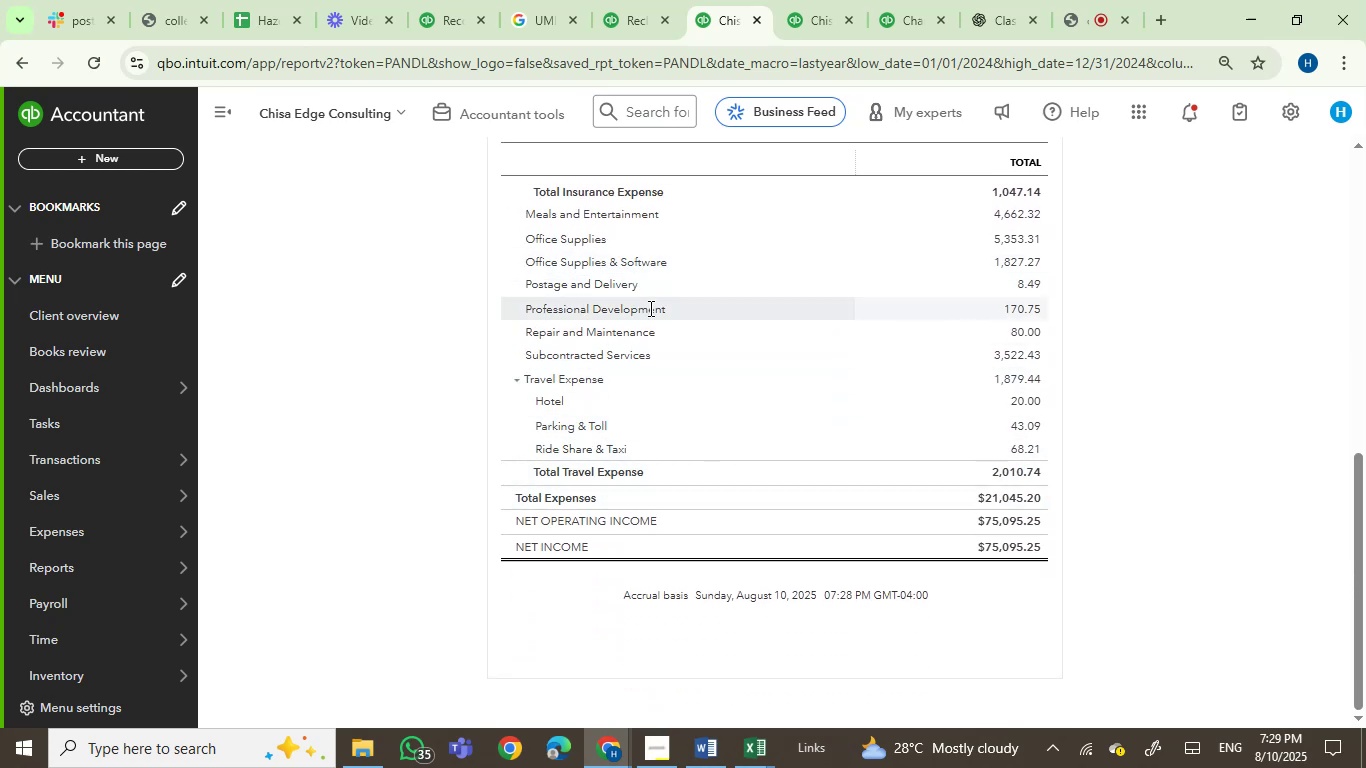 
wait(10.52)
 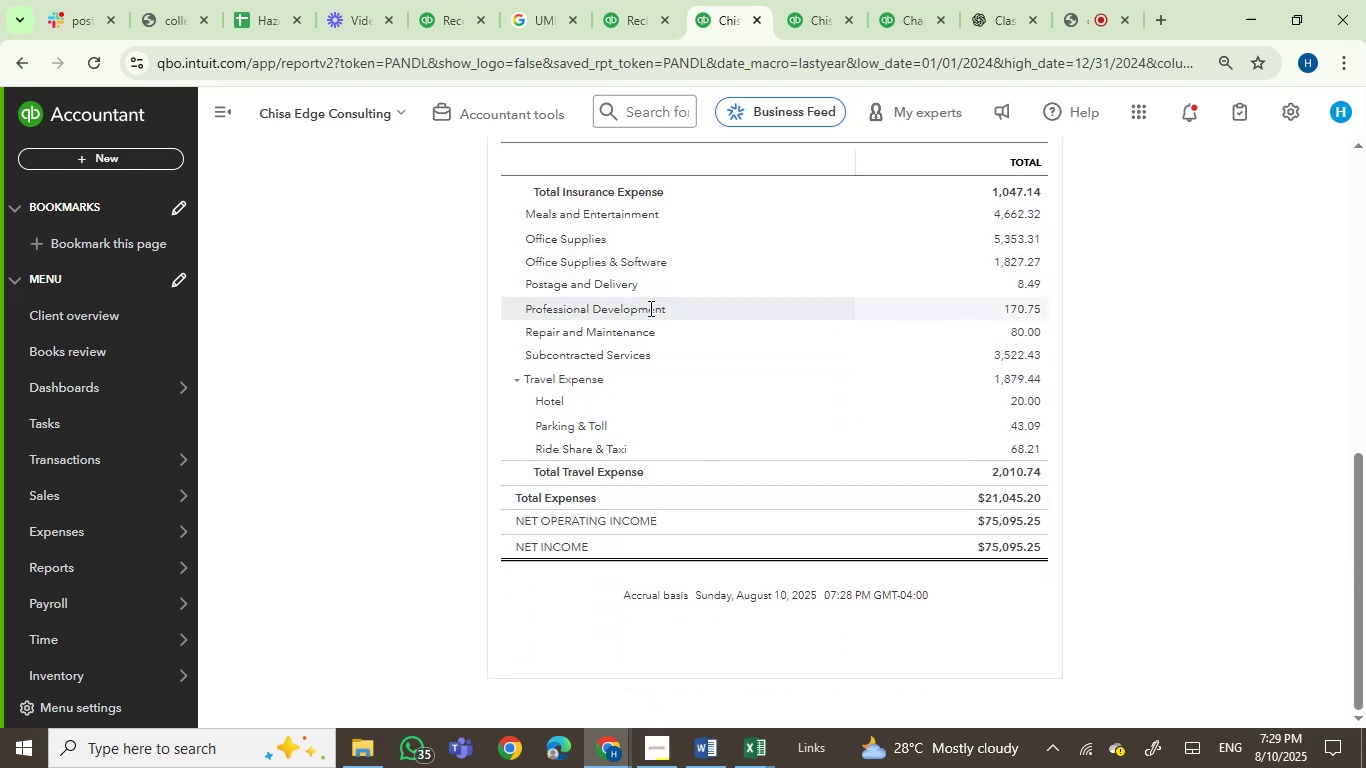 
left_click([999, 549])
 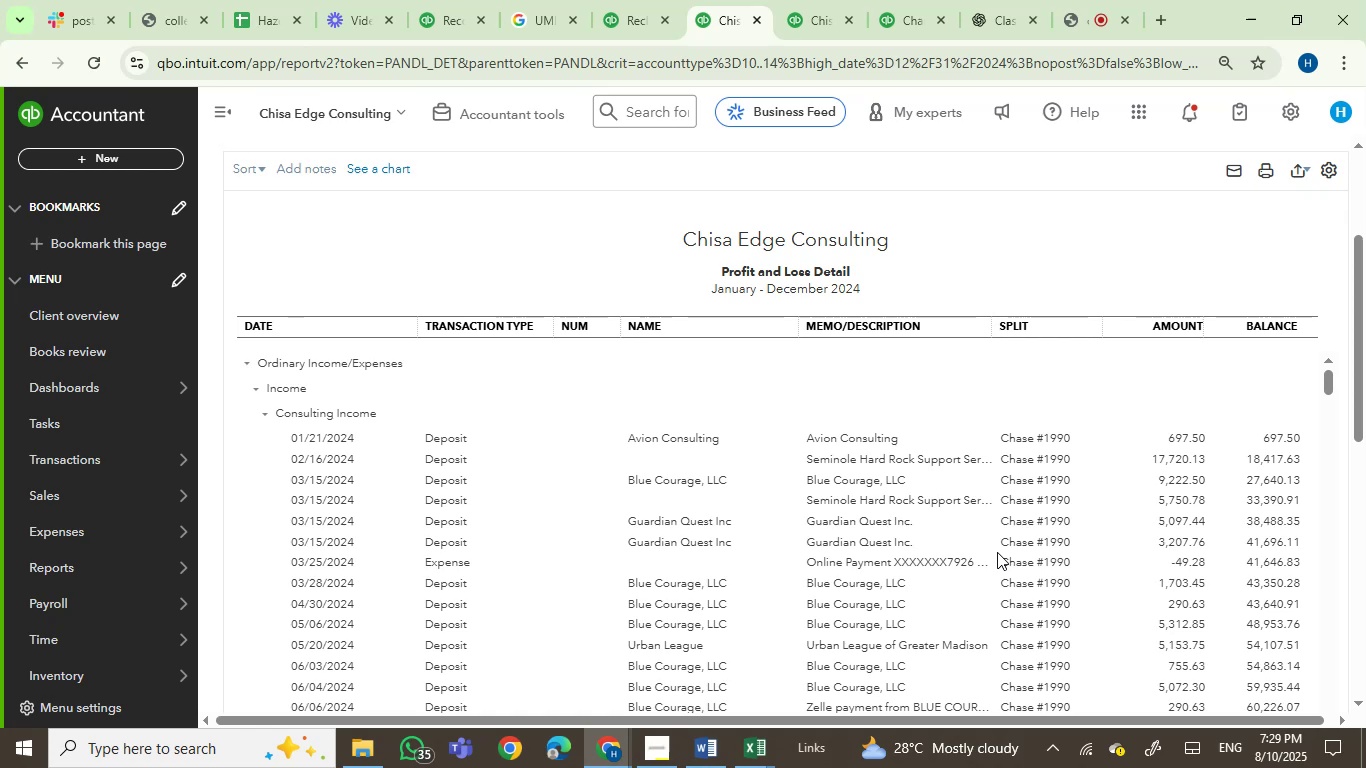 
wait(15.94)
 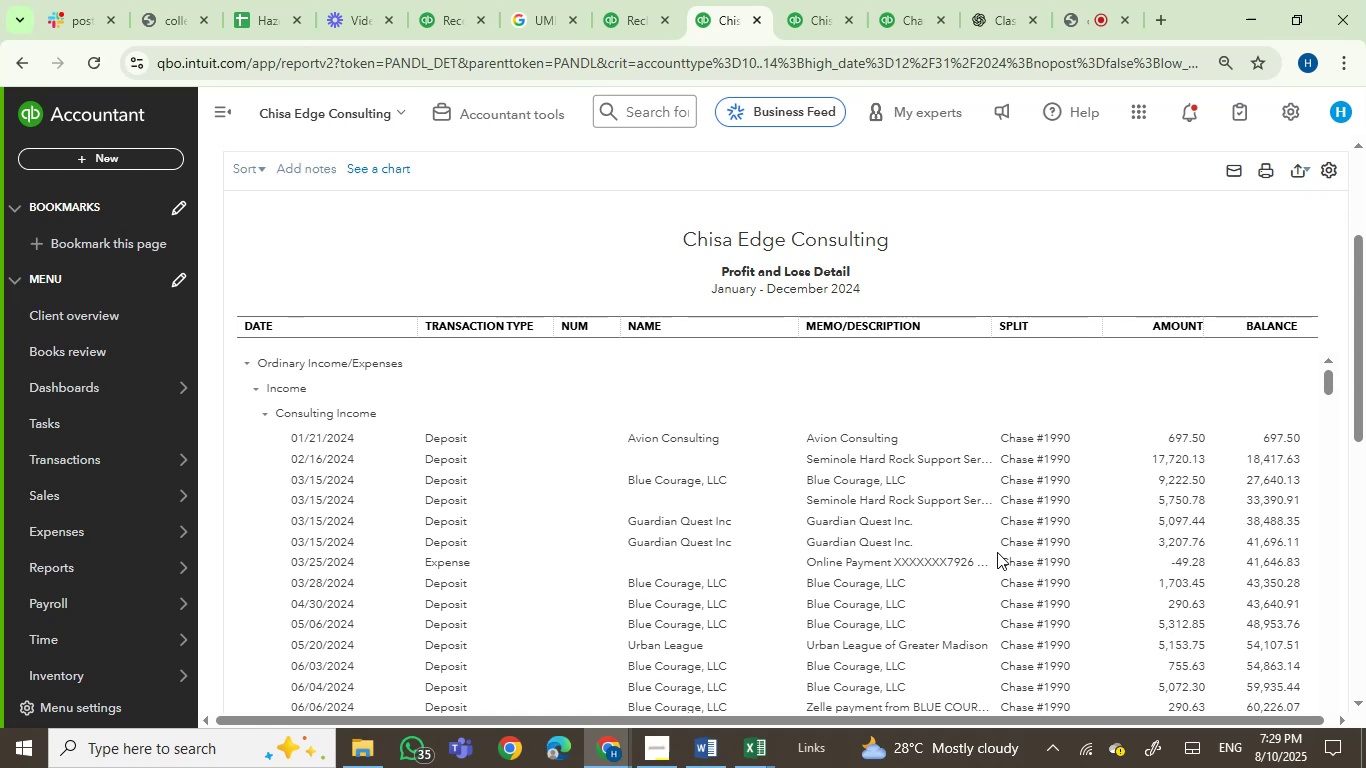 
left_click([217, 111])
 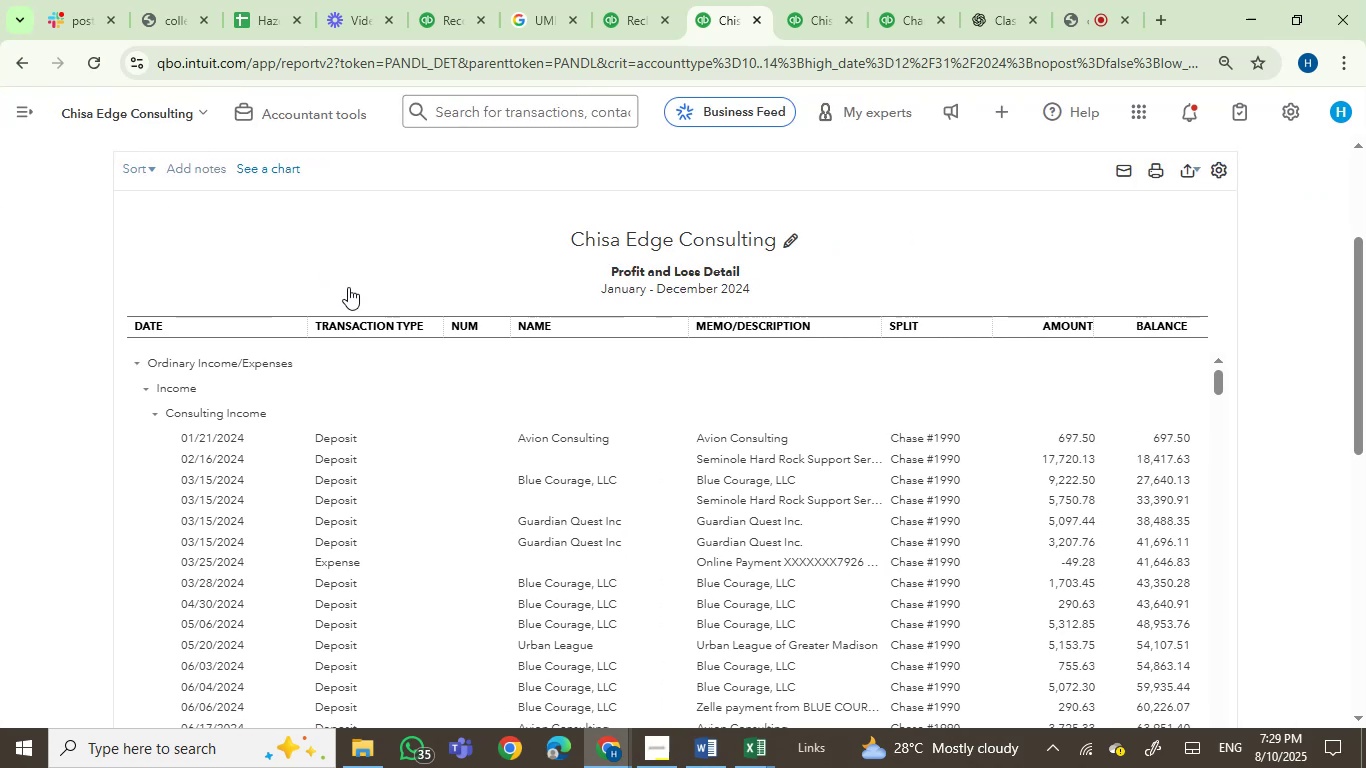 
scroll: coordinate [348, 287], scroll_direction: up, amount: 1.0
 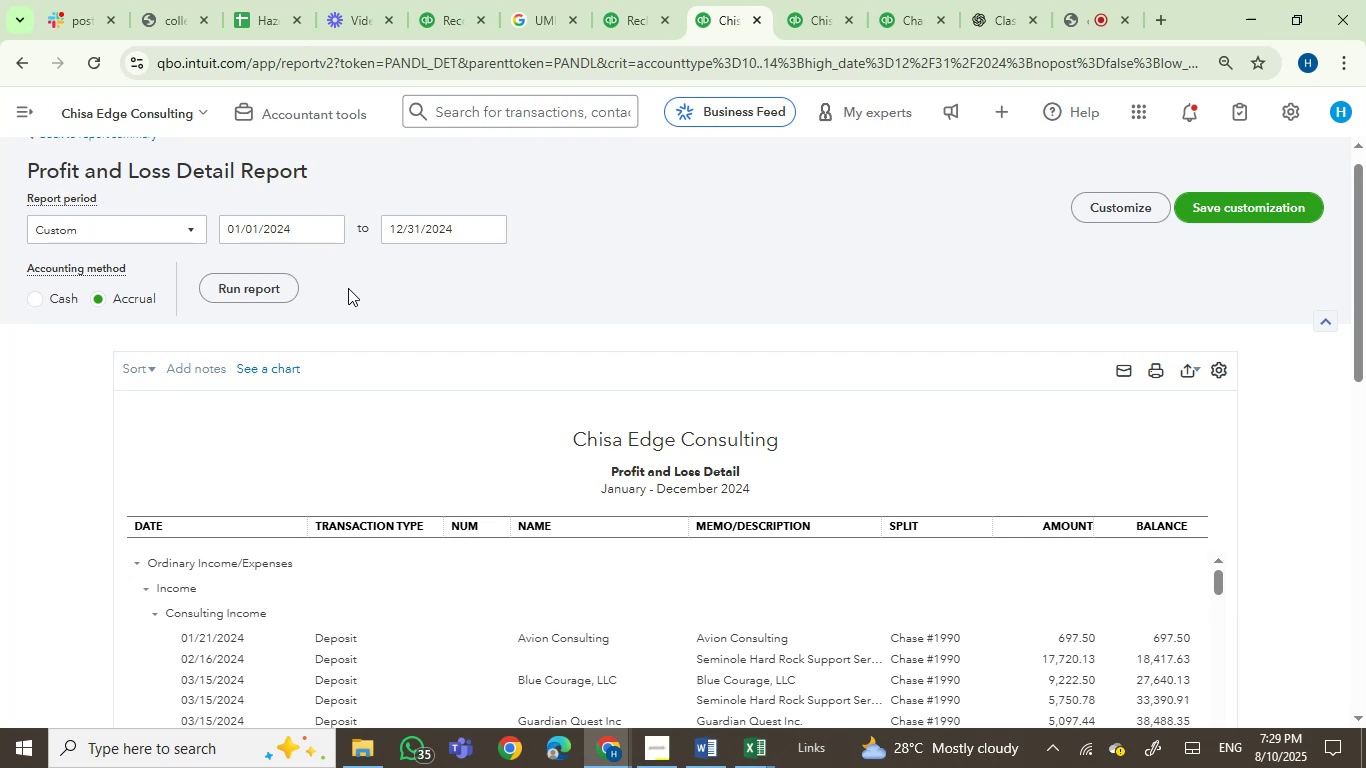 
scroll: coordinate [664, 421], scroll_direction: down, amount: 11.0
 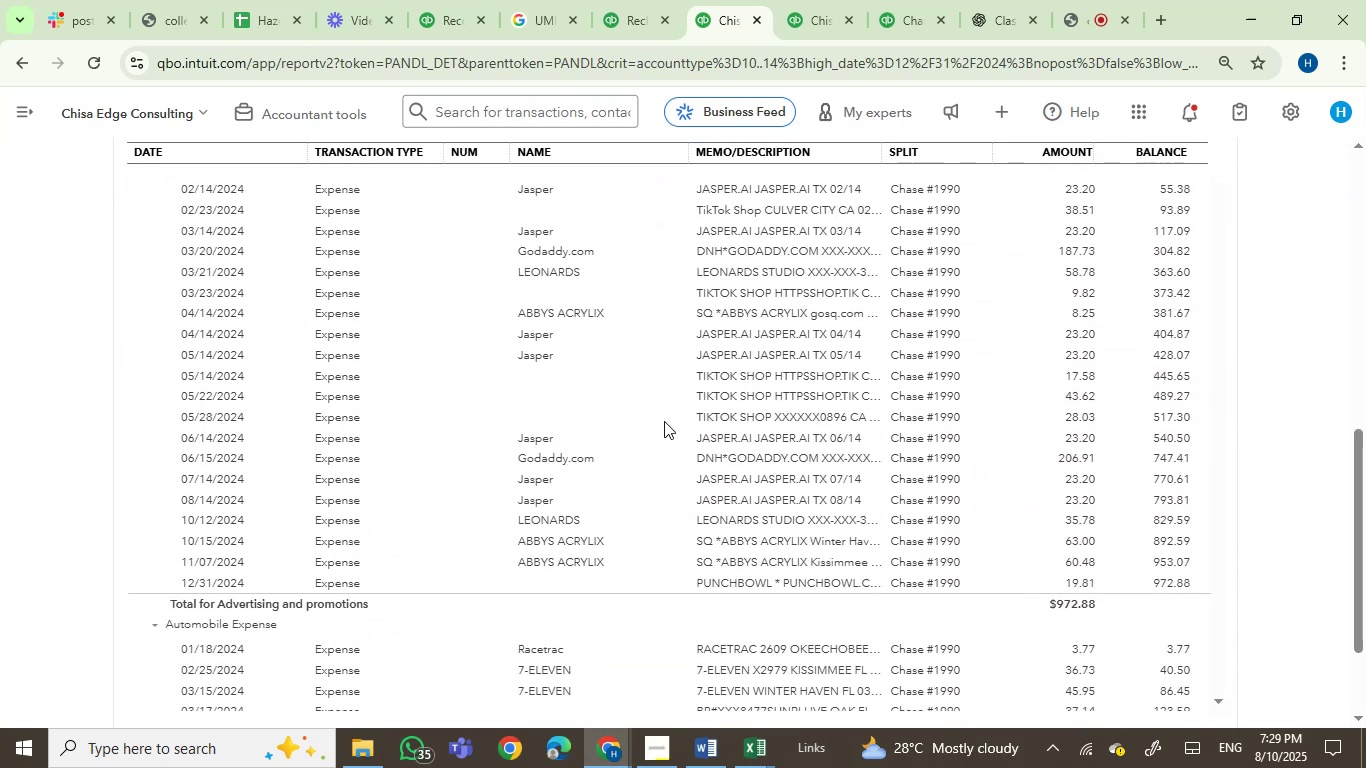 
scroll: coordinate [664, 421], scroll_direction: up, amount: 2.0
 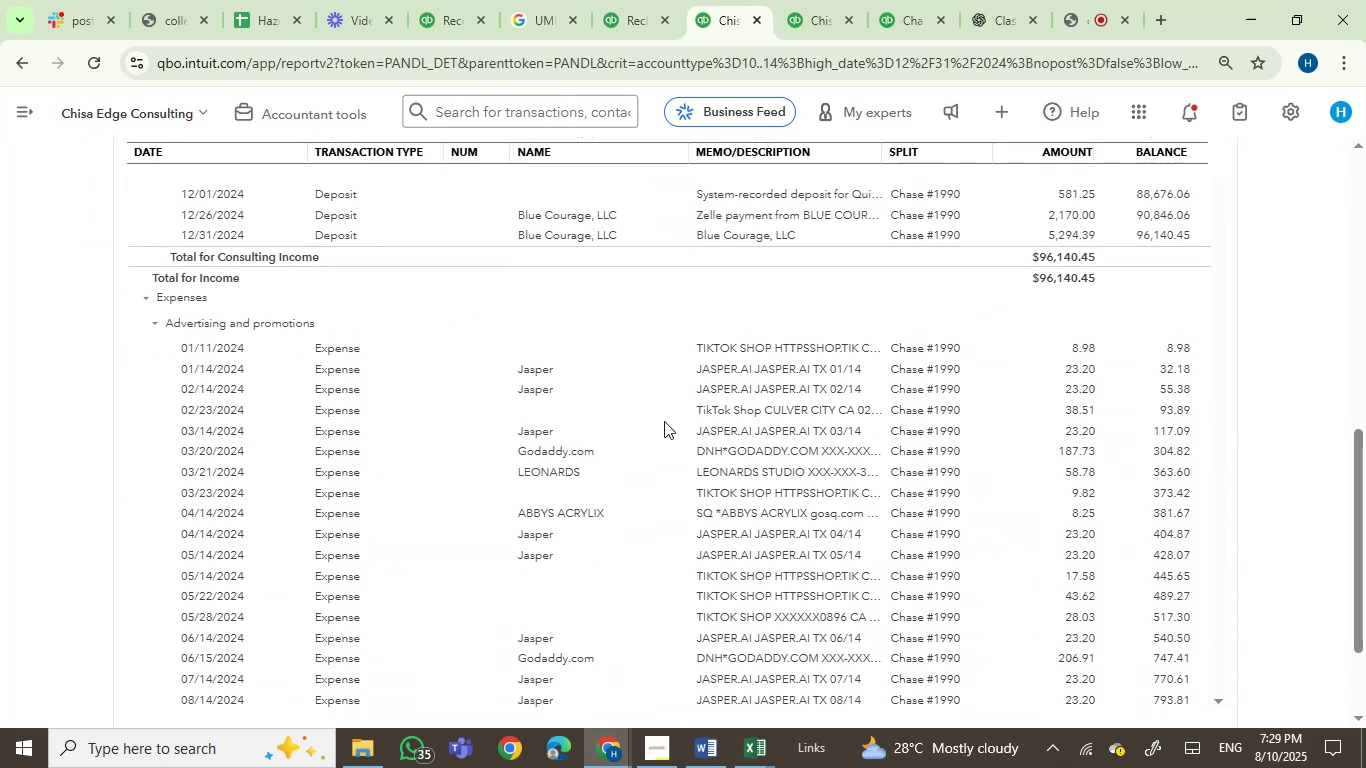 
scroll: coordinate [664, 421], scroll_direction: down, amount: 8.0
 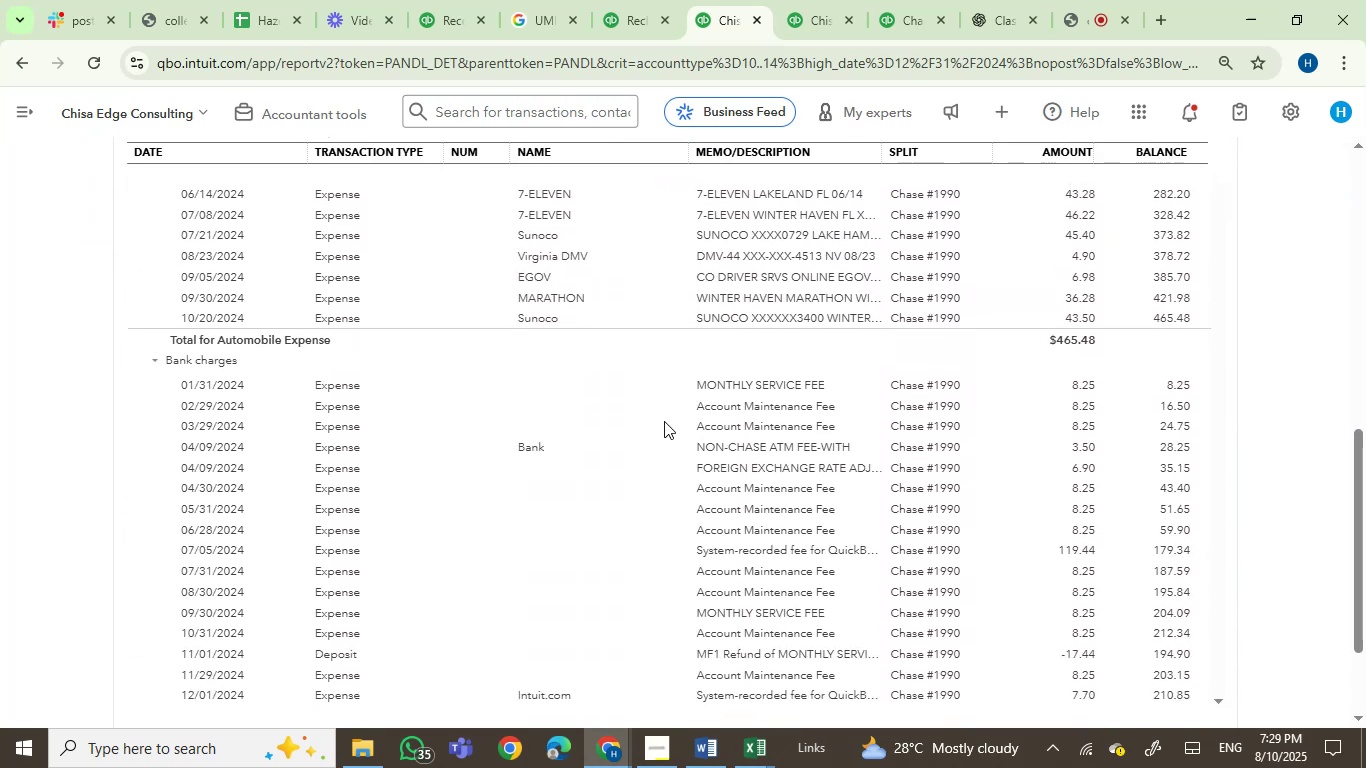 
scroll: coordinate [664, 421], scroll_direction: none, amount: 0.0
 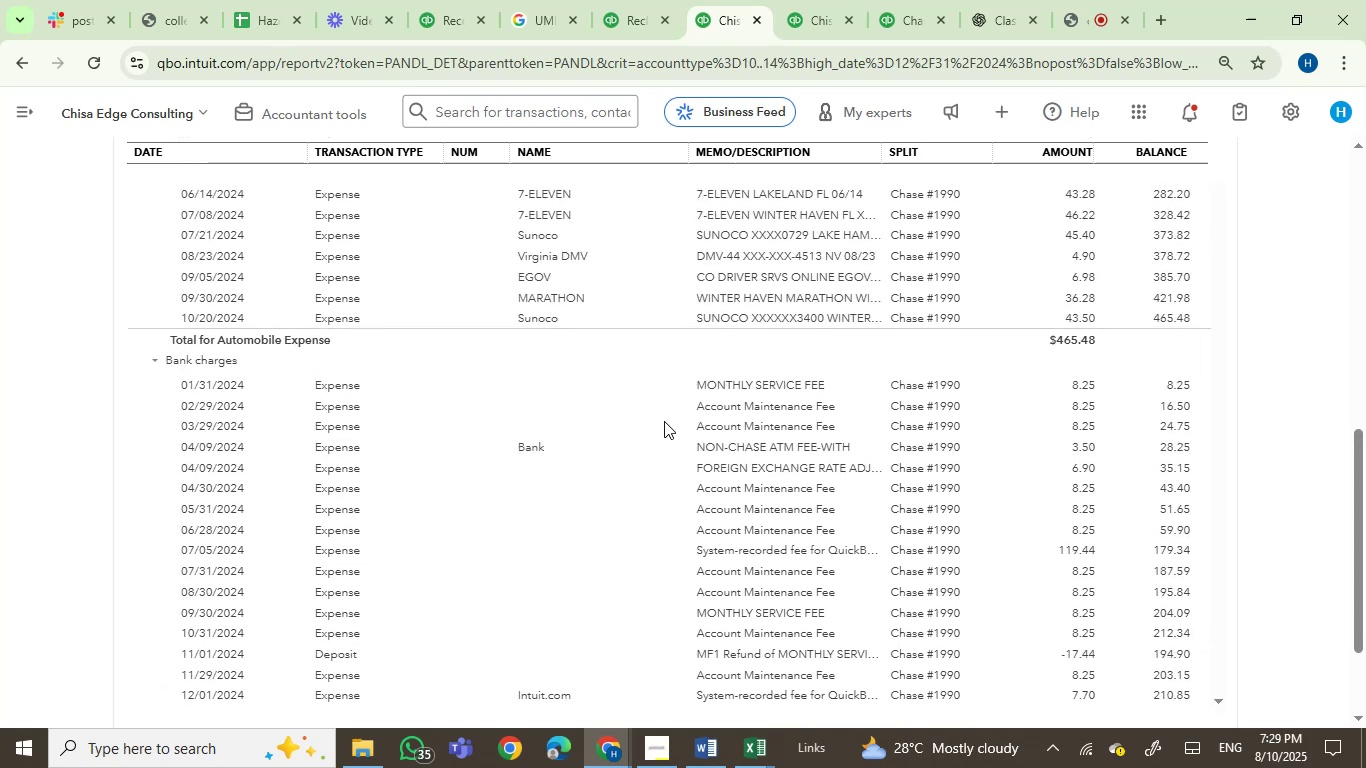 
scroll: coordinate [664, 421], scroll_direction: up, amount: 3.0
 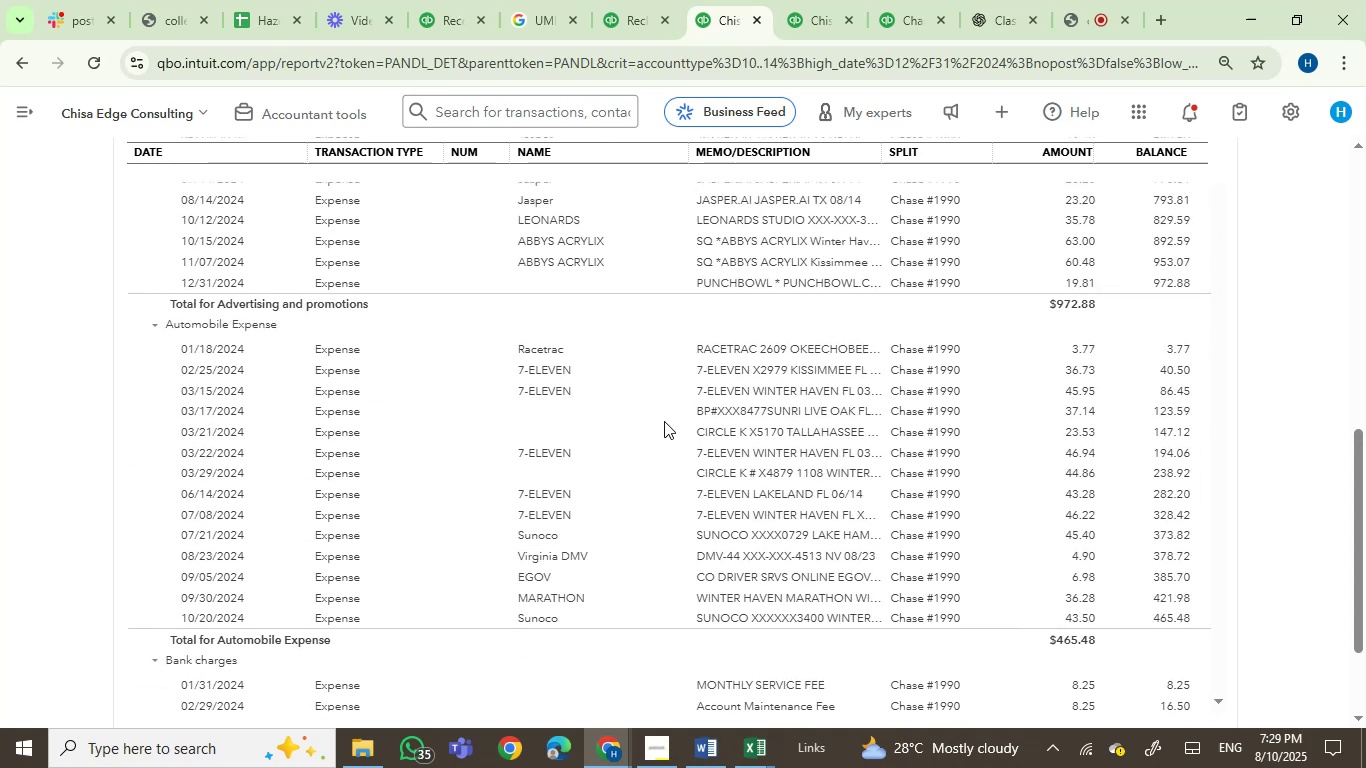 
scroll: coordinate [628, 434], scroll_direction: down, amount: 21.0
 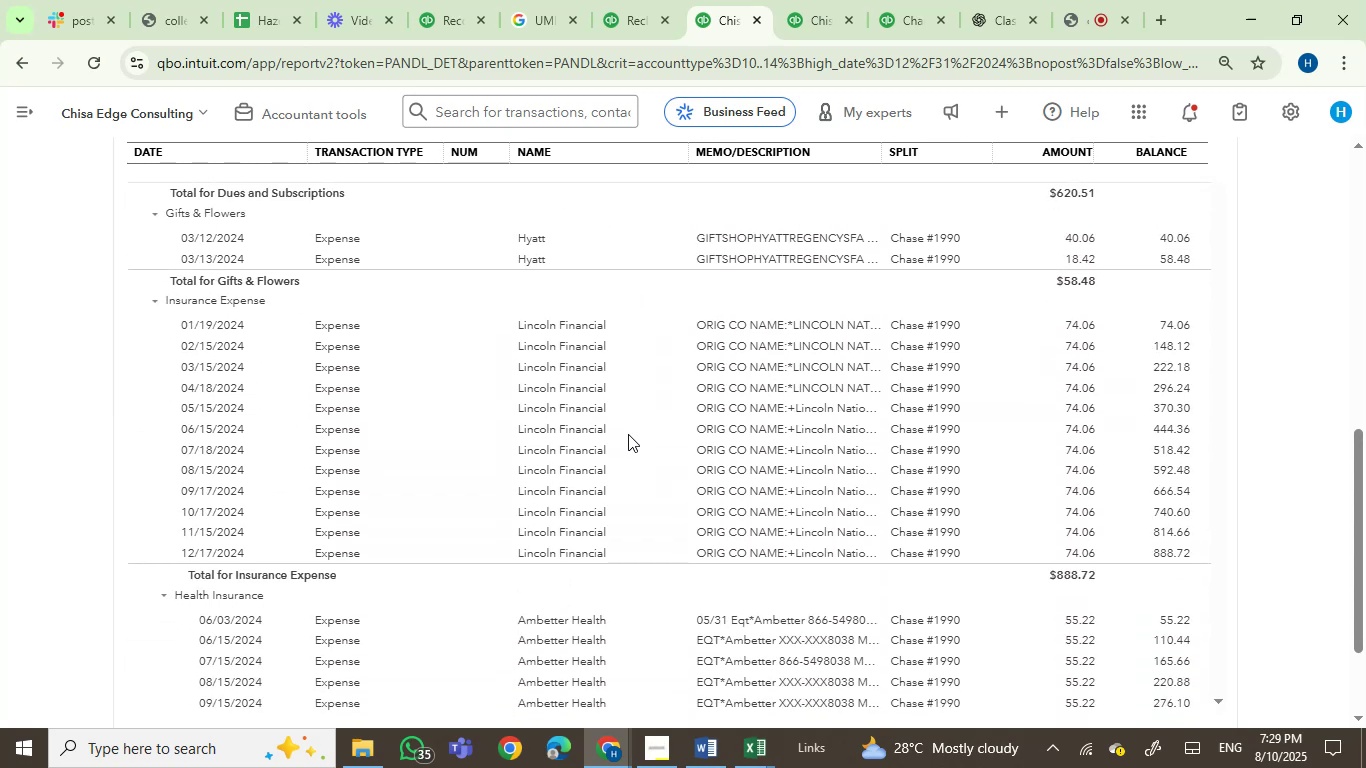 
scroll: coordinate [723, 453], scroll_direction: down, amount: 4.0
 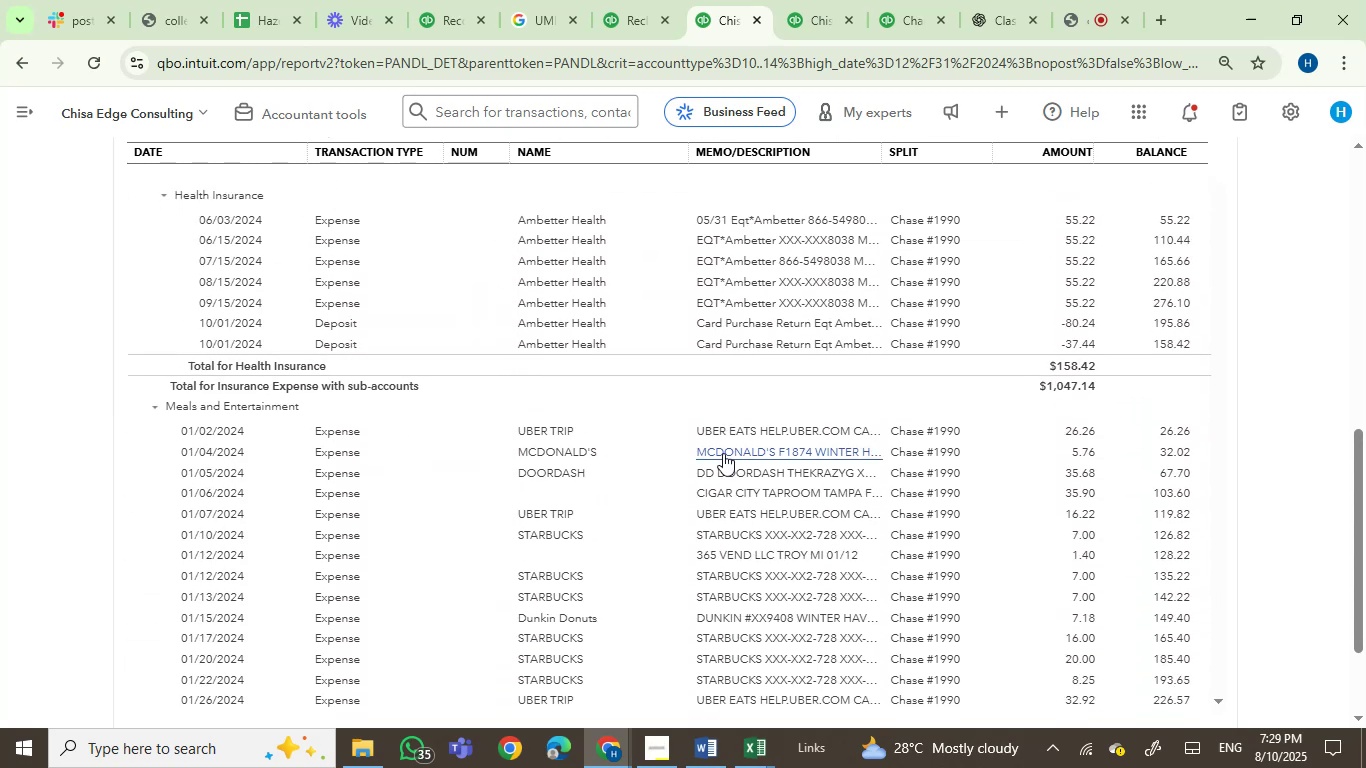 
scroll: coordinate [723, 453], scroll_direction: up, amount: 3.0
 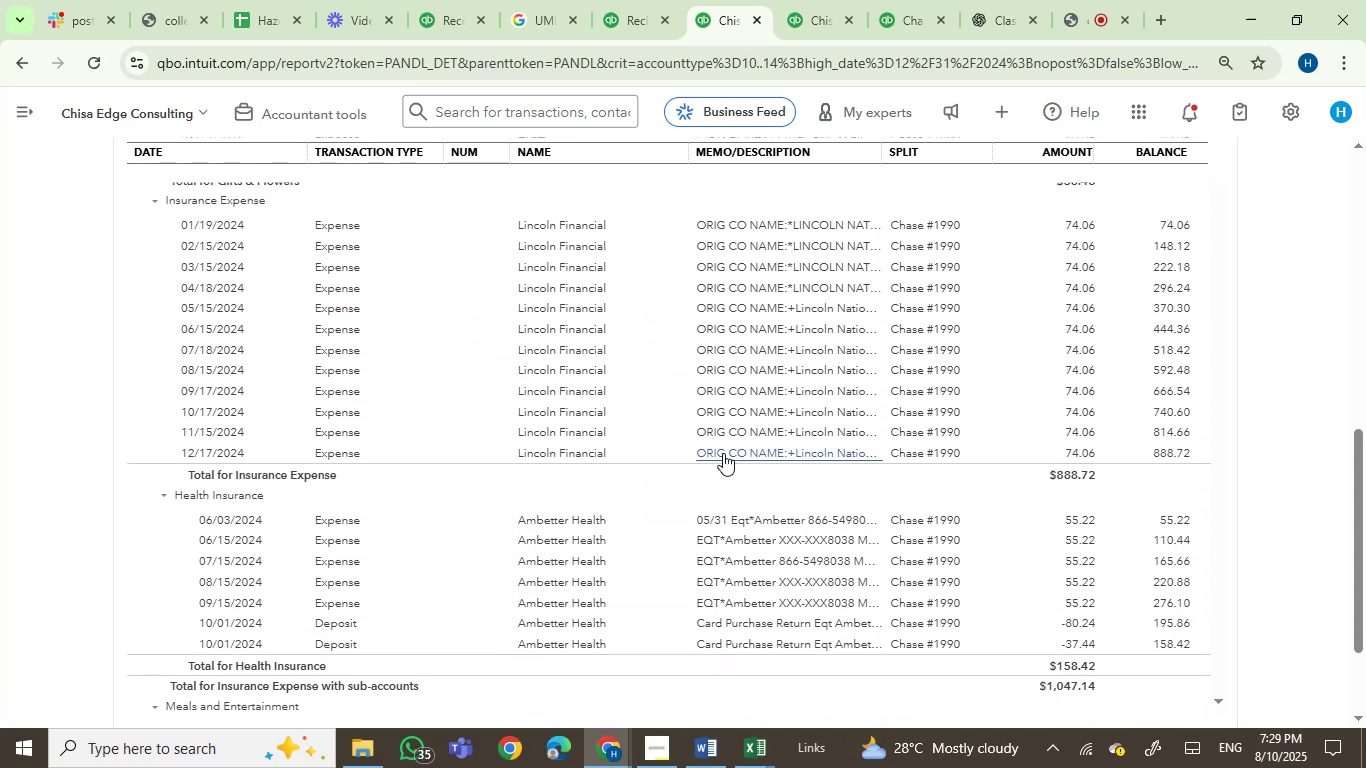 
scroll: coordinate [723, 453], scroll_direction: down, amount: 5.0
 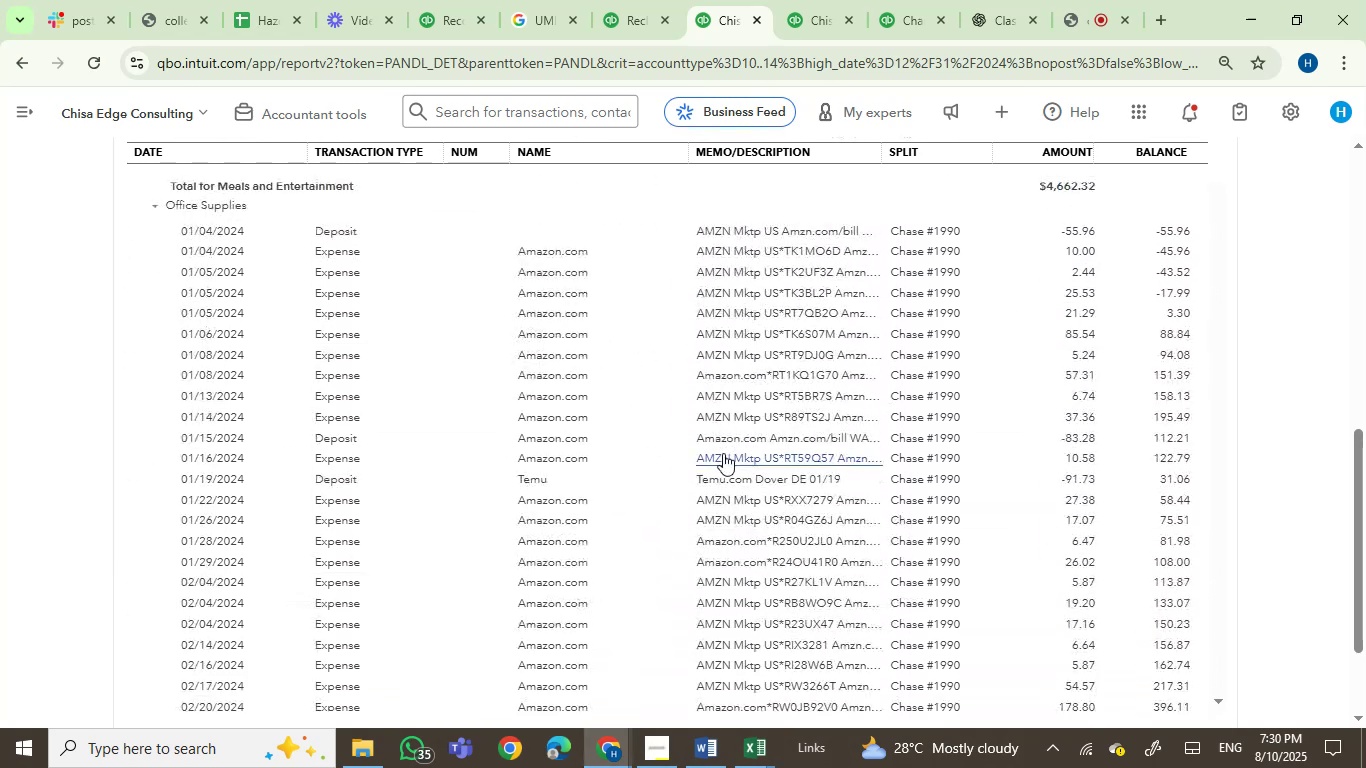 
scroll: coordinate [723, 453], scroll_direction: up, amount: 1.0
 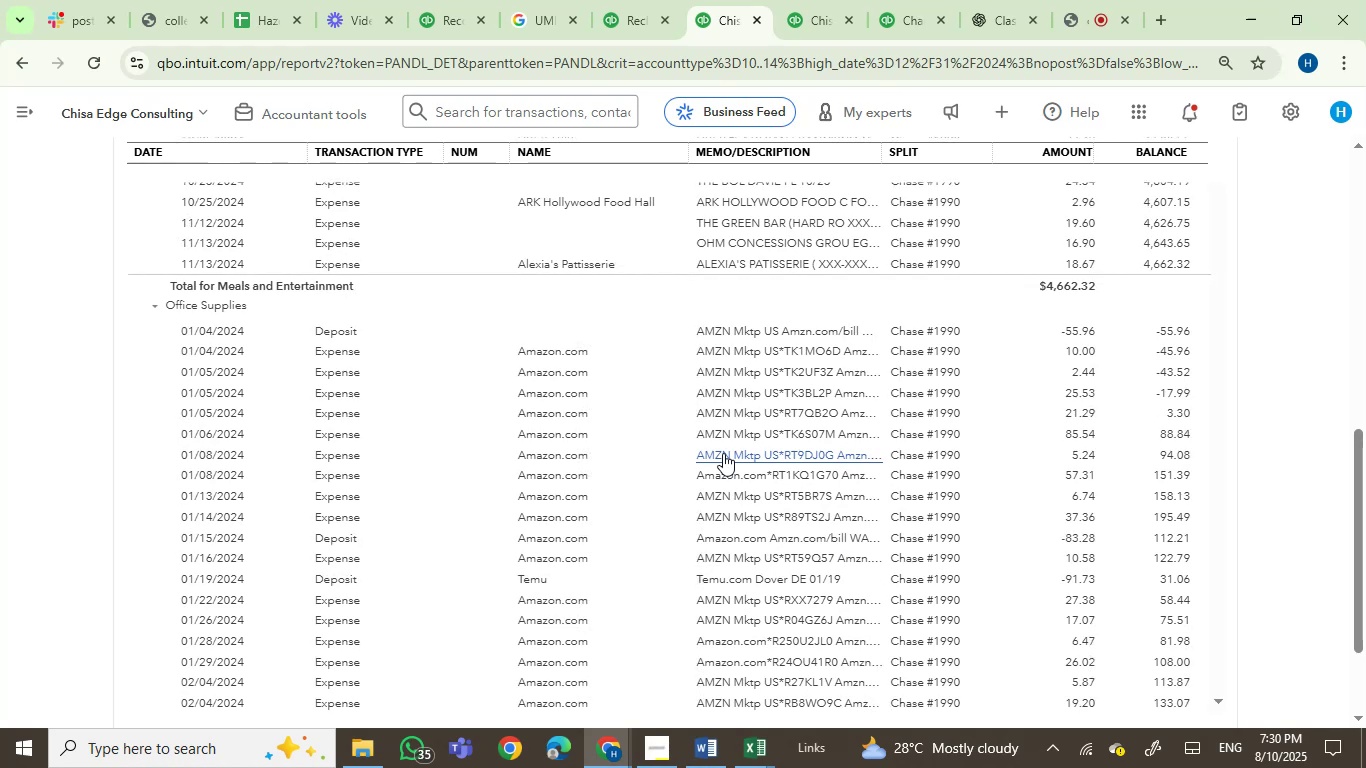 
scroll: coordinate [933, 534], scroll_direction: down, amount: 35.0
 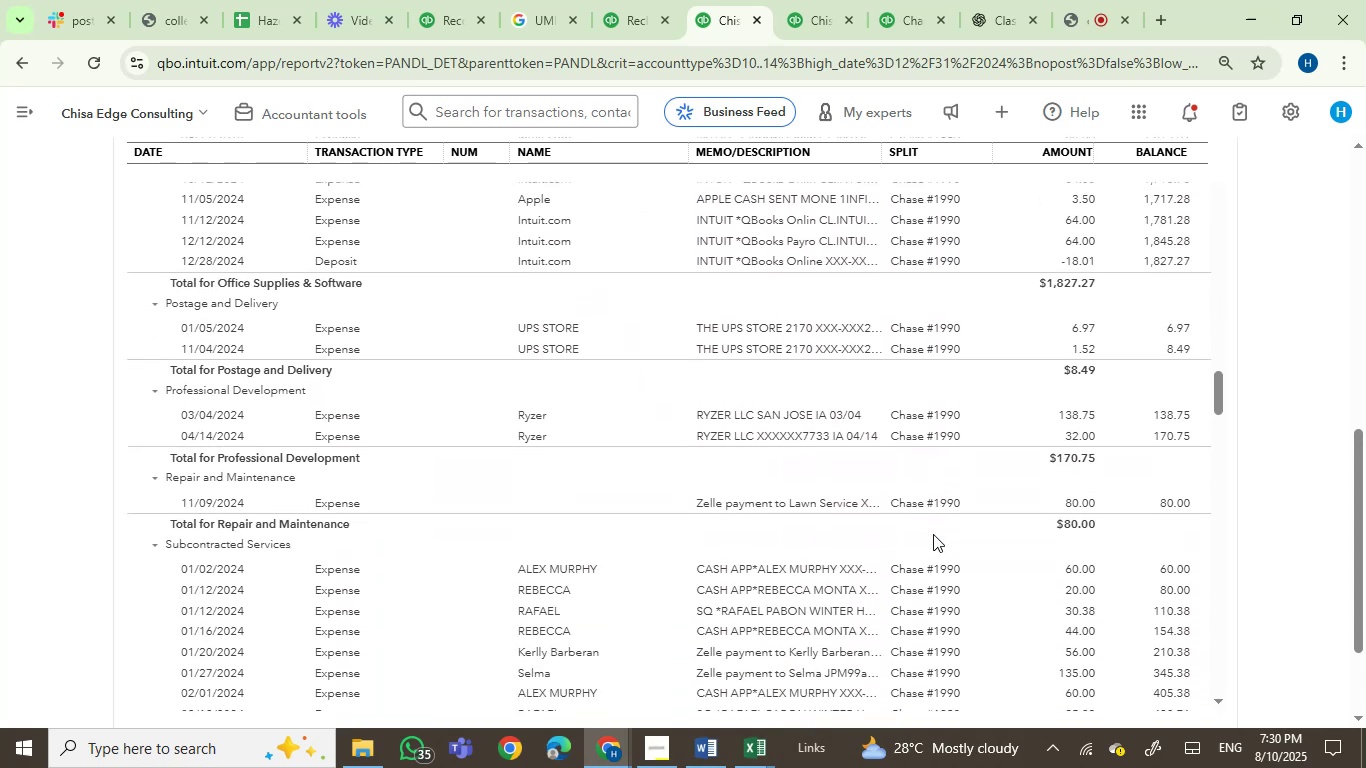 
scroll: coordinate [933, 534], scroll_direction: down, amount: 1.0
 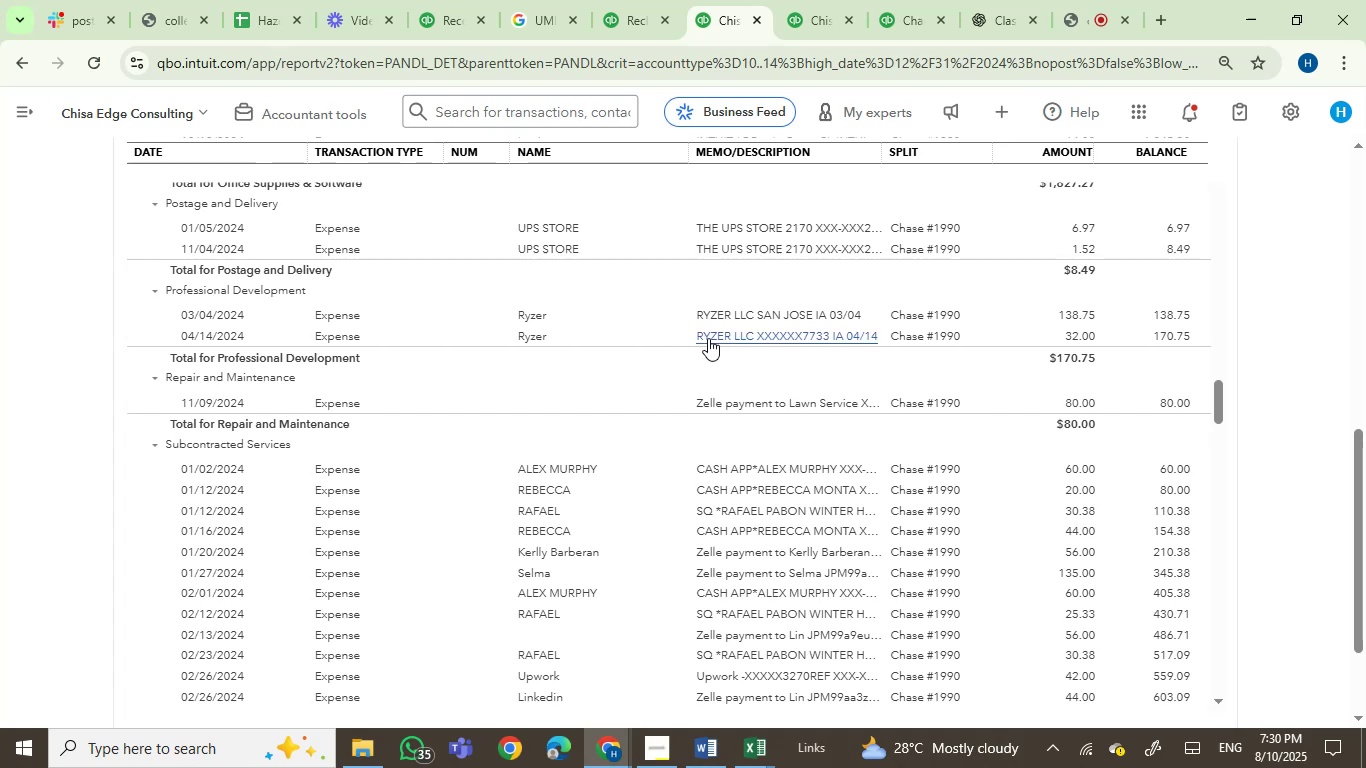 
left_click_drag(start_coordinate=[684, 316], to_coordinate=[754, 308])
 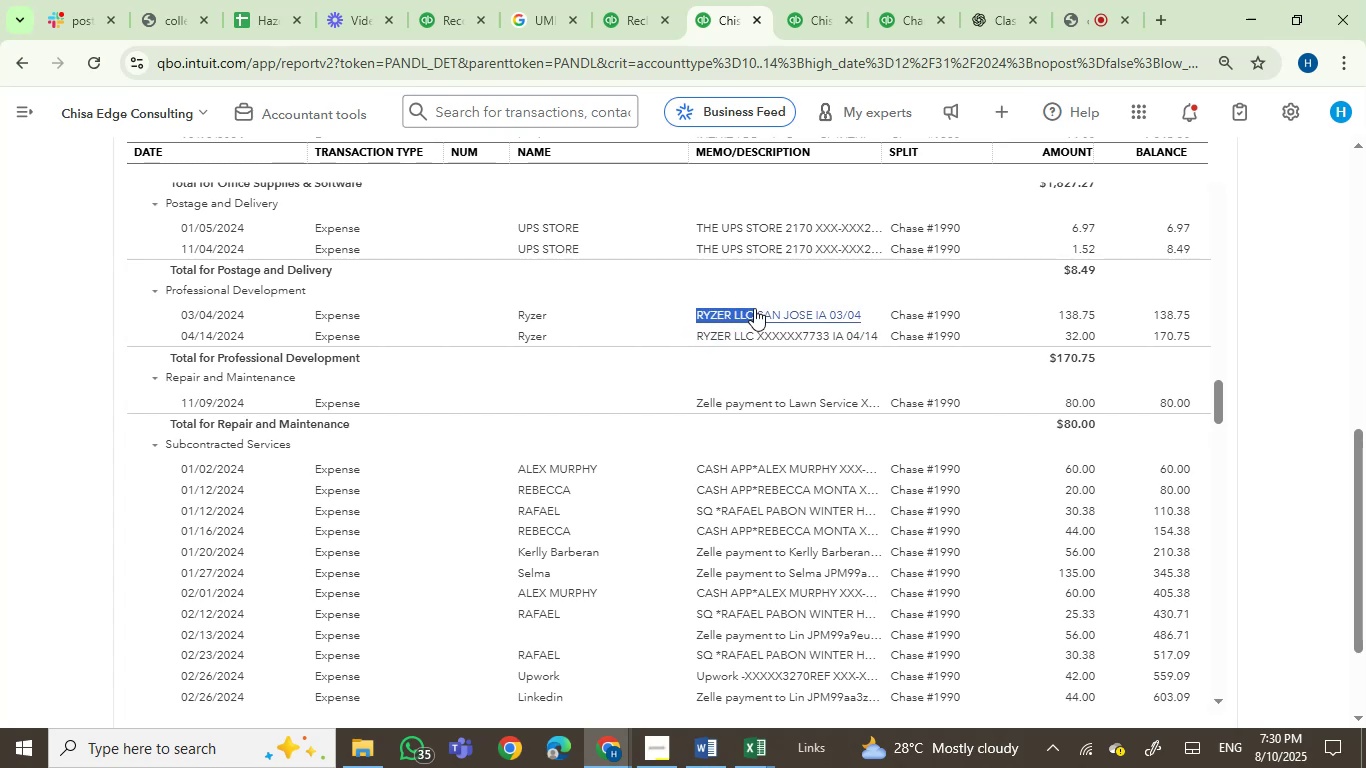 
key(Control+C)
 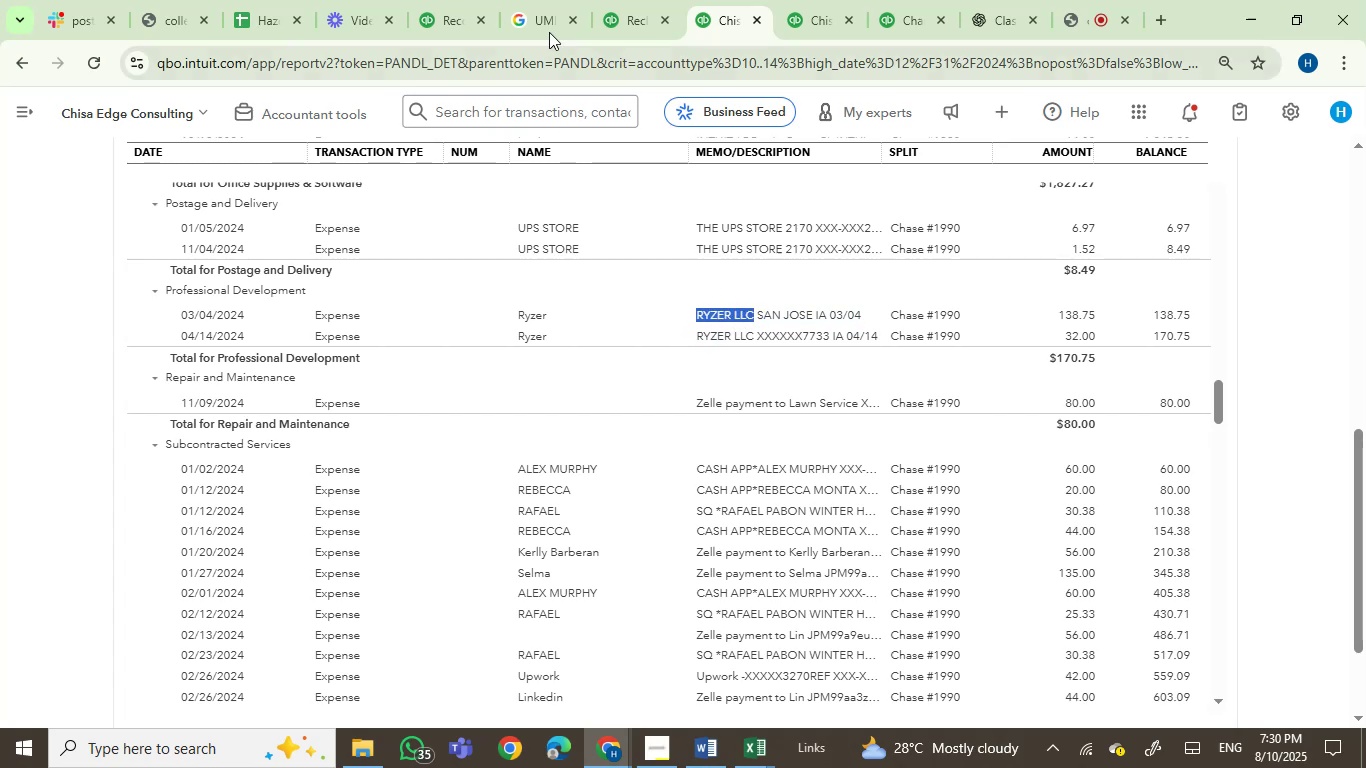 
left_click([534, 10])
 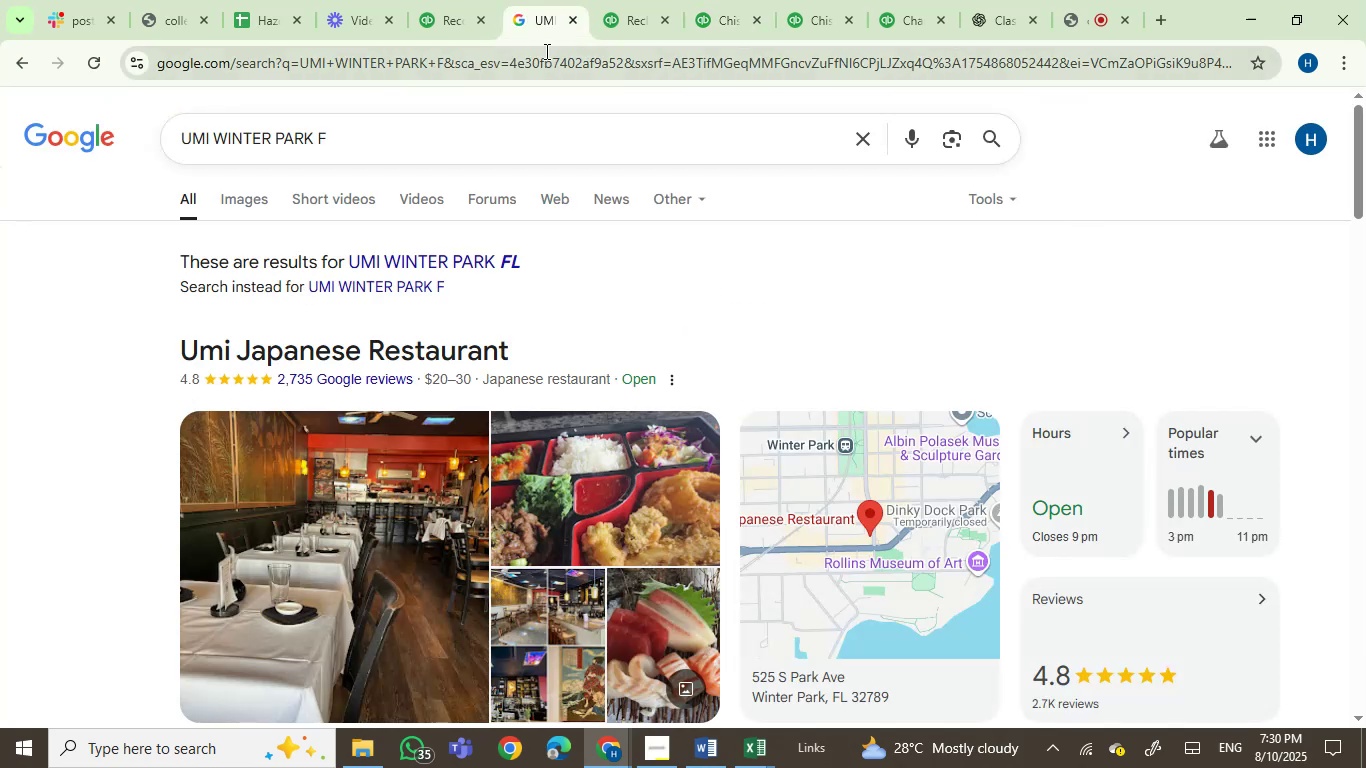 
key(Control+ControlLeft)
 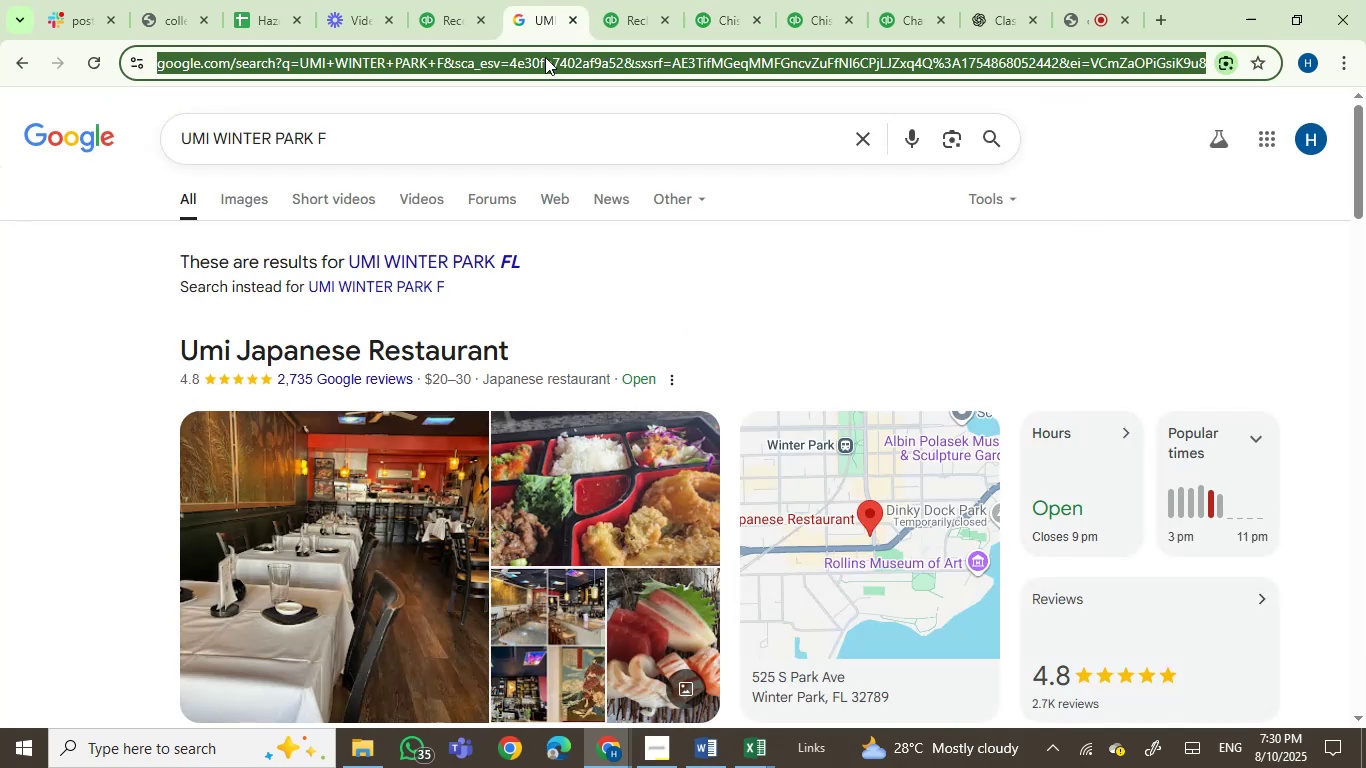 
key(Control+V)
 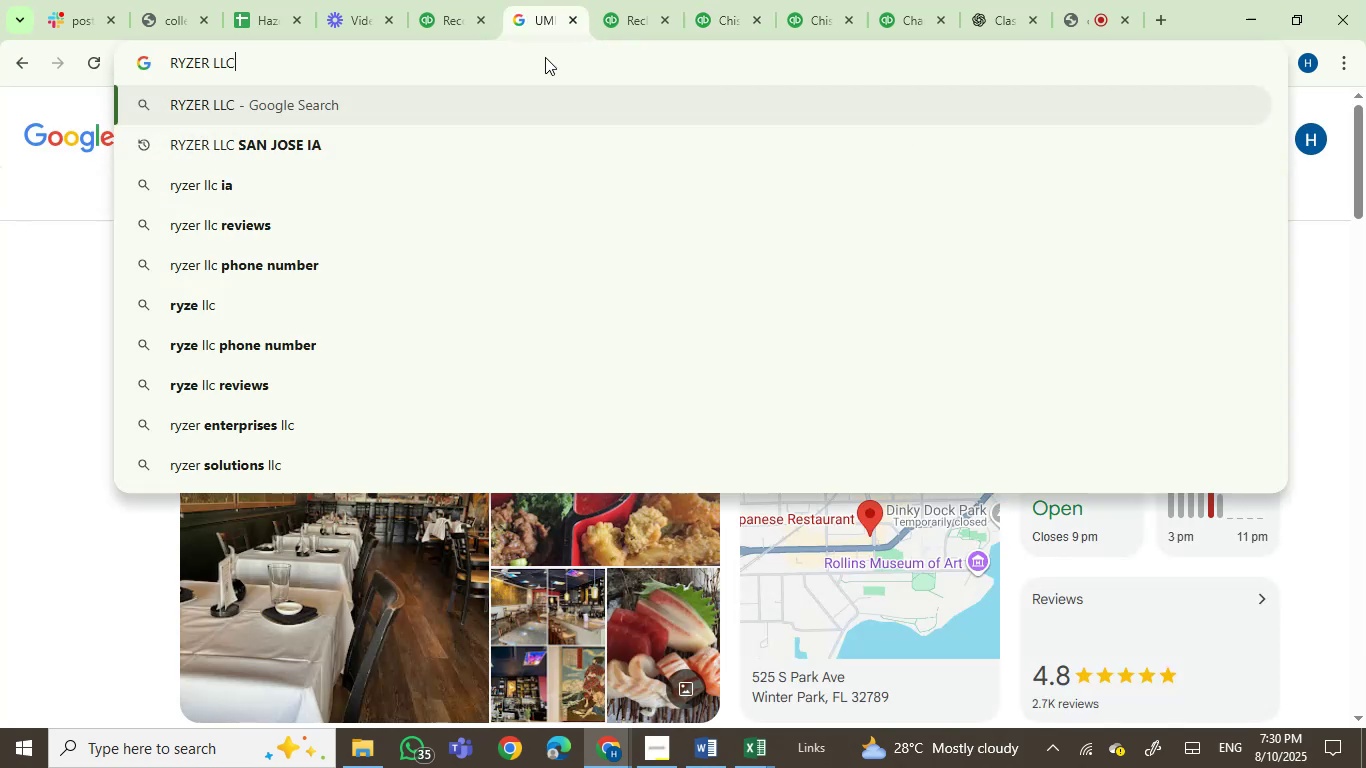 
key(Enter)
 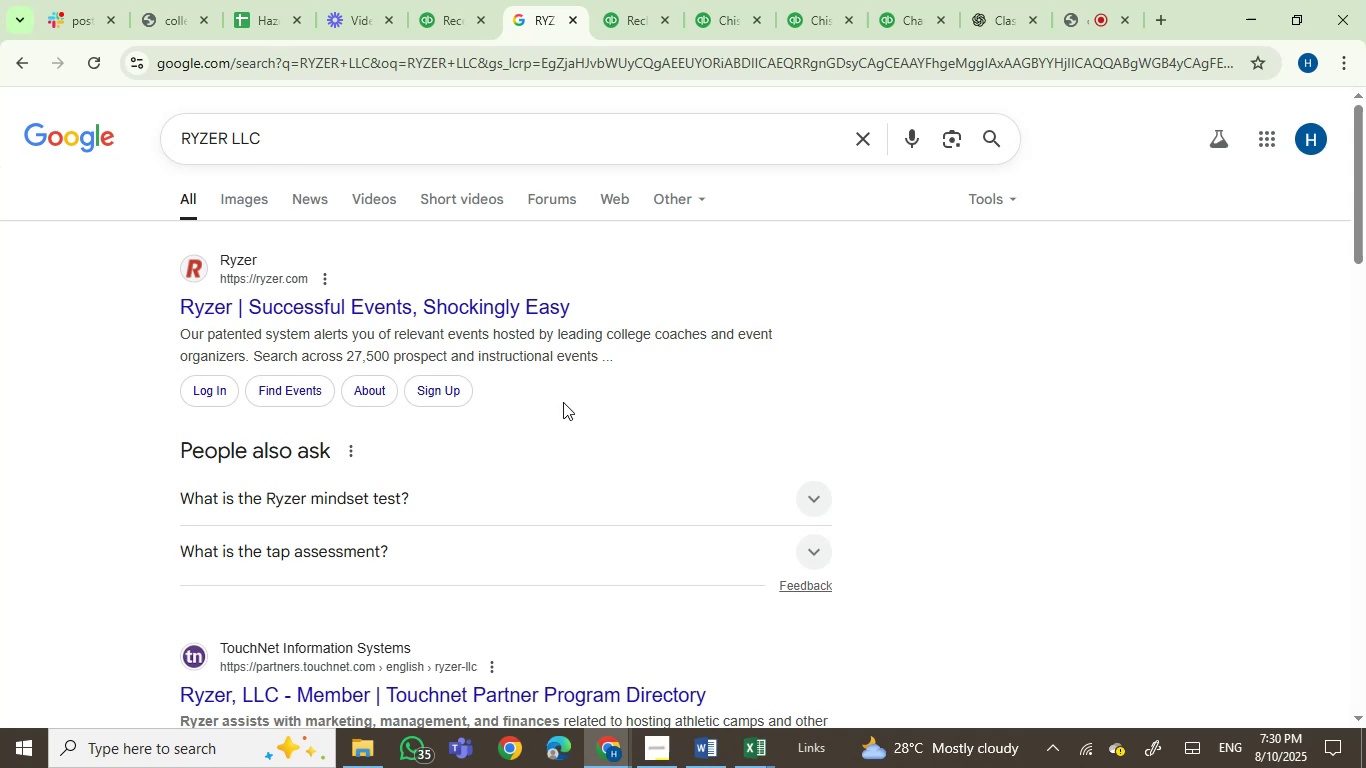 
wait(16.62)
 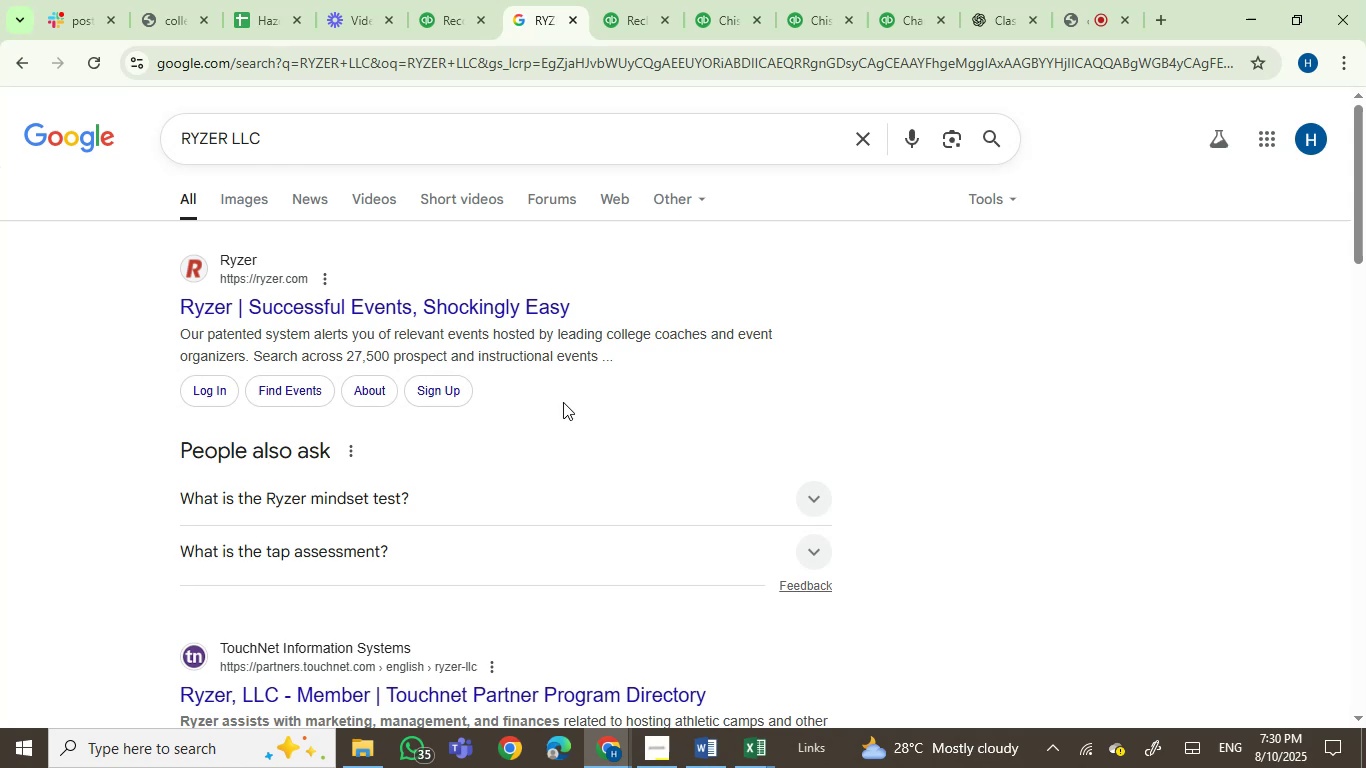 
left_click([623, 4])
 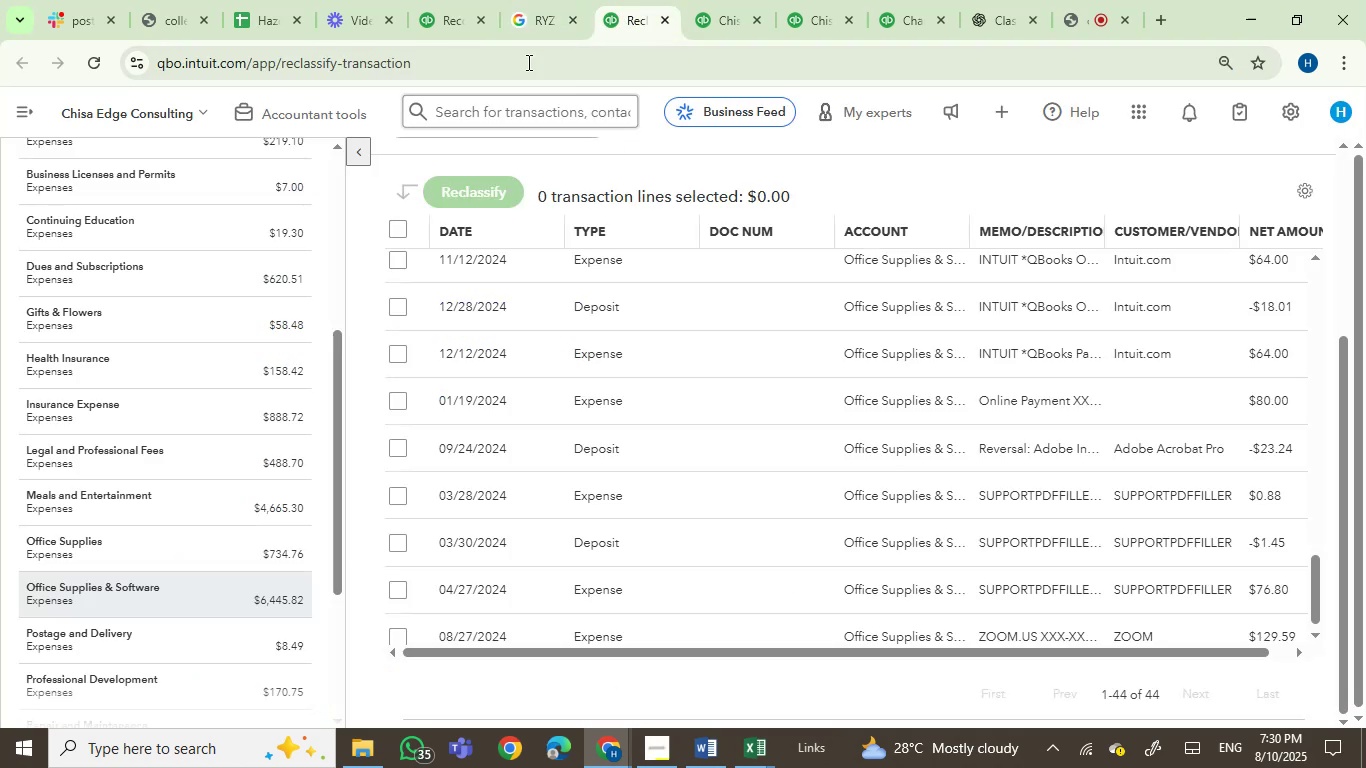 
left_click([526, 12])
 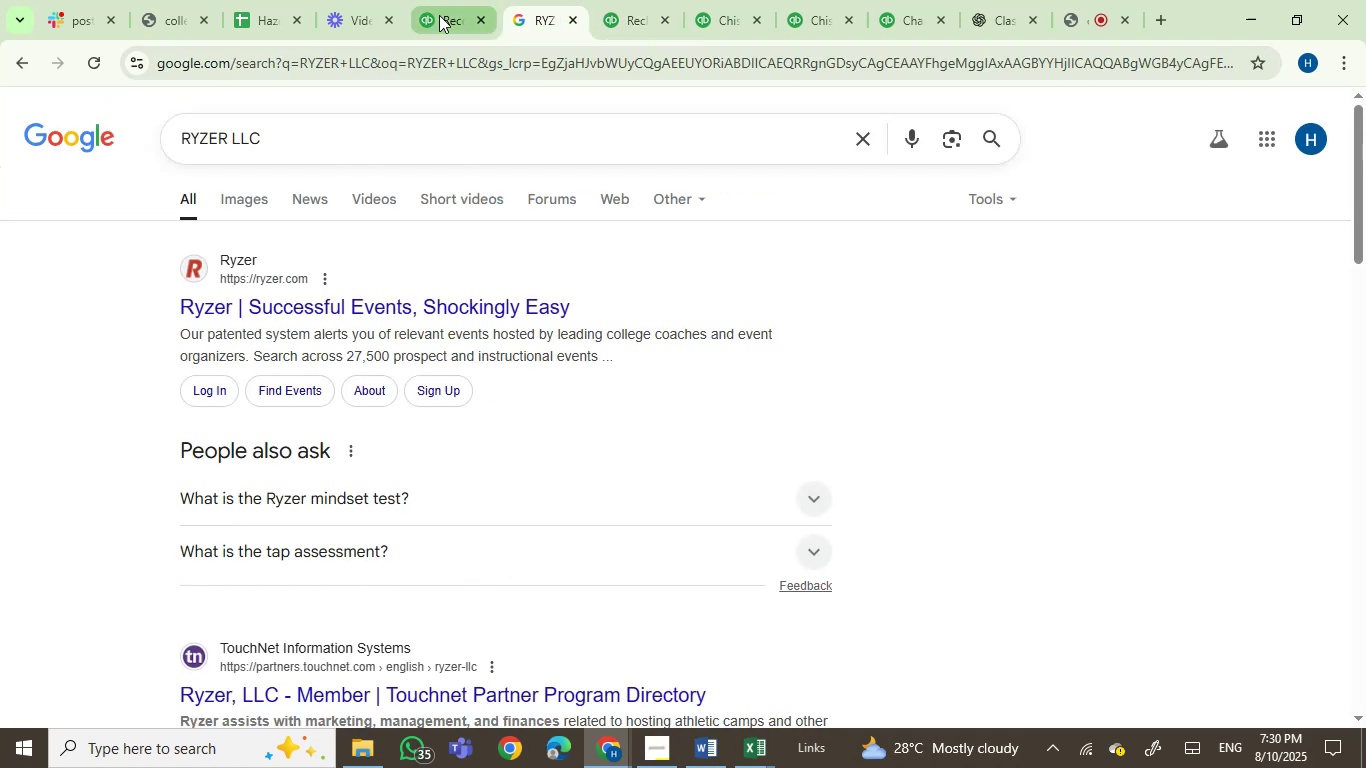 
left_click([439, 15])
 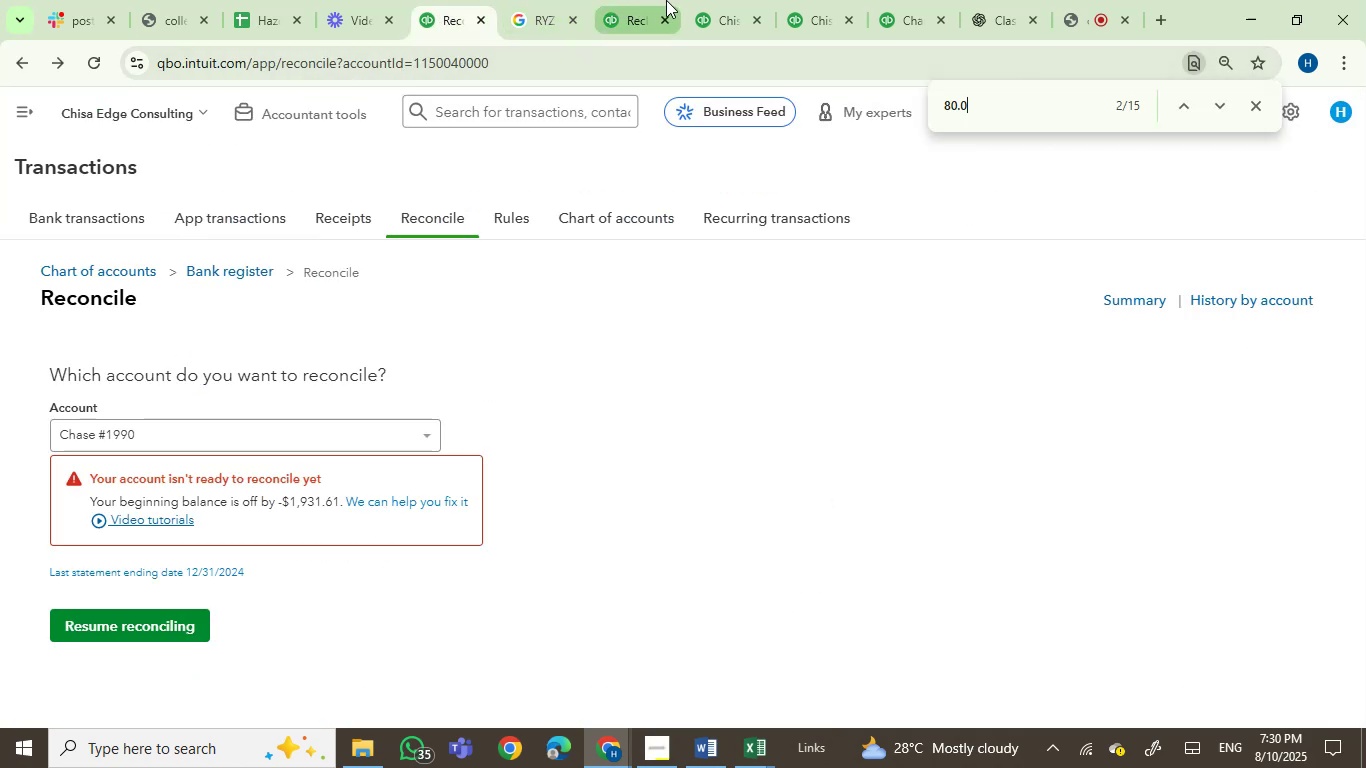 
left_click([720, 0])
 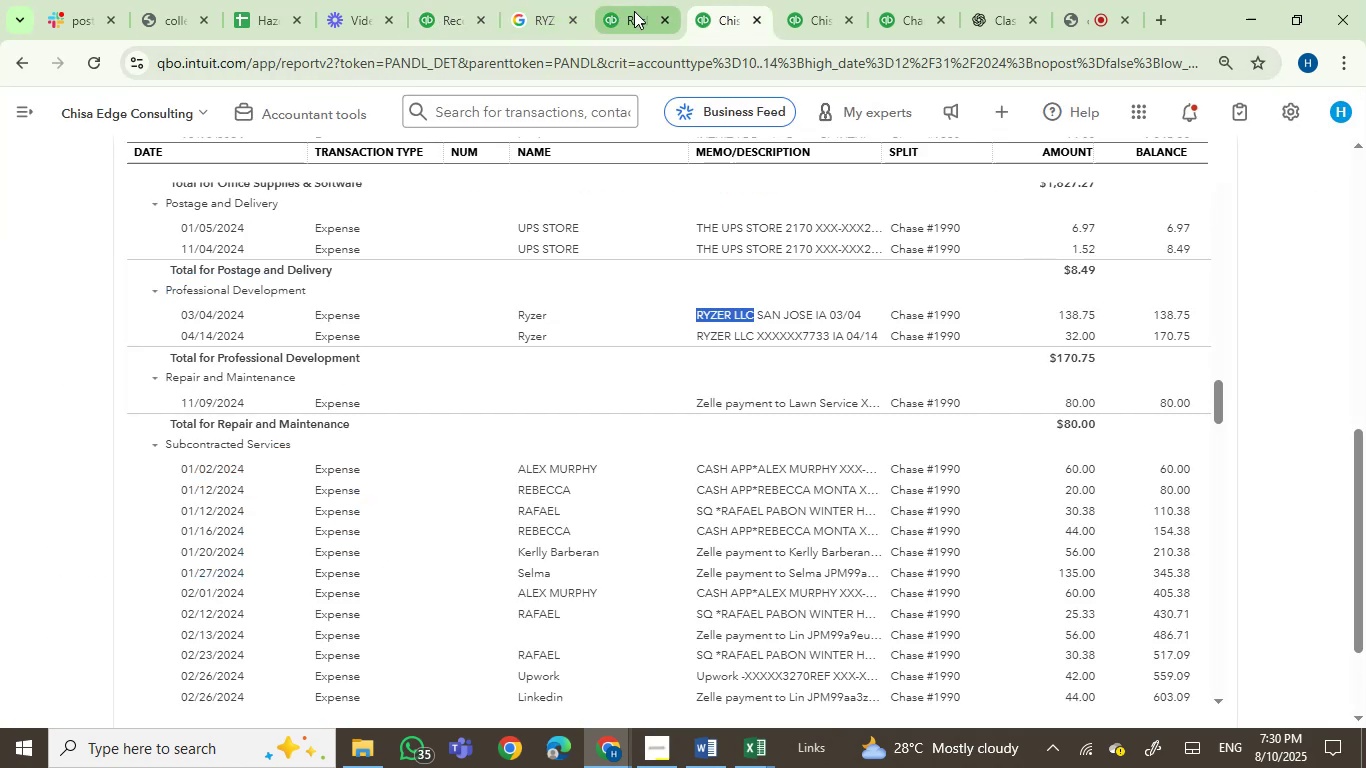 
left_click([634, 11])
 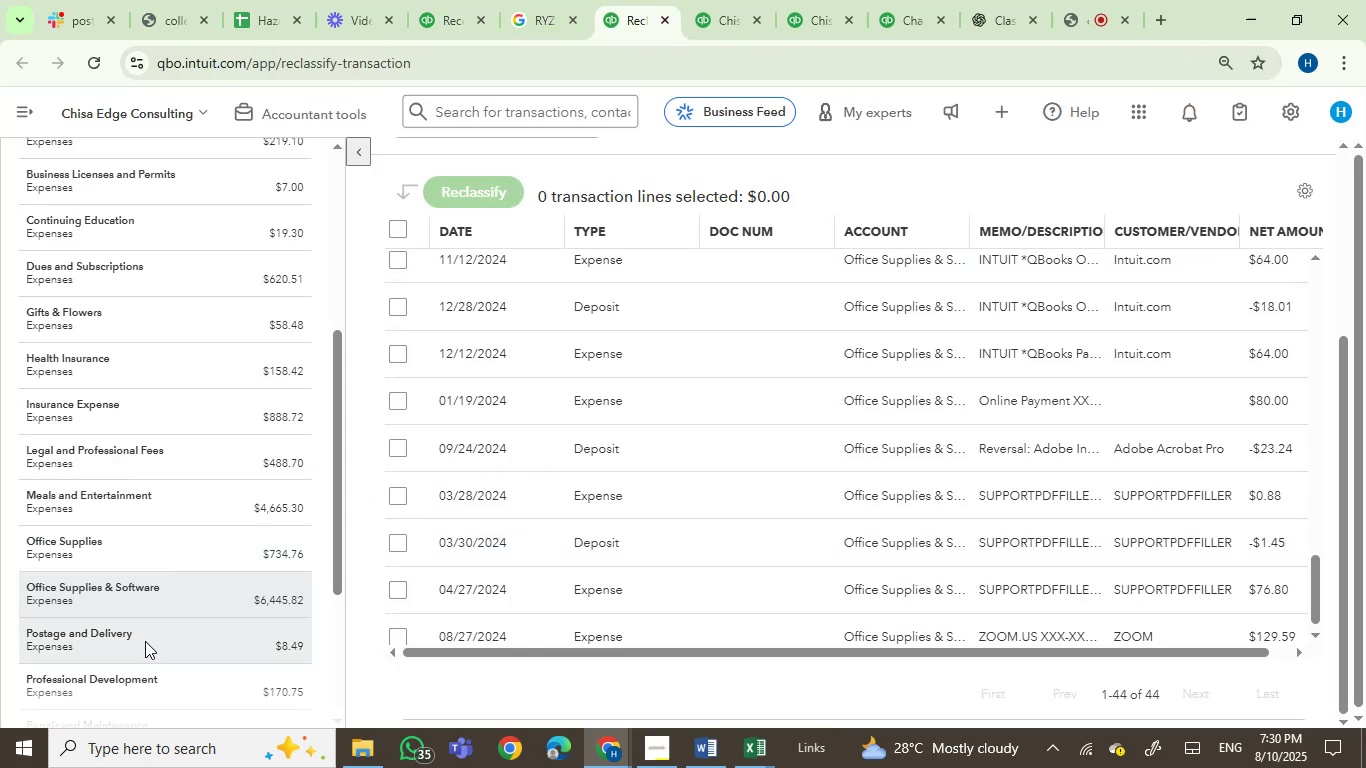 
left_click([139, 694])
 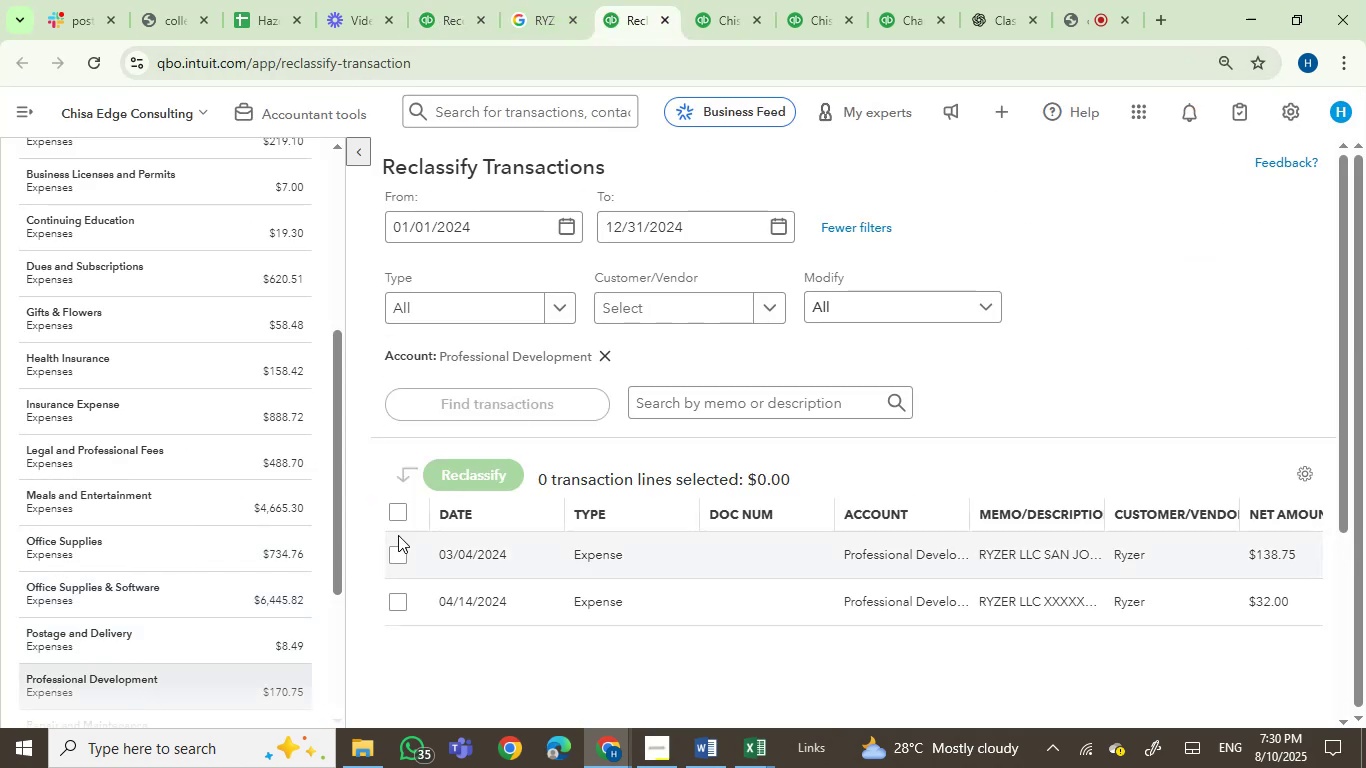 
left_click([402, 511])
 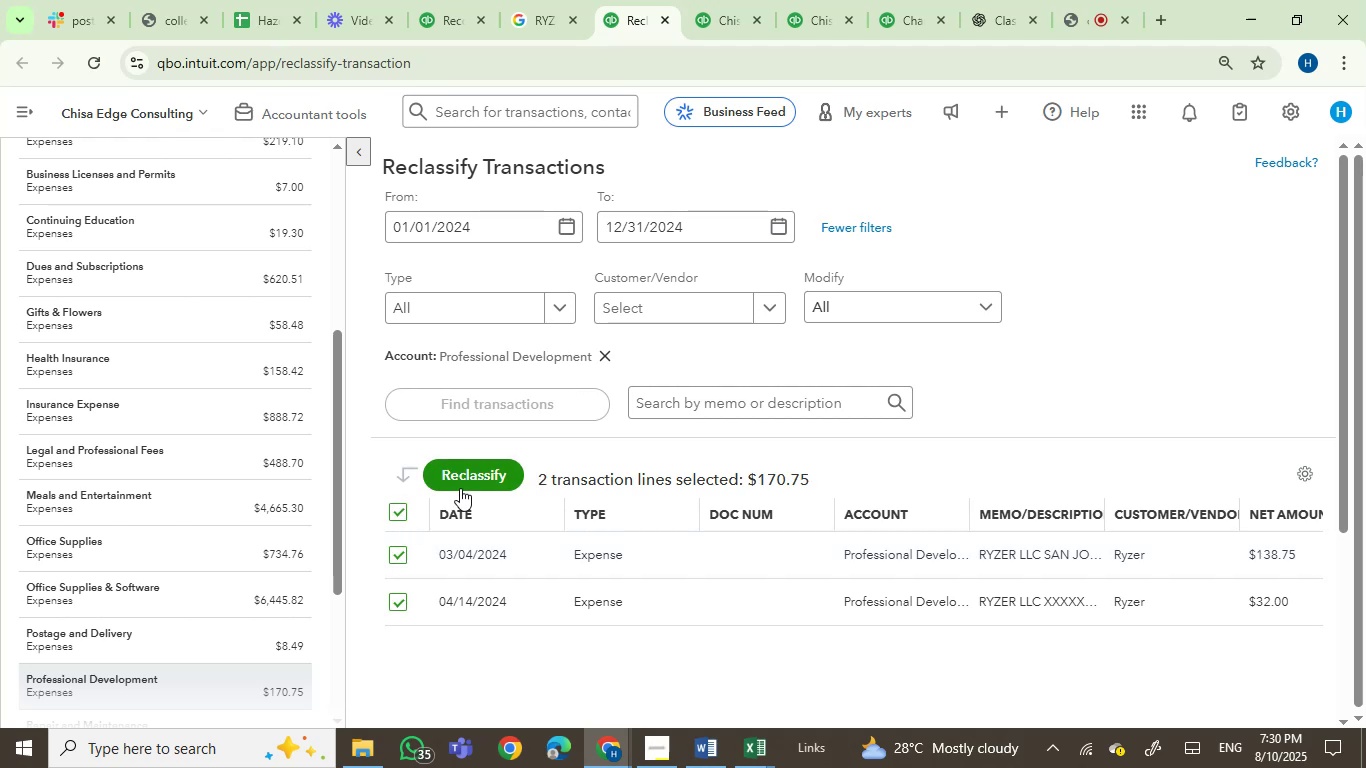 
left_click([461, 488])
 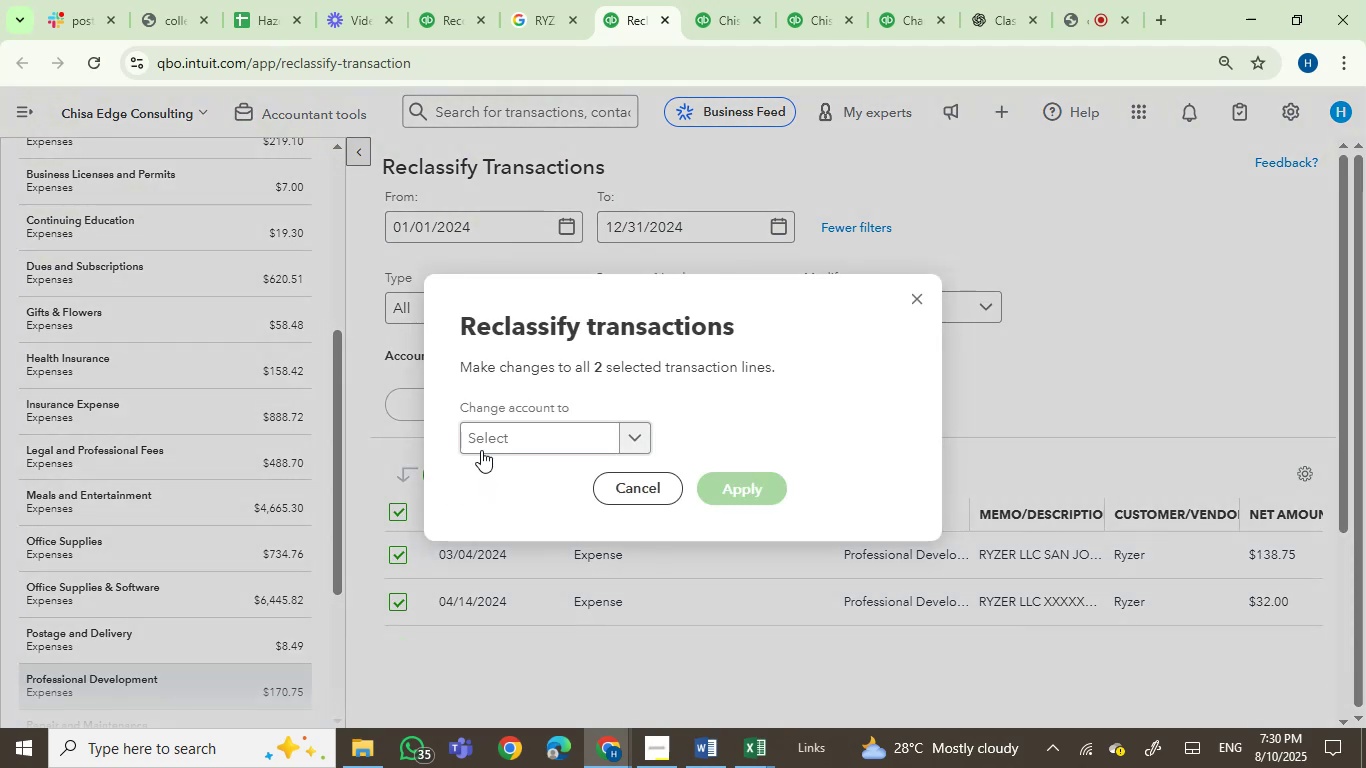 
left_click([498, 440])
 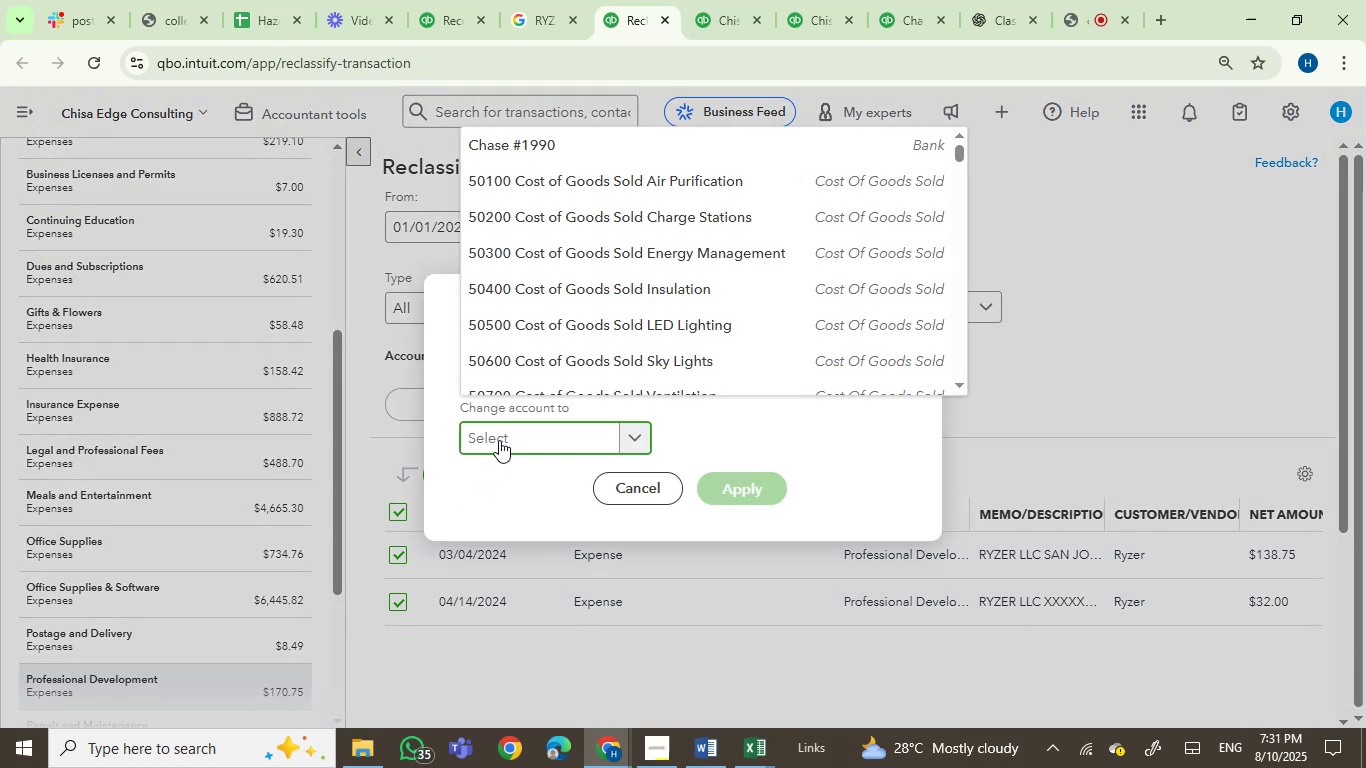 
type(cont)
 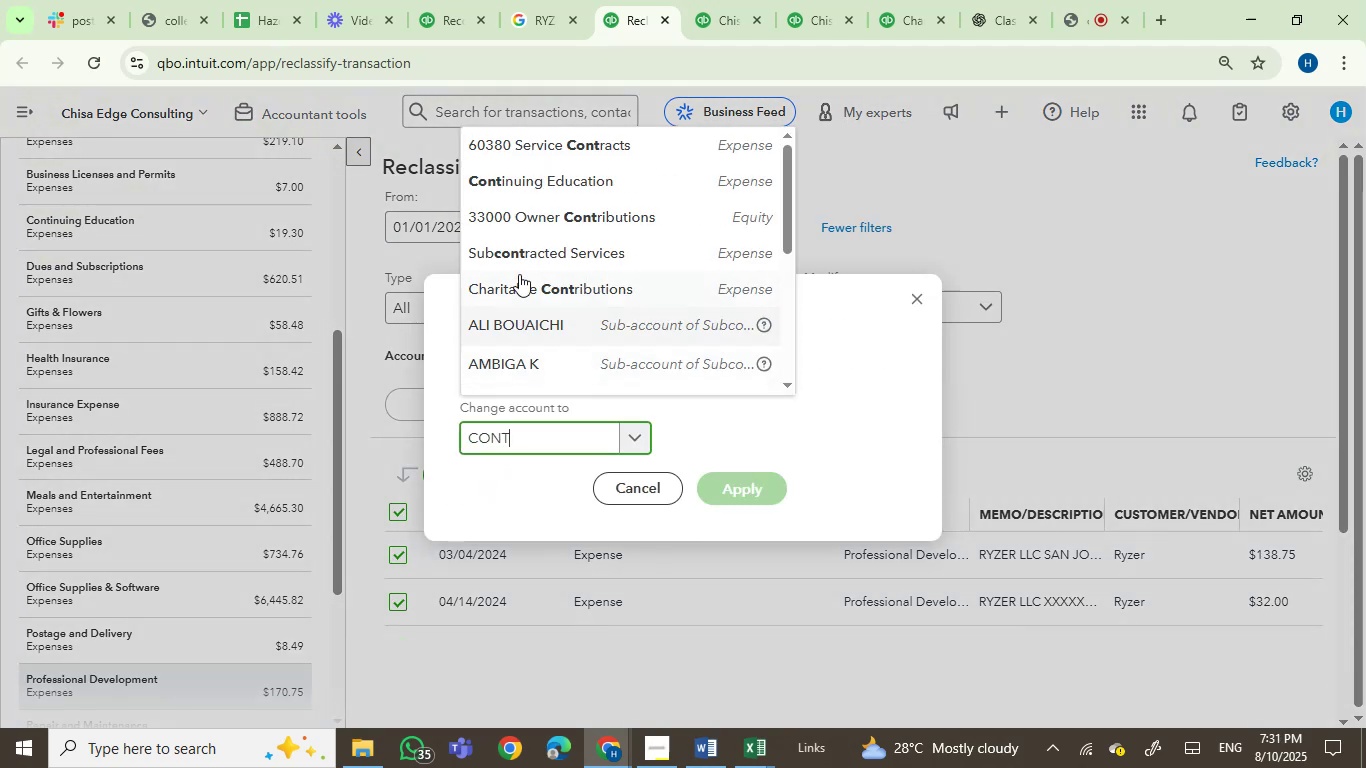 
left_click([576, 190])
 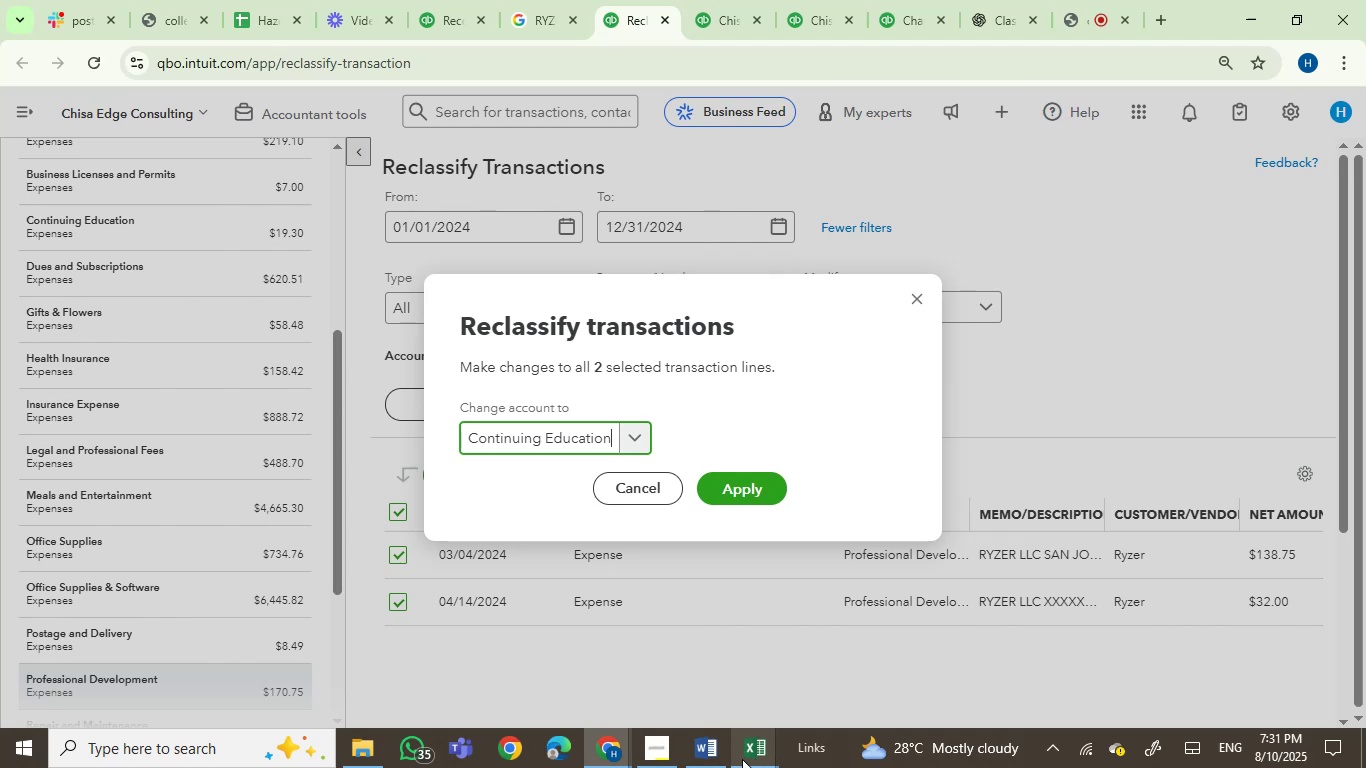 
left_click([696, 753])
 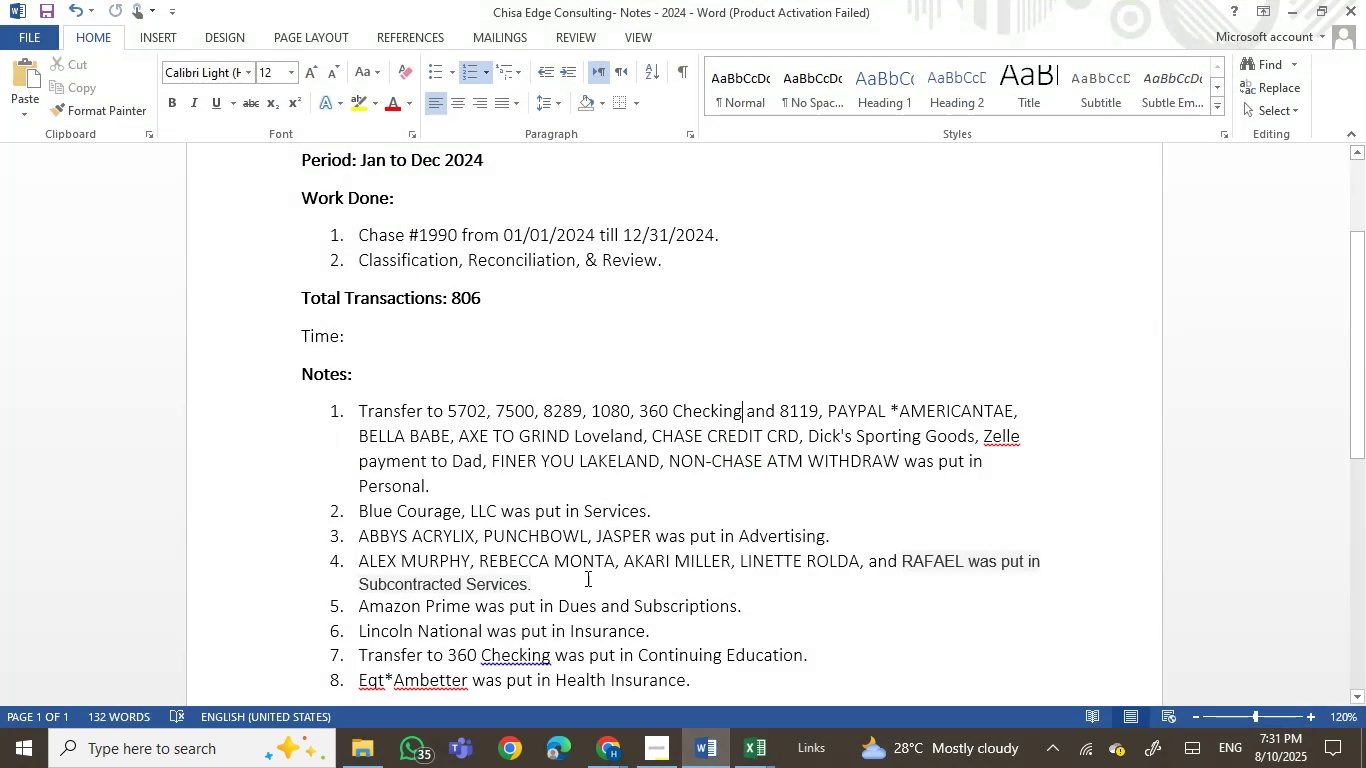 
wait(6.4)
 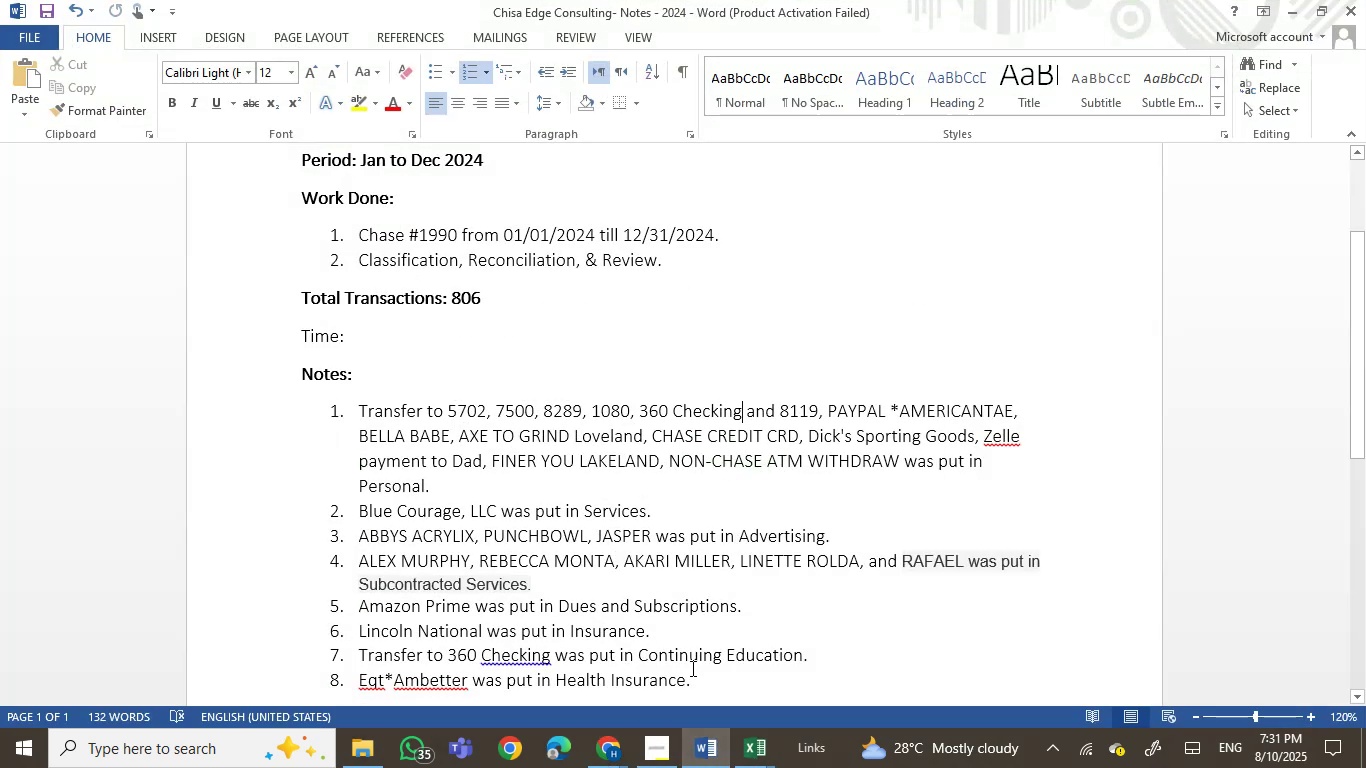 
left_click([700, 750])
 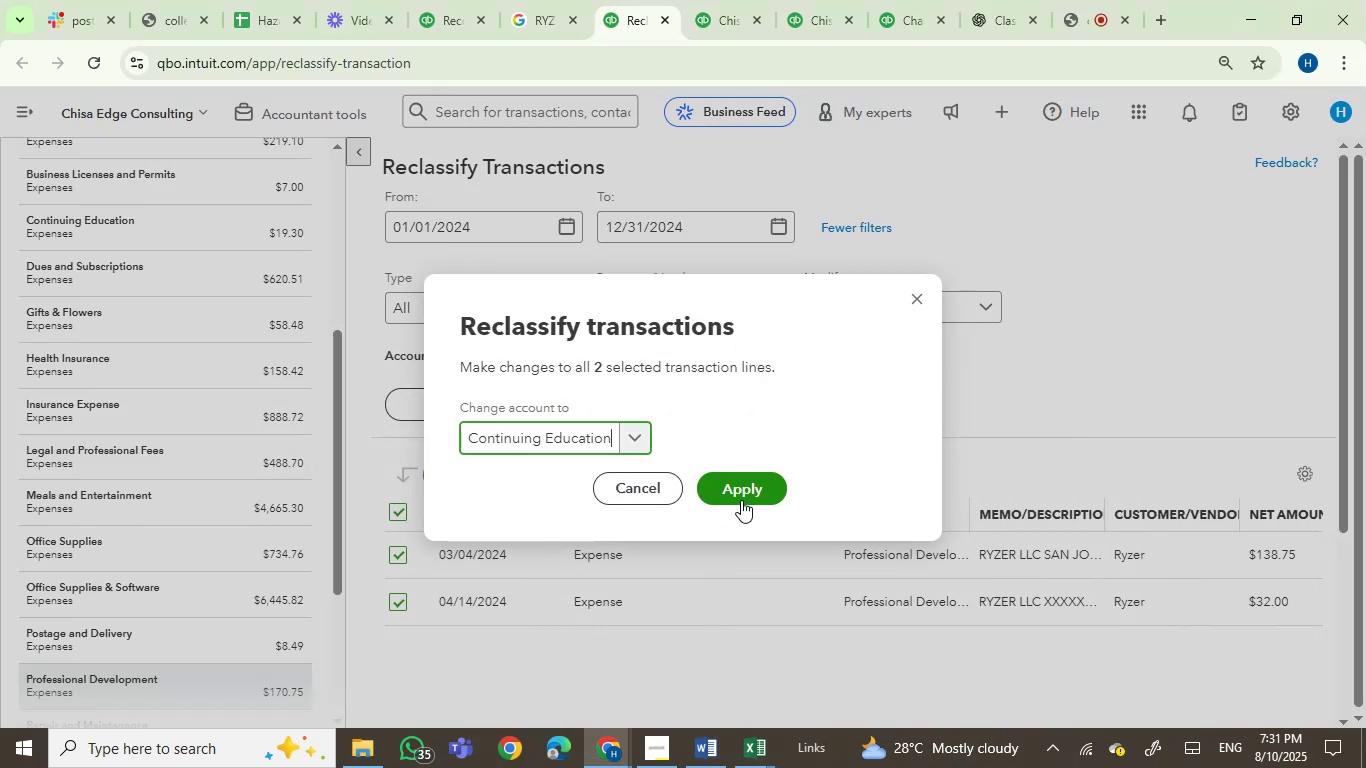 
left_click([741, 499])
 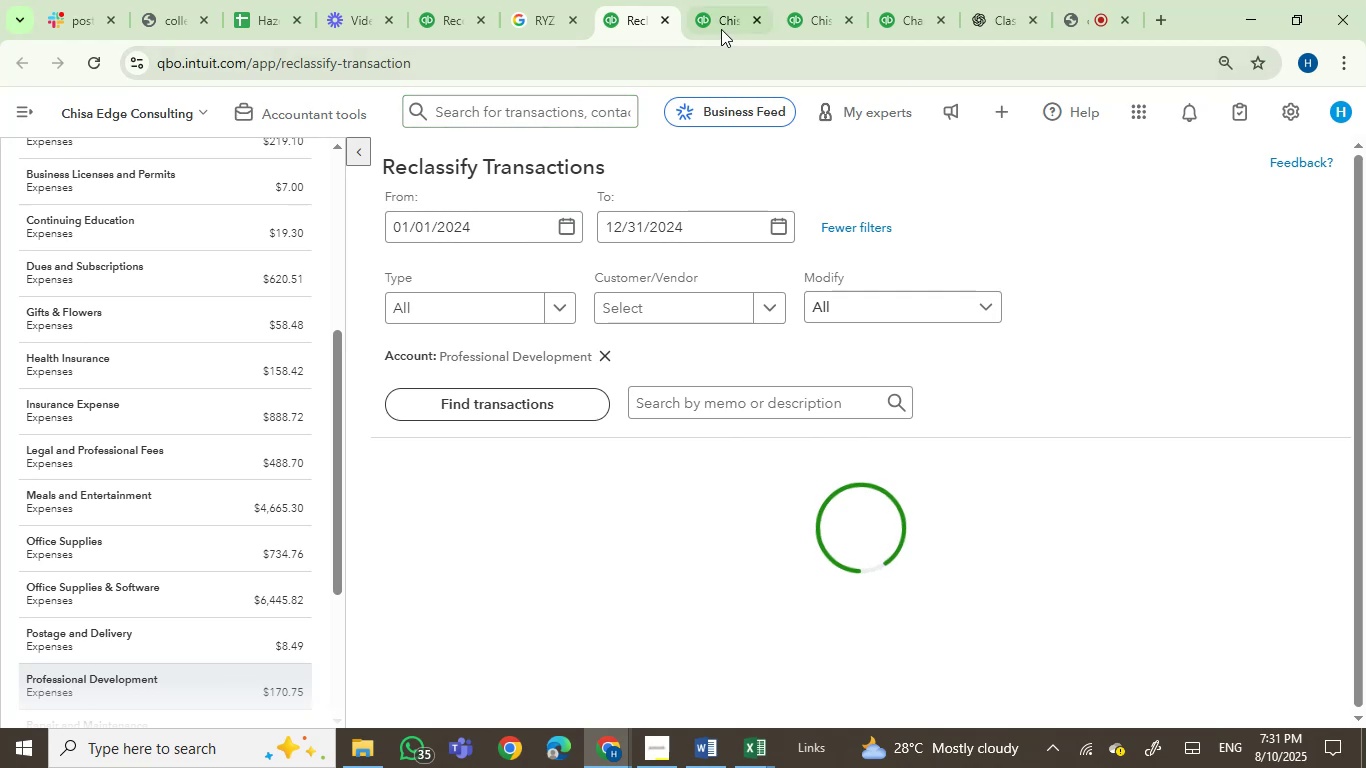 
left_click([717, 25])
 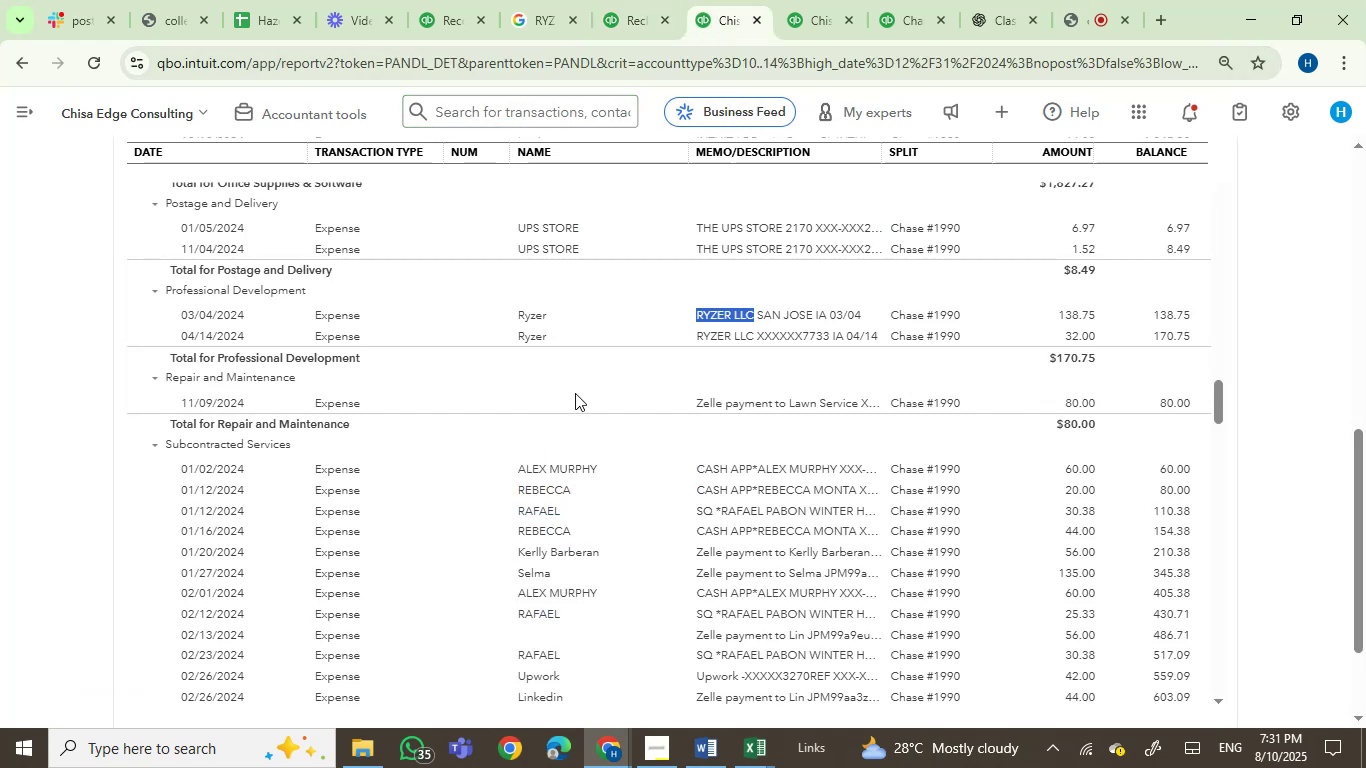 
key(Control+C)
 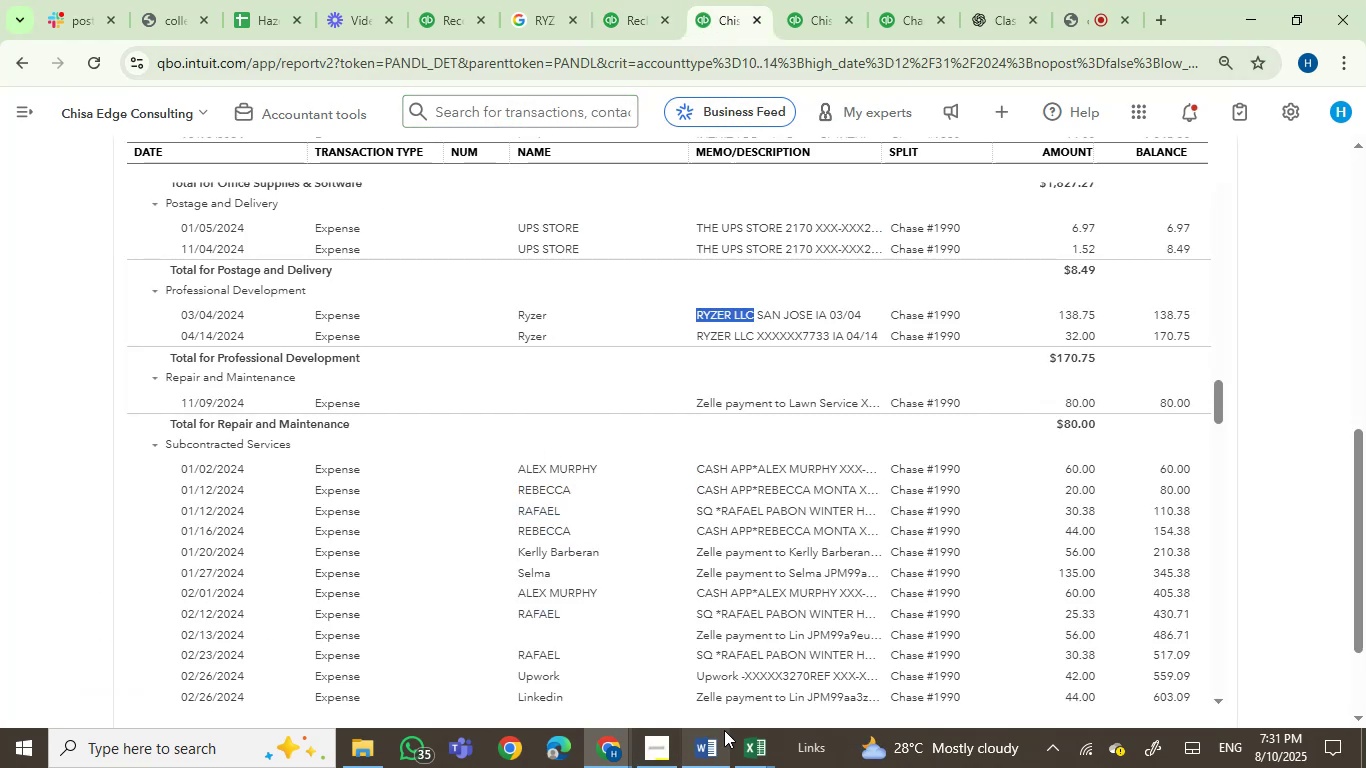 
left_click([708, 757])
 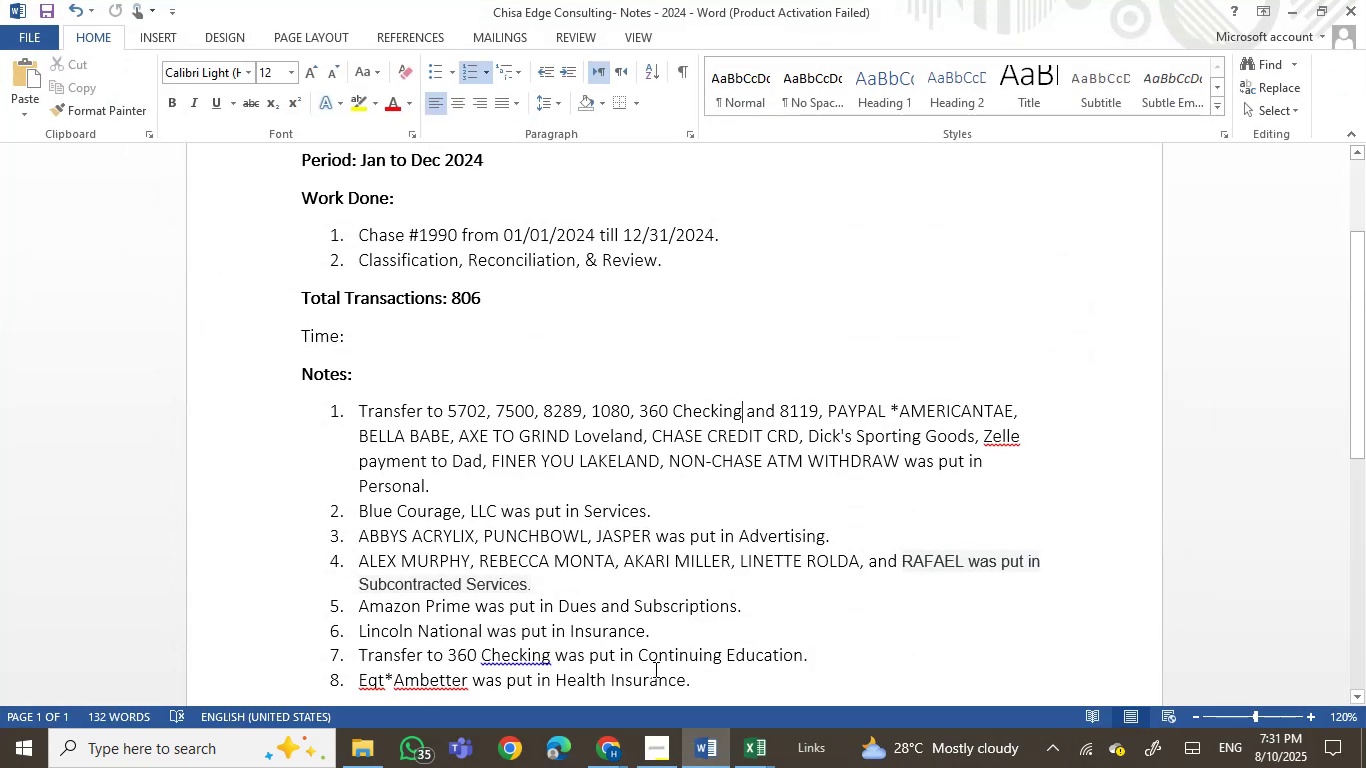 
left_click([542, 656])
 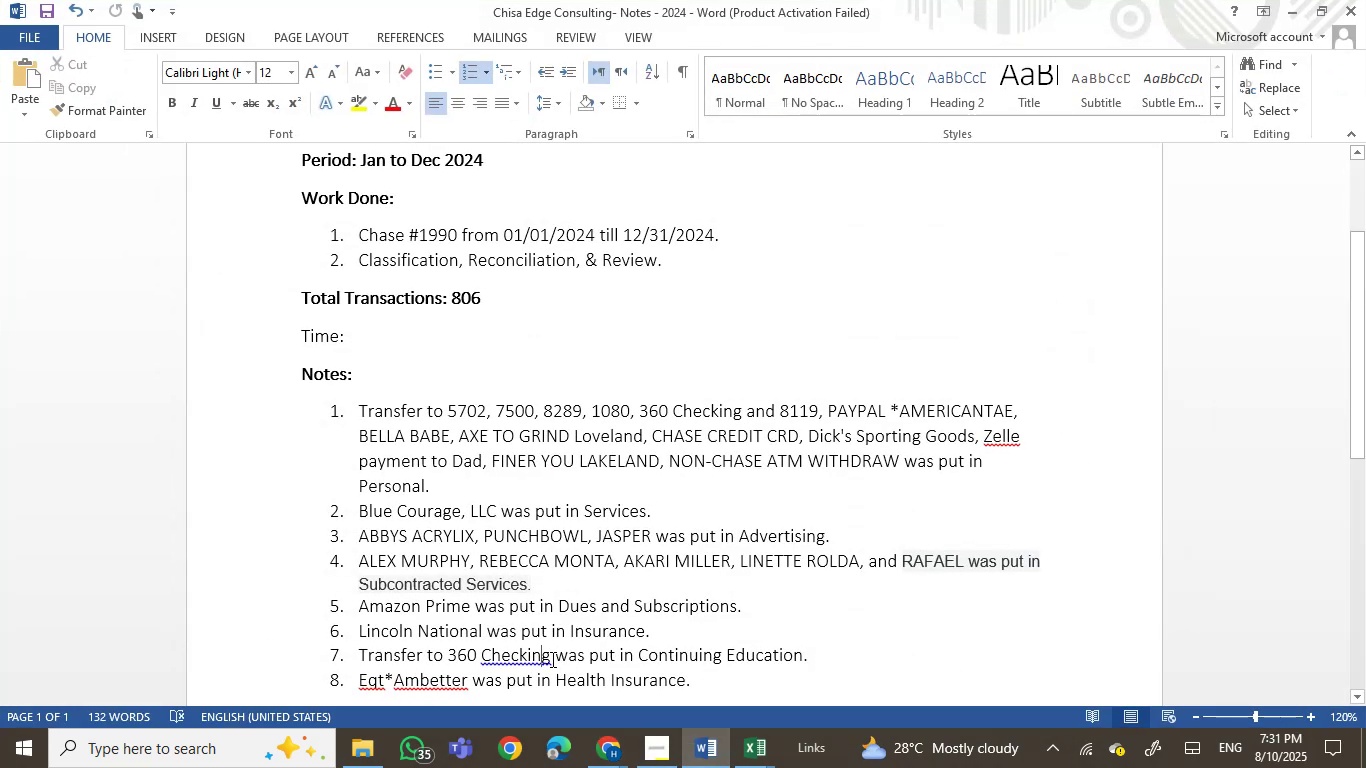 
left_click_drag(start_coordinate=[551, 659], to_coordinate=[364, 650])
 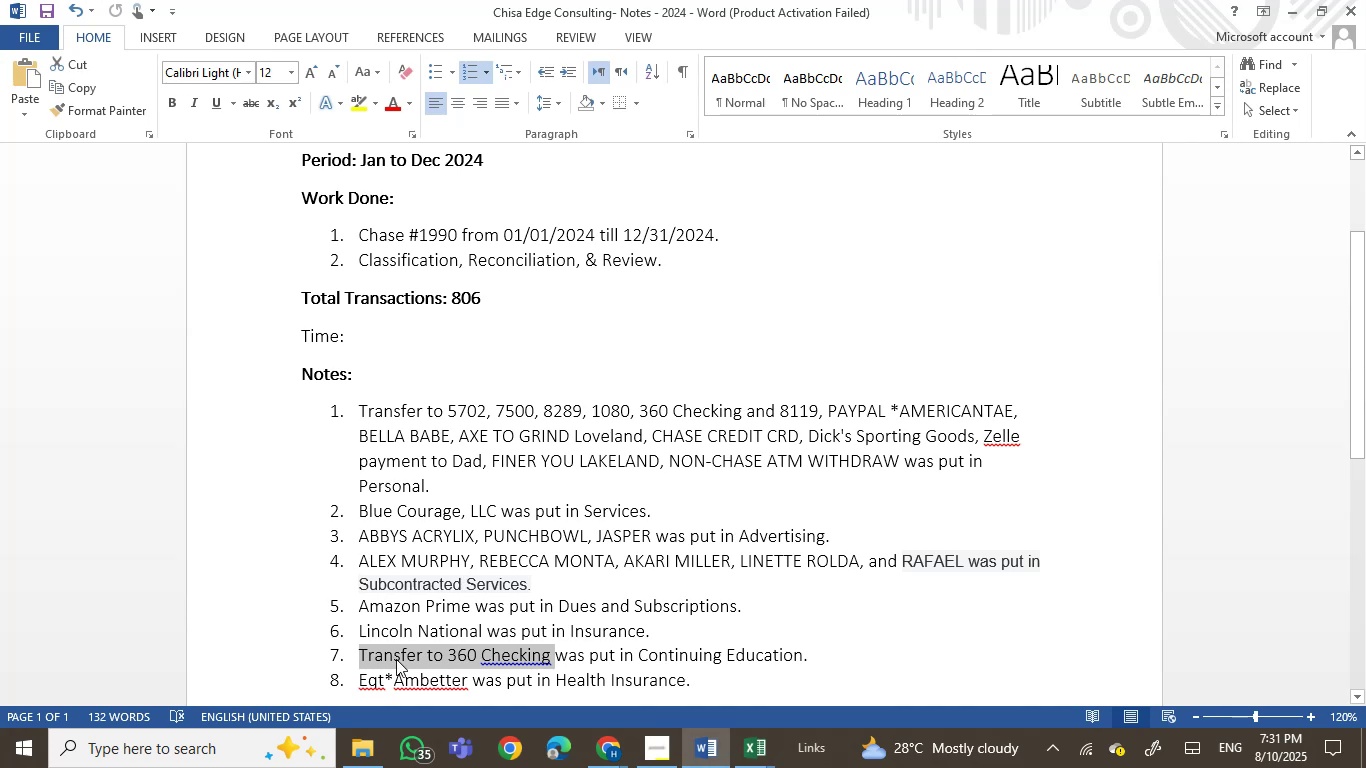 
right_click([396, 659])
 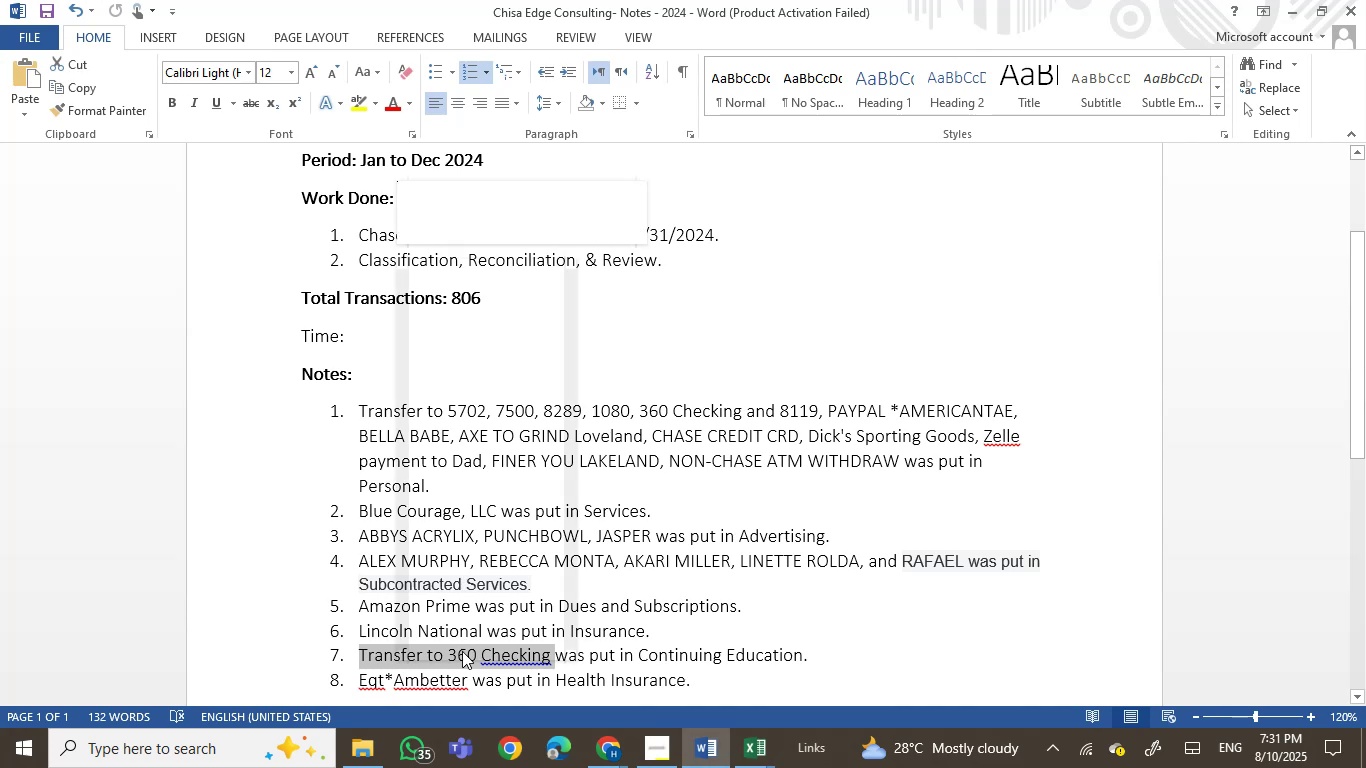 
right_click([462, 651])
 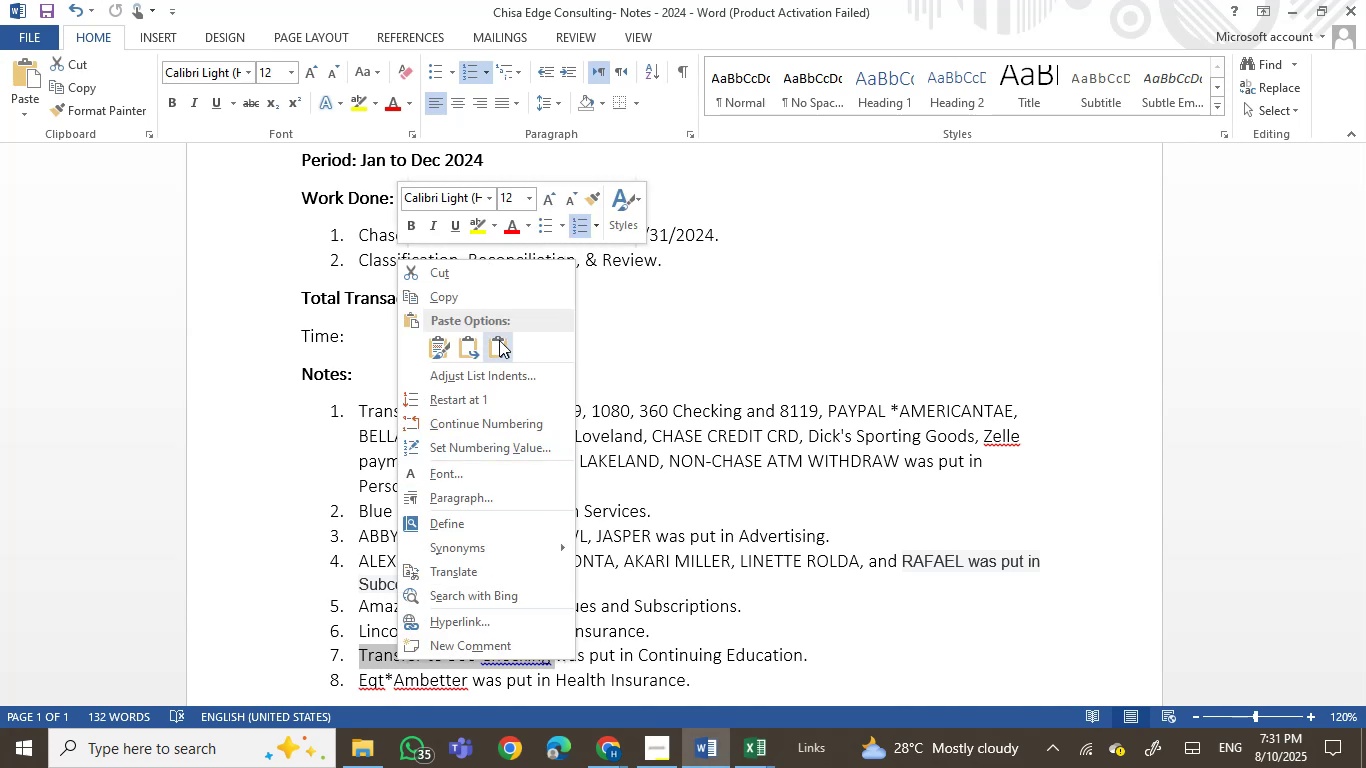 
left_click([500, 340])
 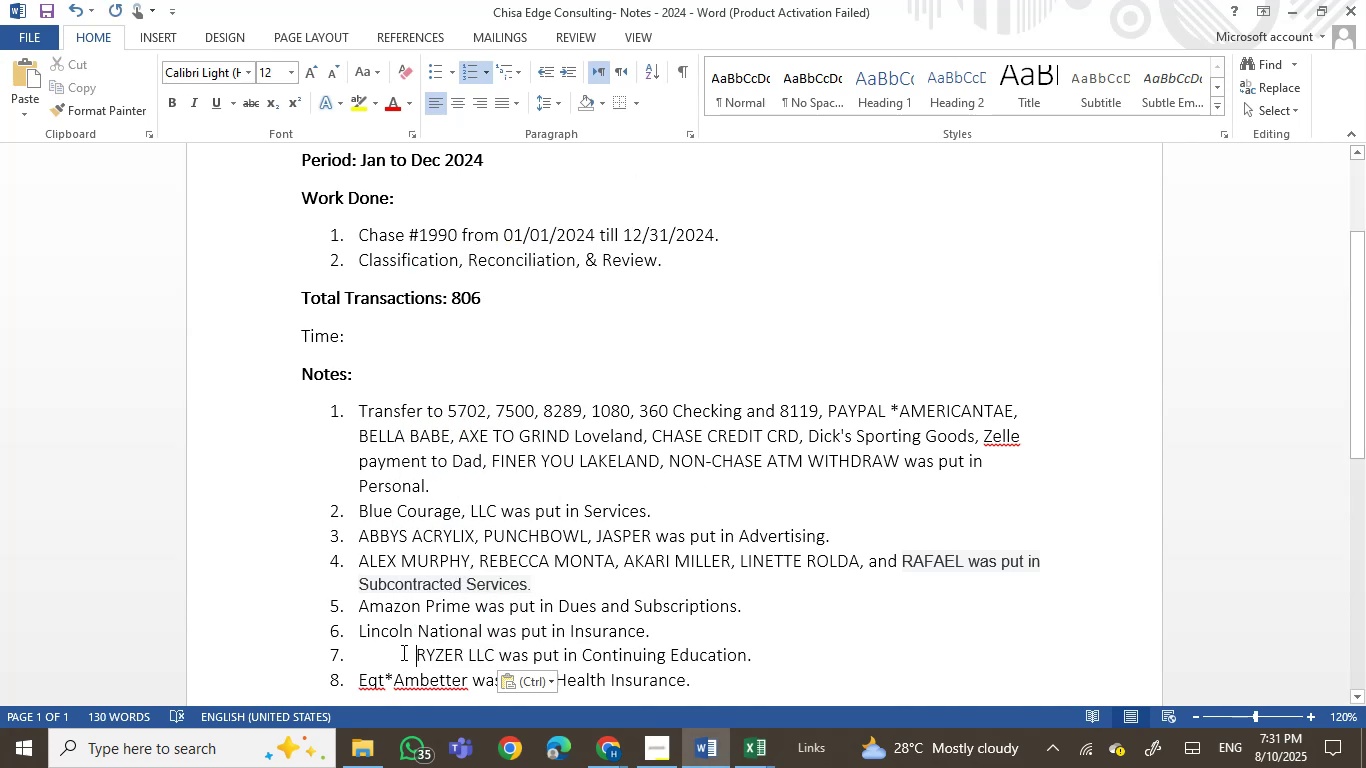 
key(Backspace)
 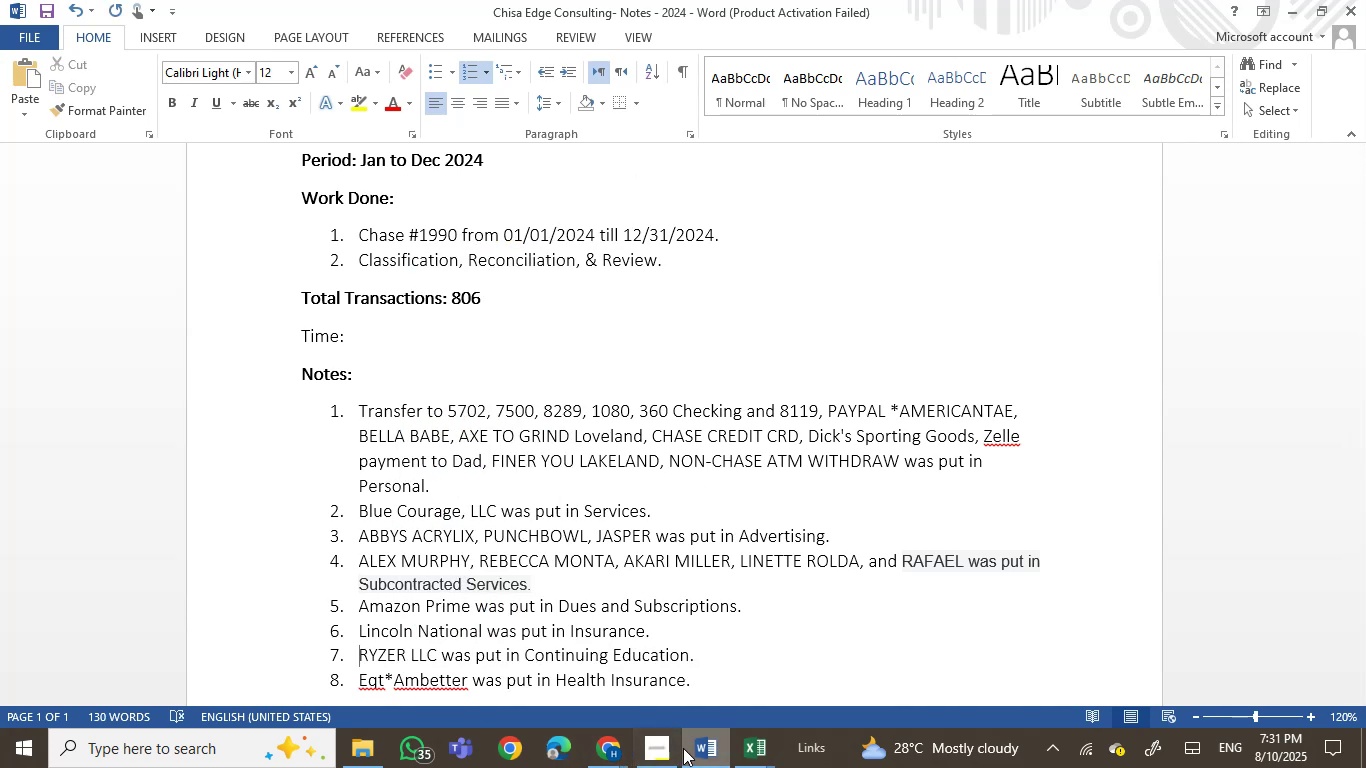 
left_click([703, 740])
 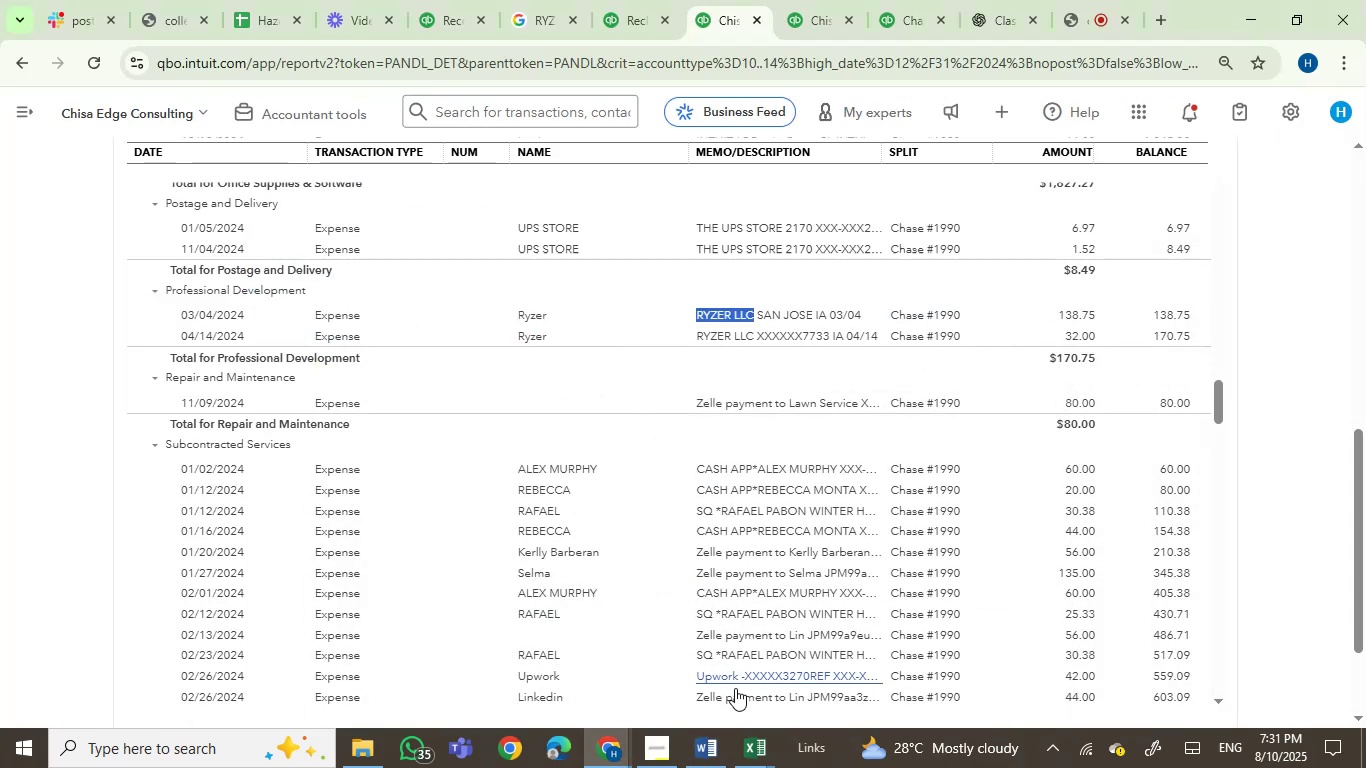 
left_click([709, 757])
 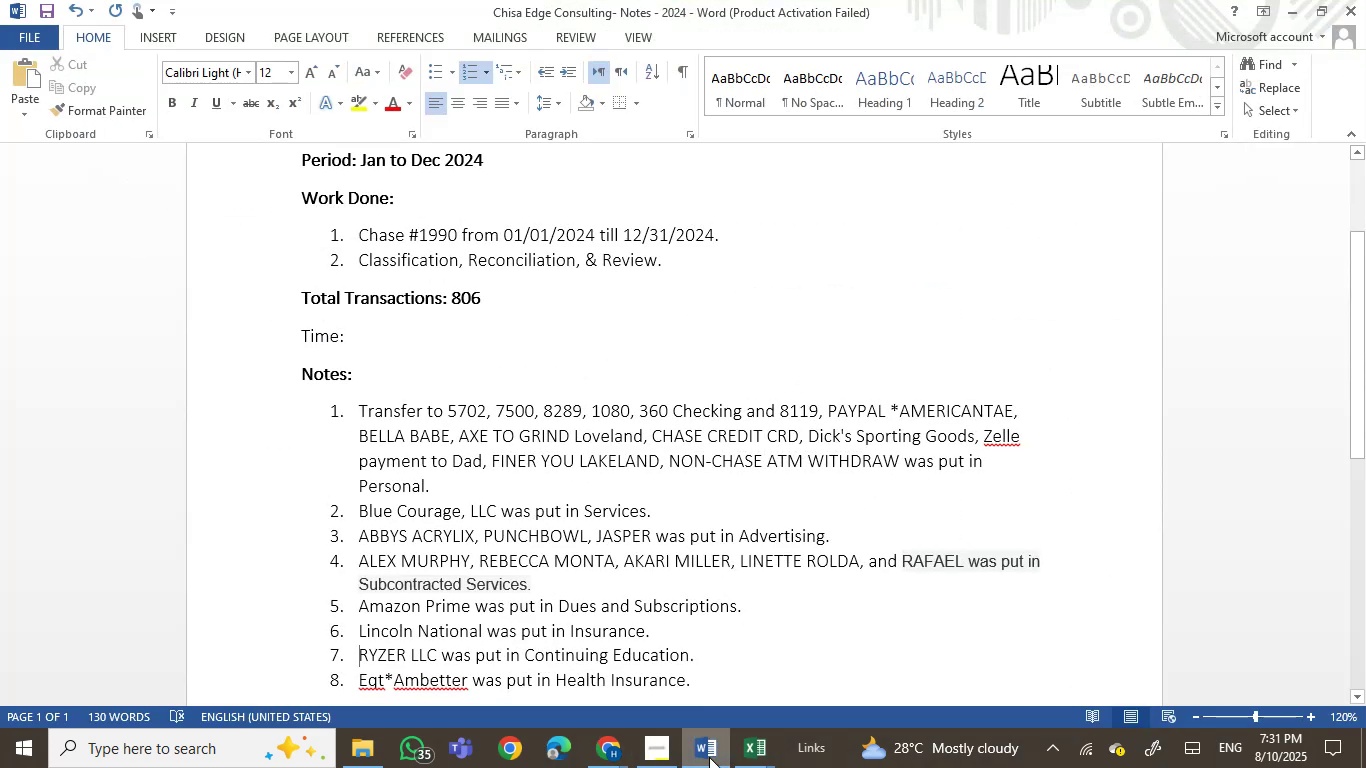 
left_click([709, 757])
 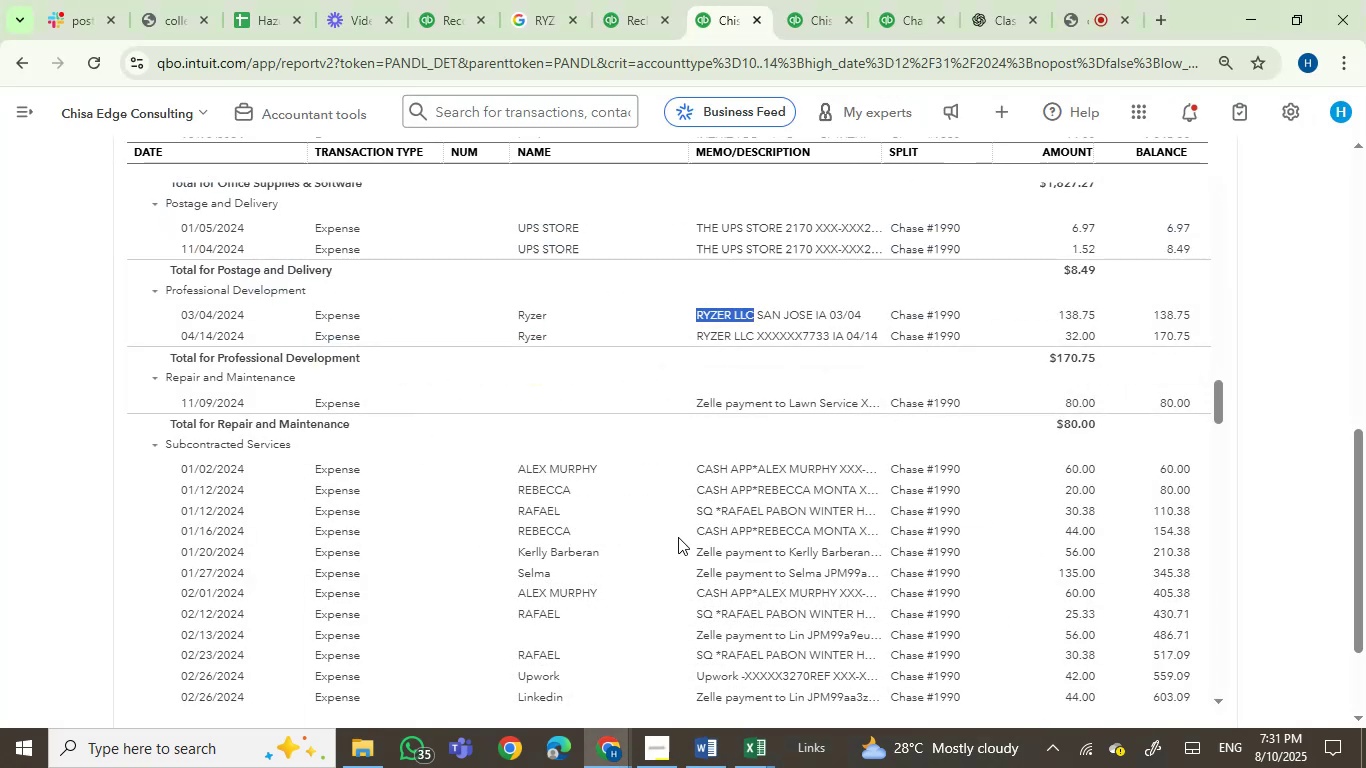 
scroll: coordinate [700, 412], scroll_direction: down, amount: 2.0
 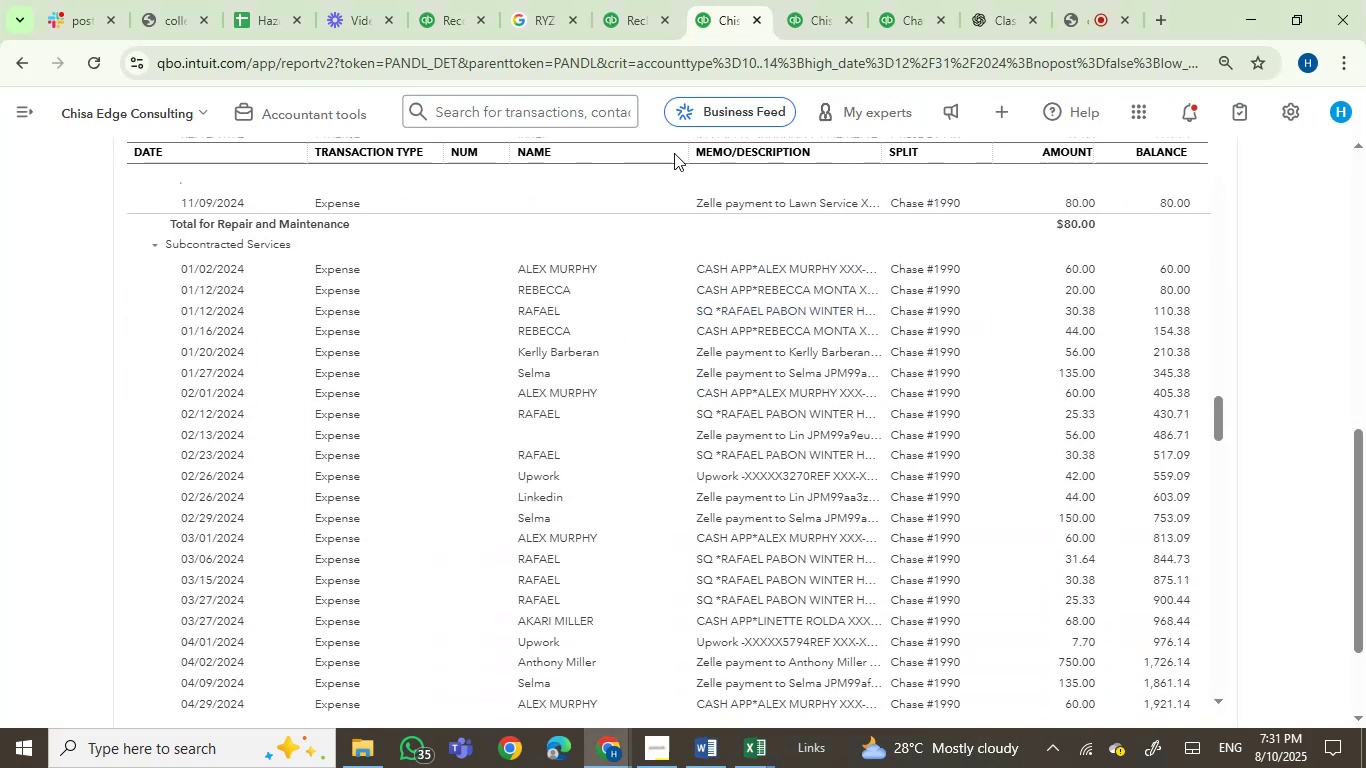 
left_click_drag(start_coordinate=[681, 153], to_coordinate=[632, 164])
 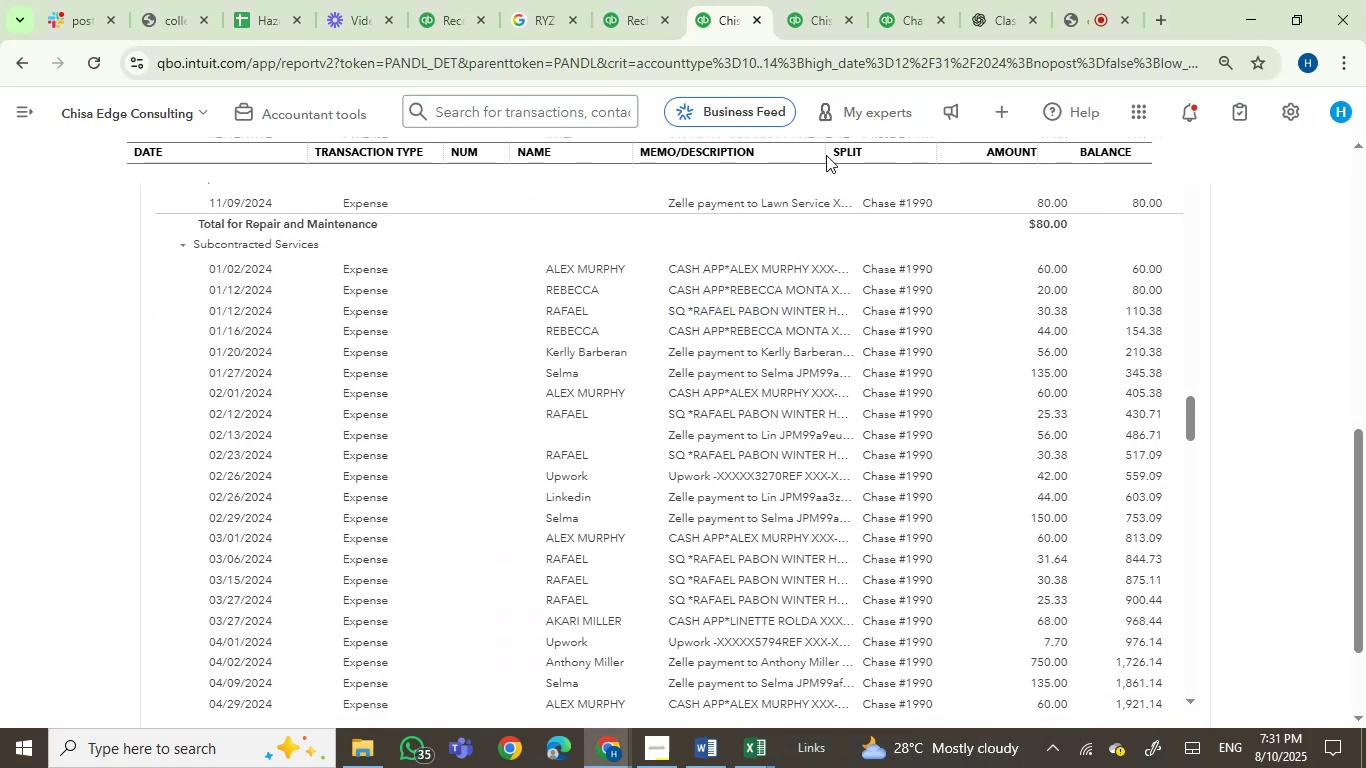 
left_click_drag(start_coordinate=[819, 152], to_coordinate=[874, 153])
 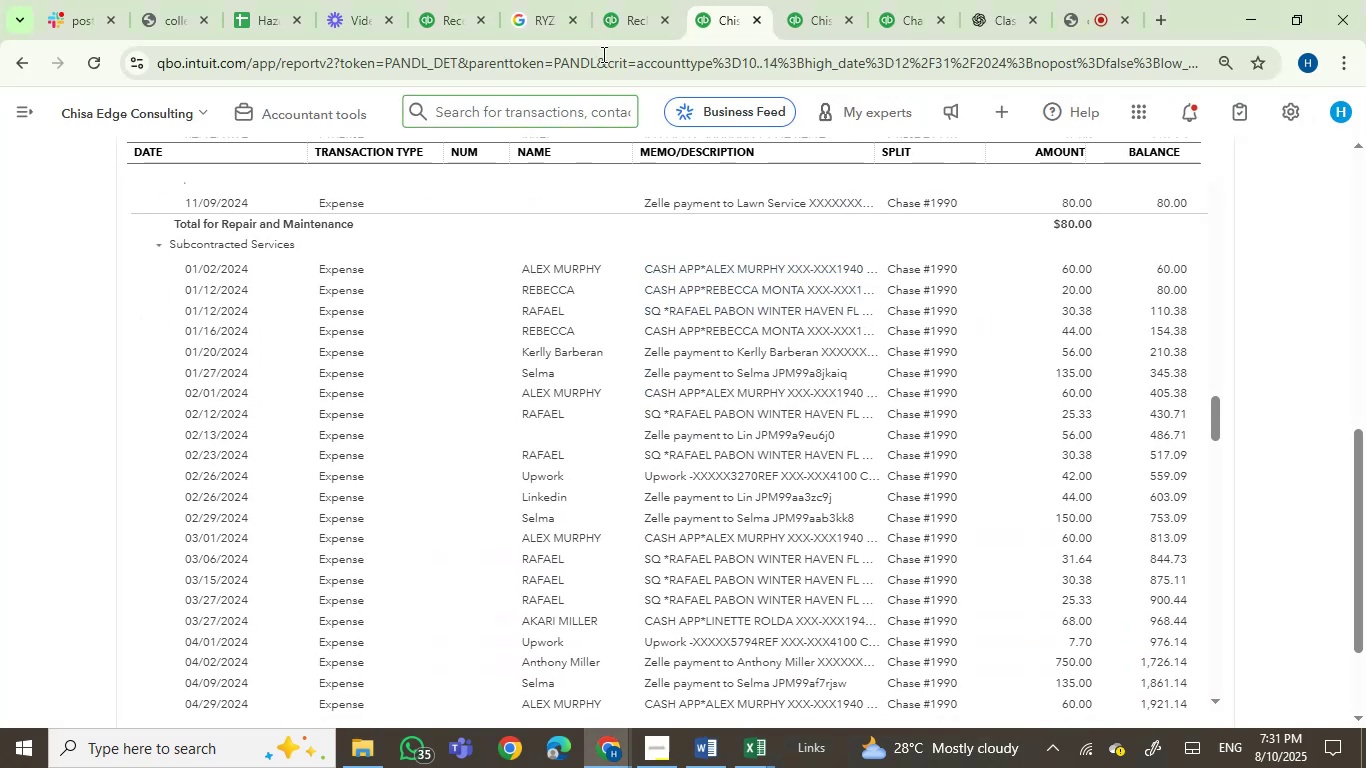 
left_click([615, 2])
 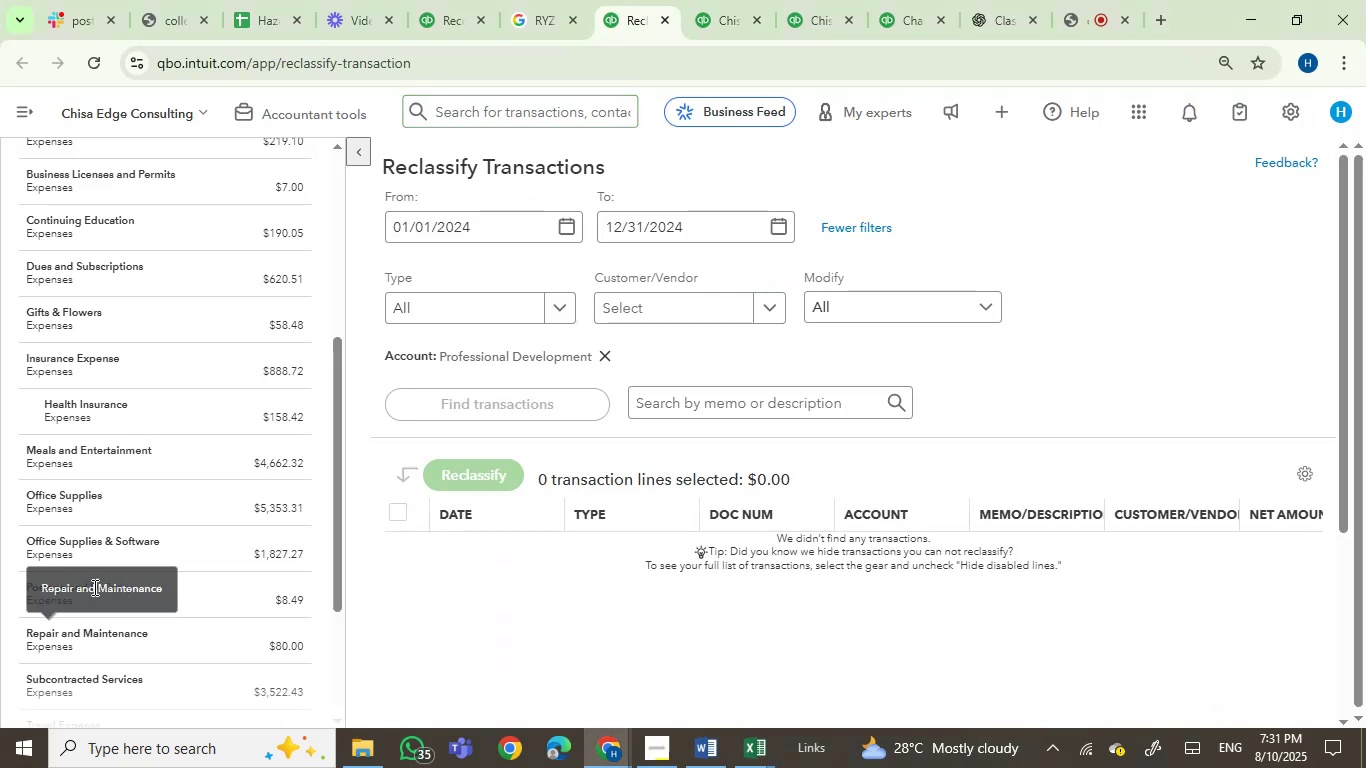 
scroll: coordinate [150, 571], scroll_direction: down, amount: 1.0
 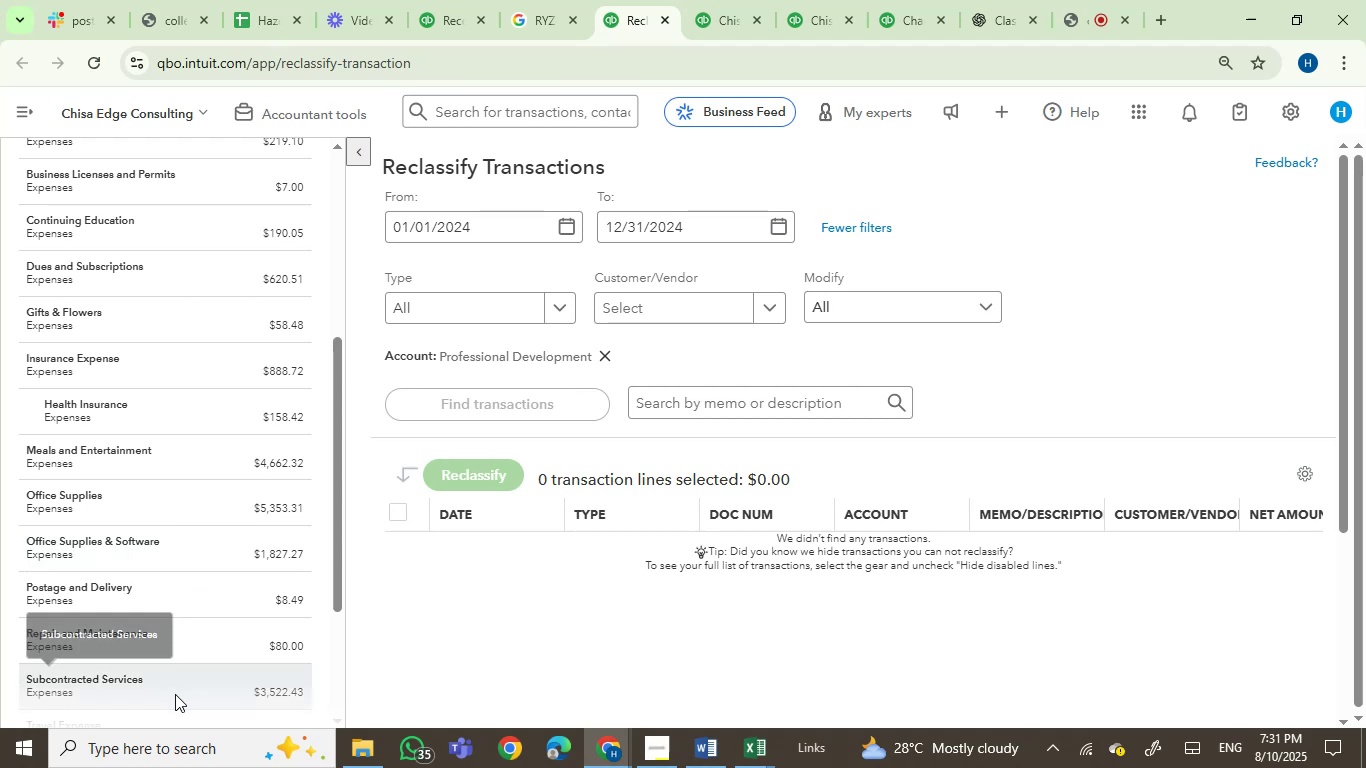 
left_click([175, 694])
 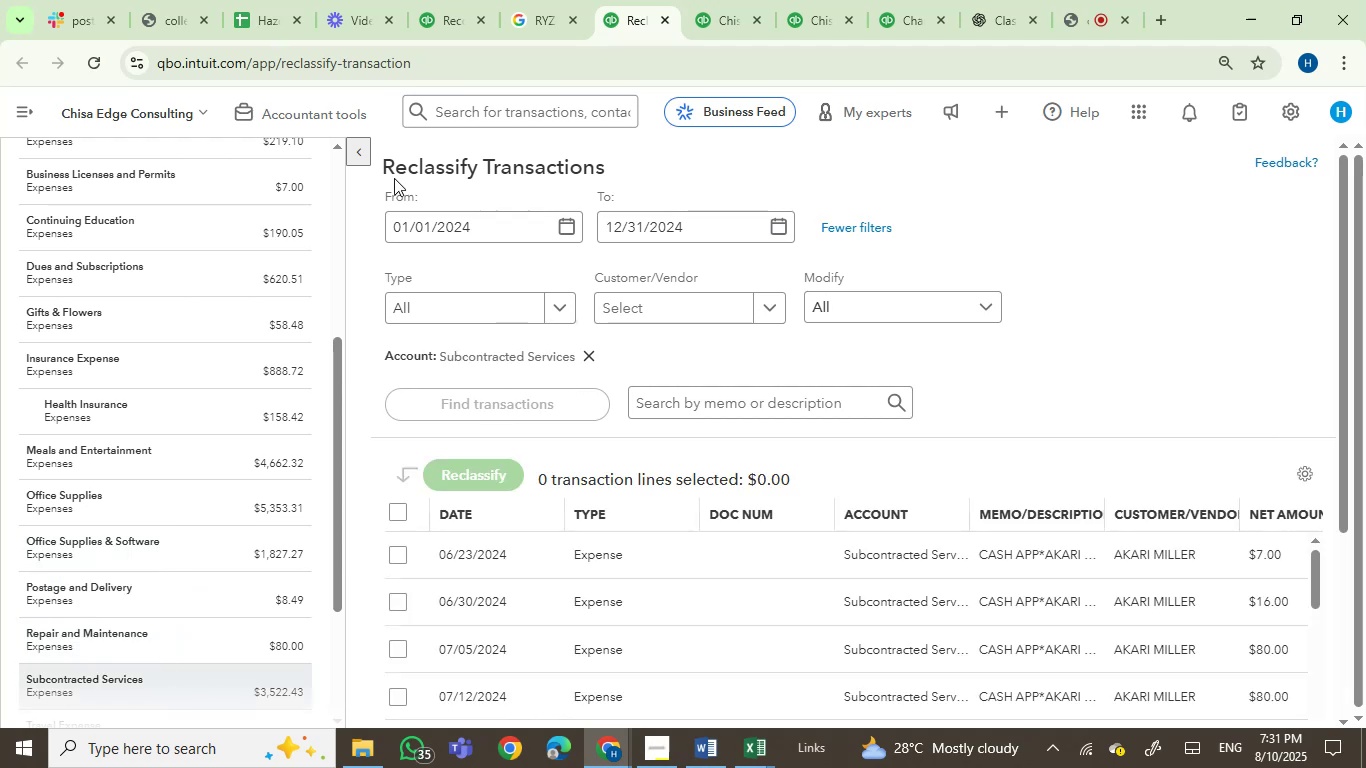 
left_click([355, 152])
 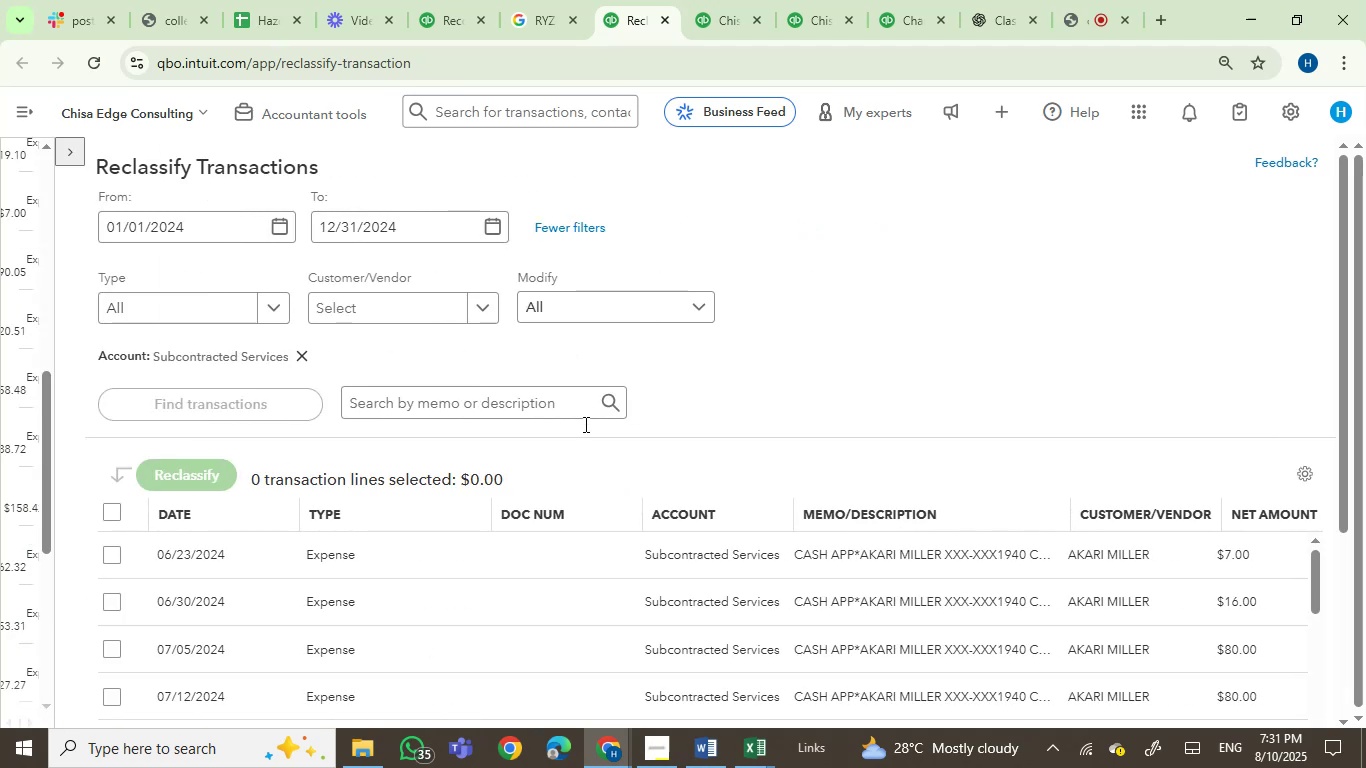 
scroll: coordinate [637, 476], scroll_direction: down, amount: 5.0
 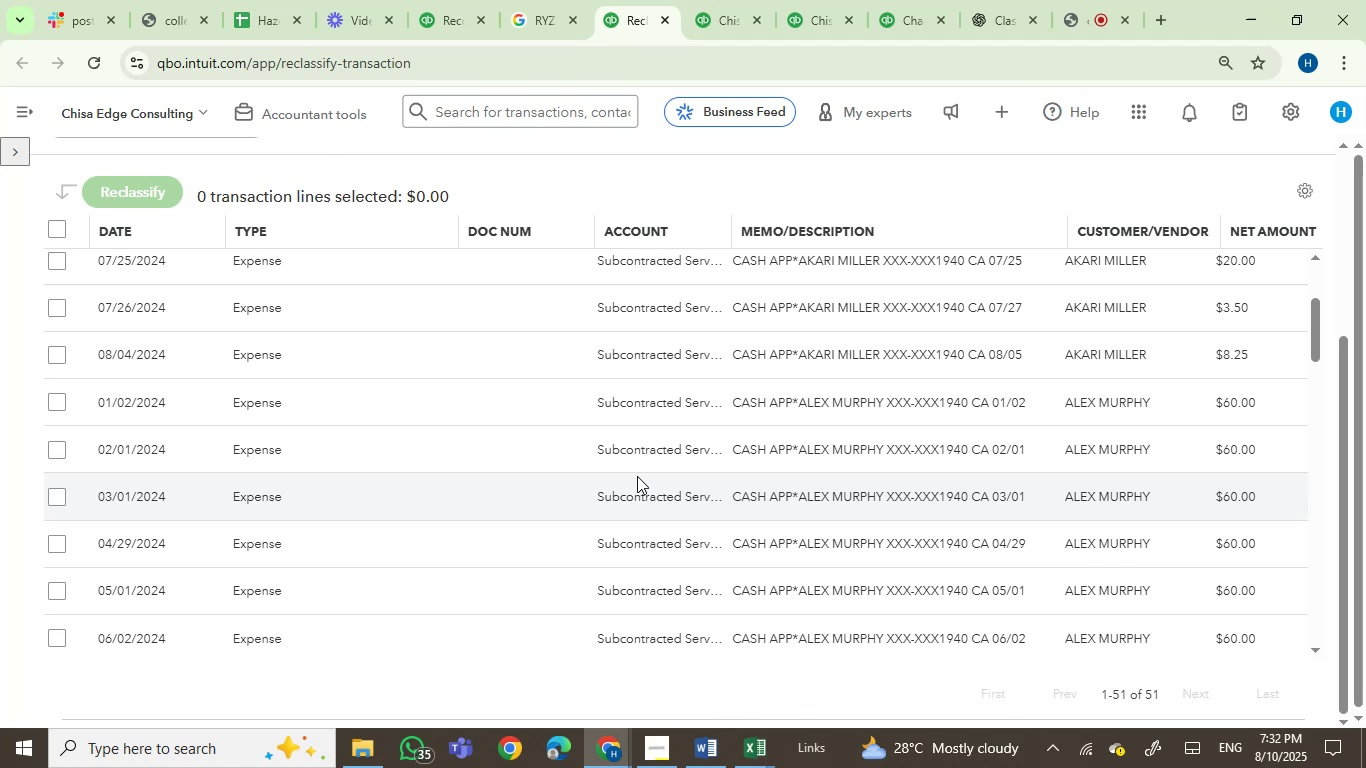 
wait(5.37)
 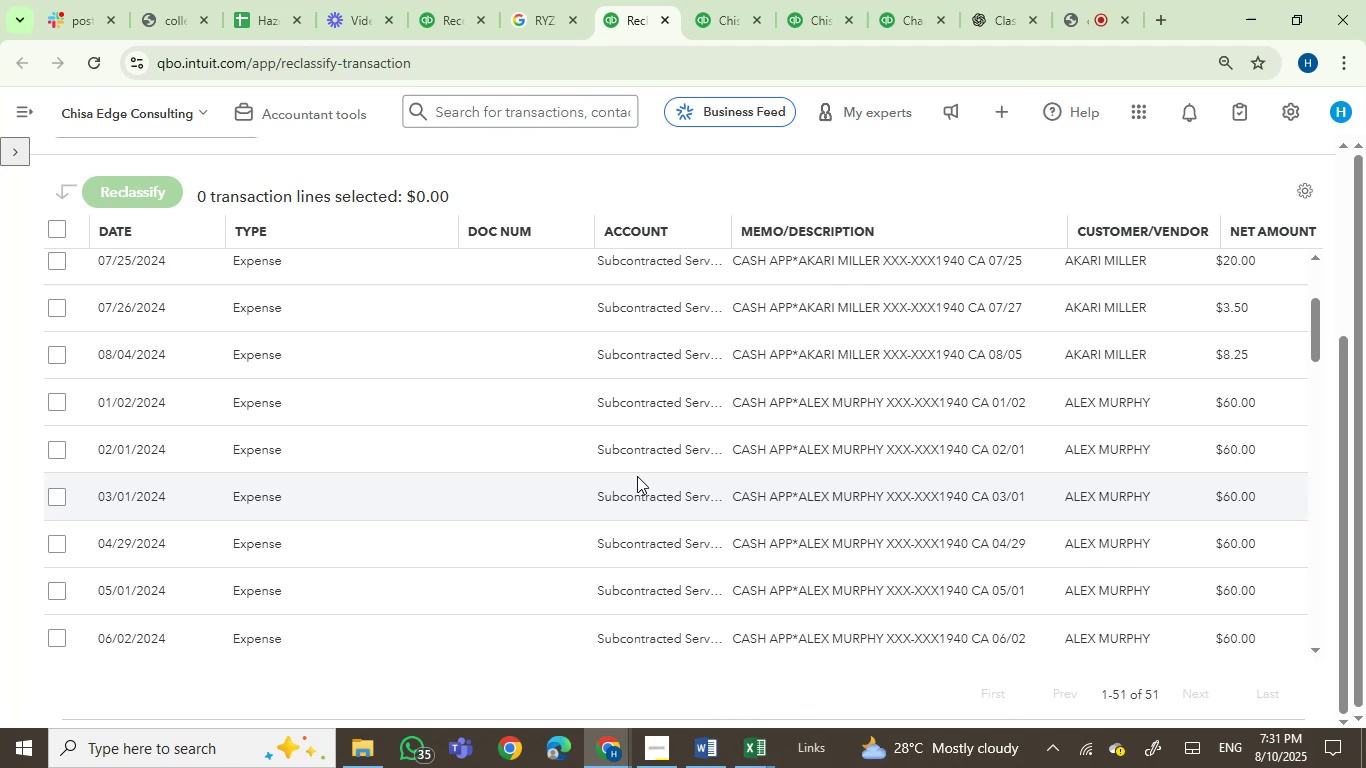 
scroll: coordinate [857, 595], scroll_direction: down, amount: 3.0
 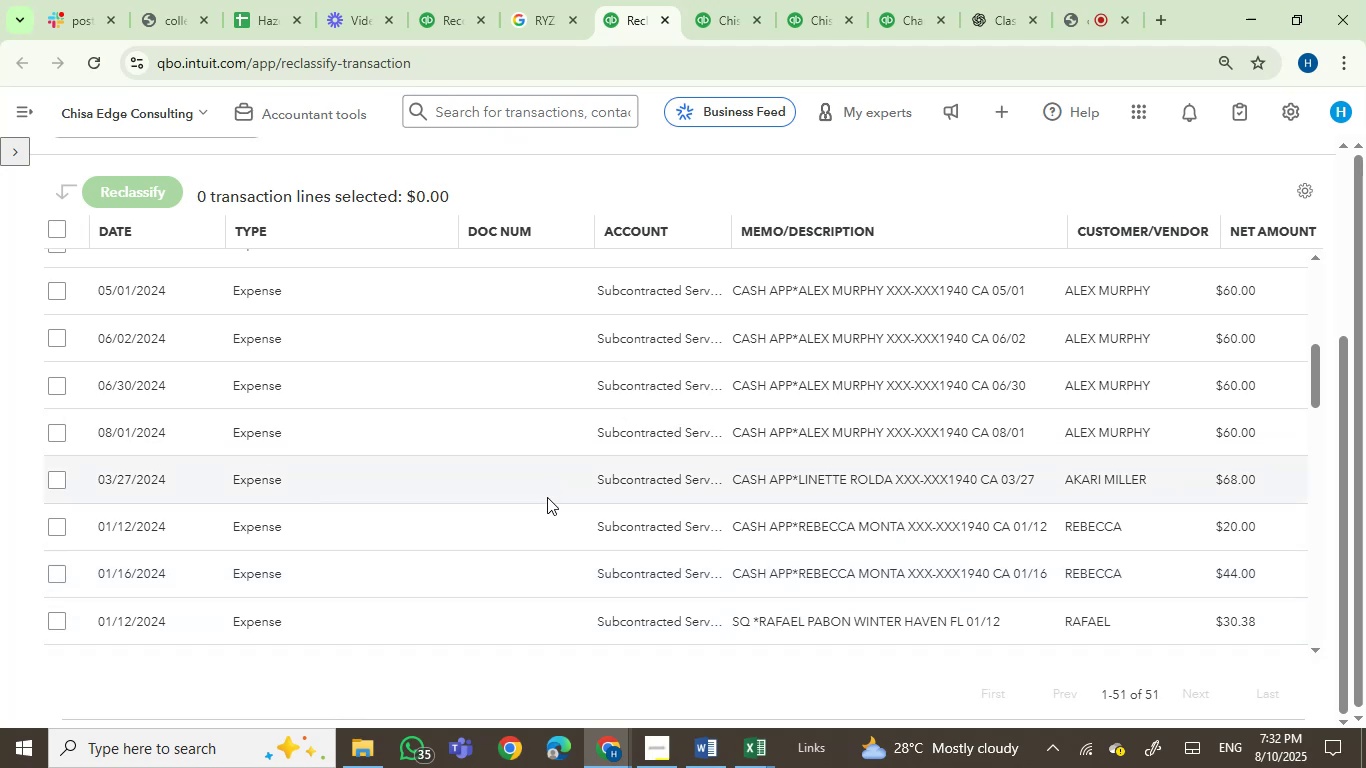 
wait(12.93)
 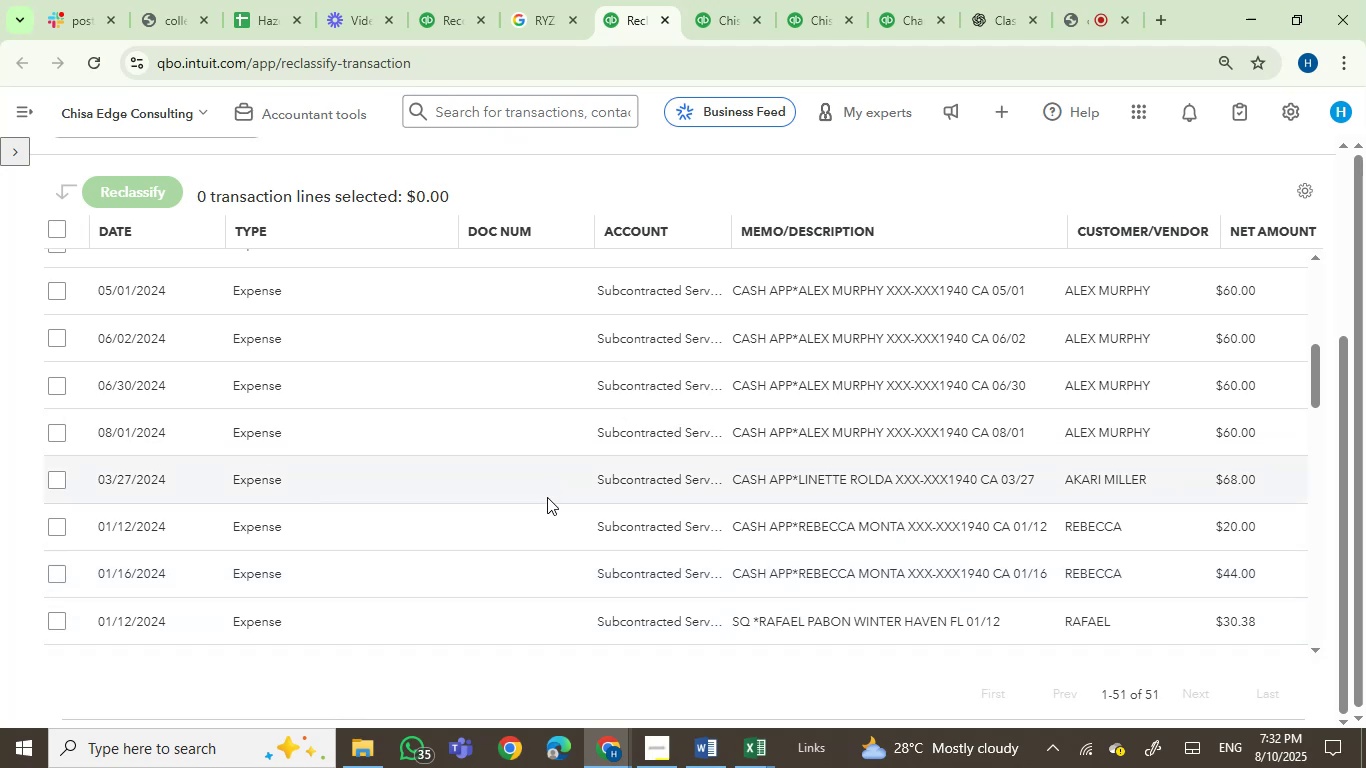 
left_click([828, 481])
 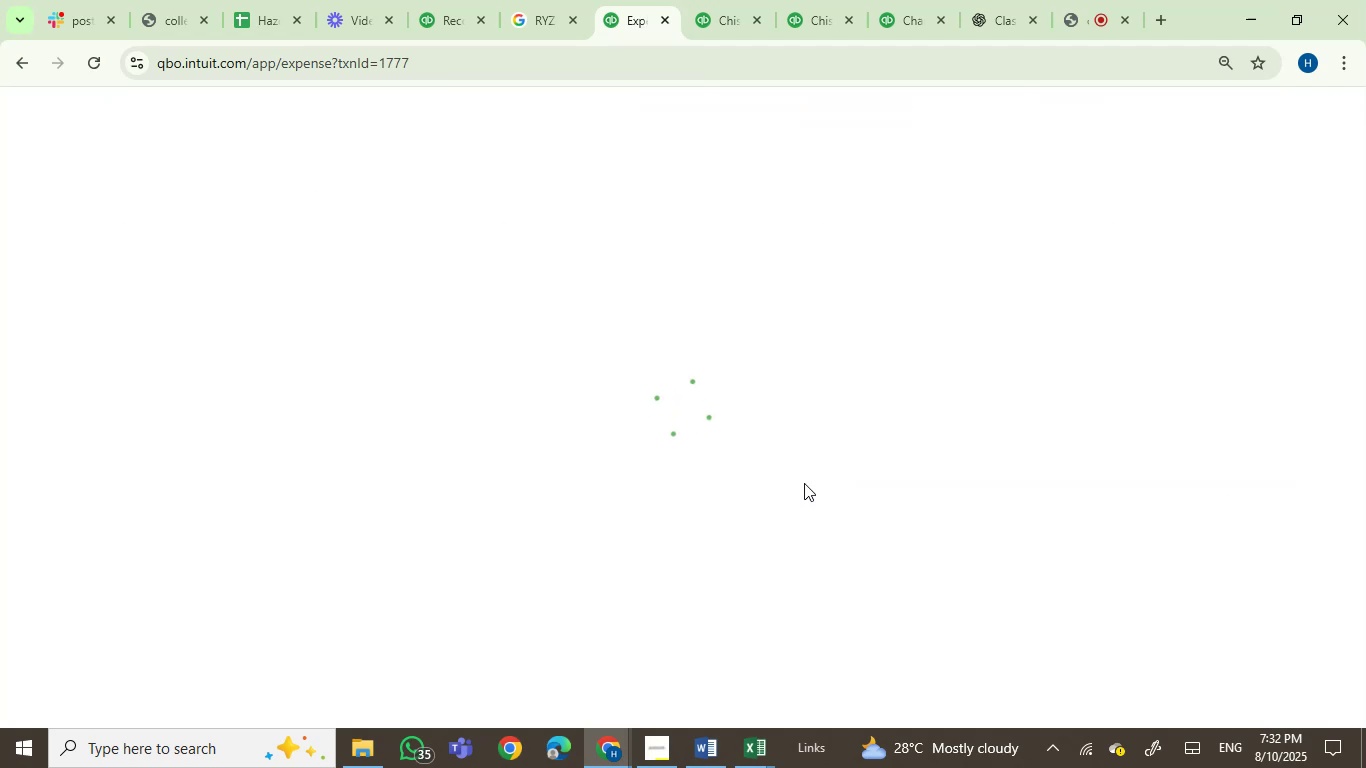 
wait(6.52)
 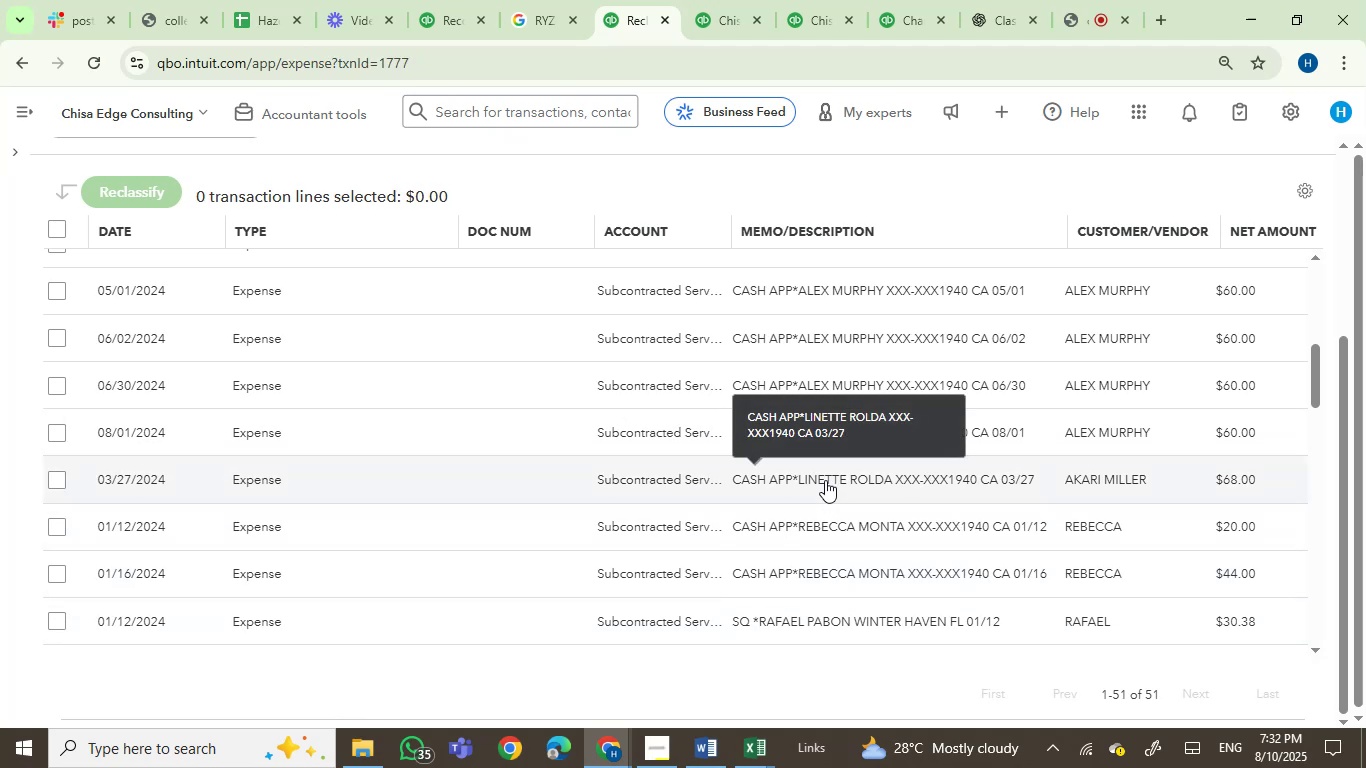 
left_click([750, 419])
 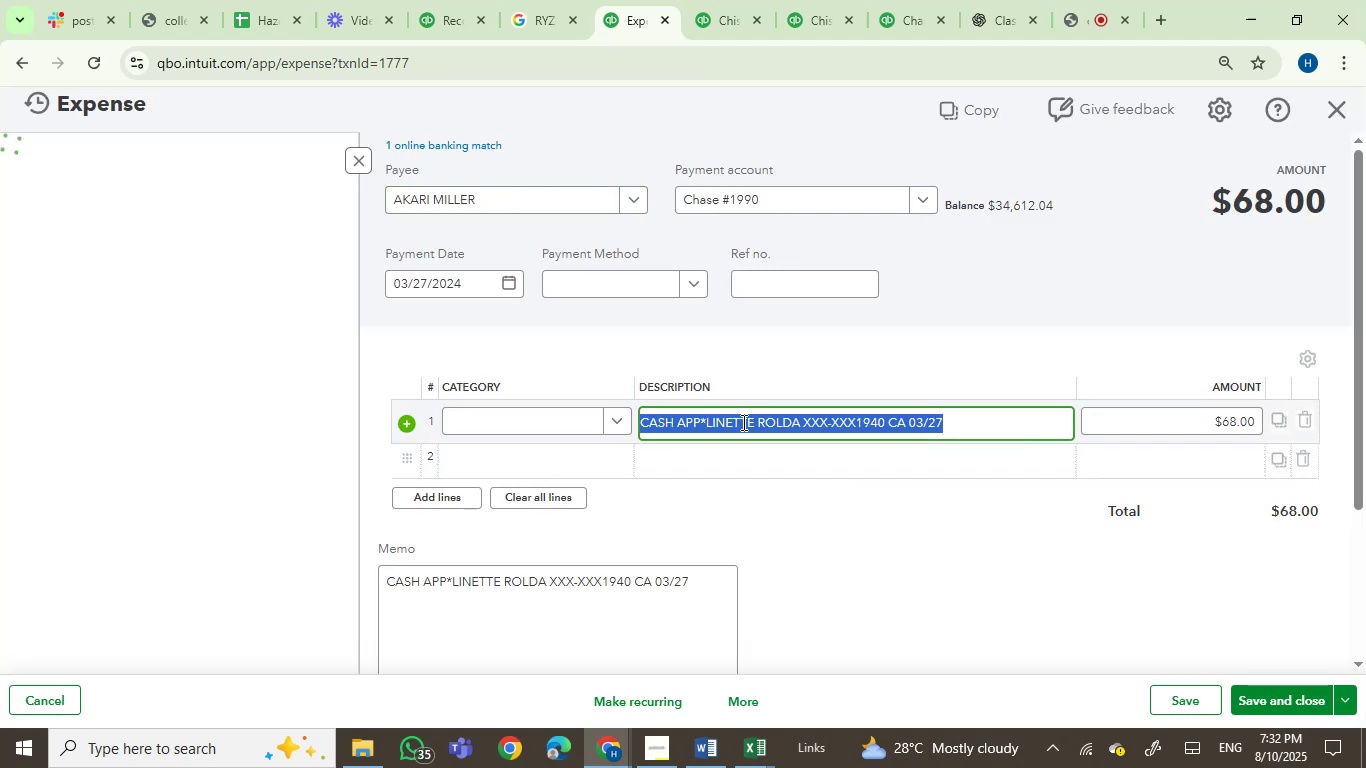 
left_click([742, 422])
 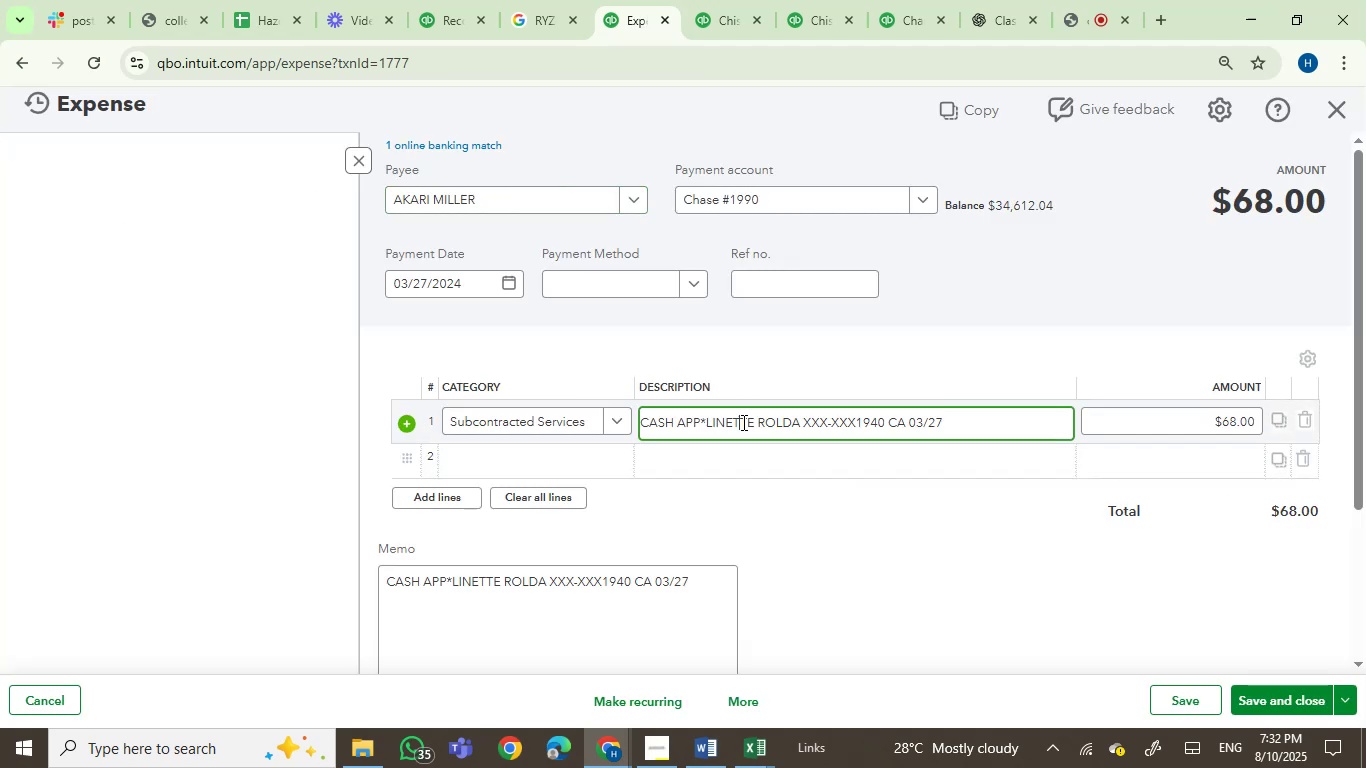 
left_click_drag(start_coordinate=[742, 422], to_coordinate=[771, 423])
 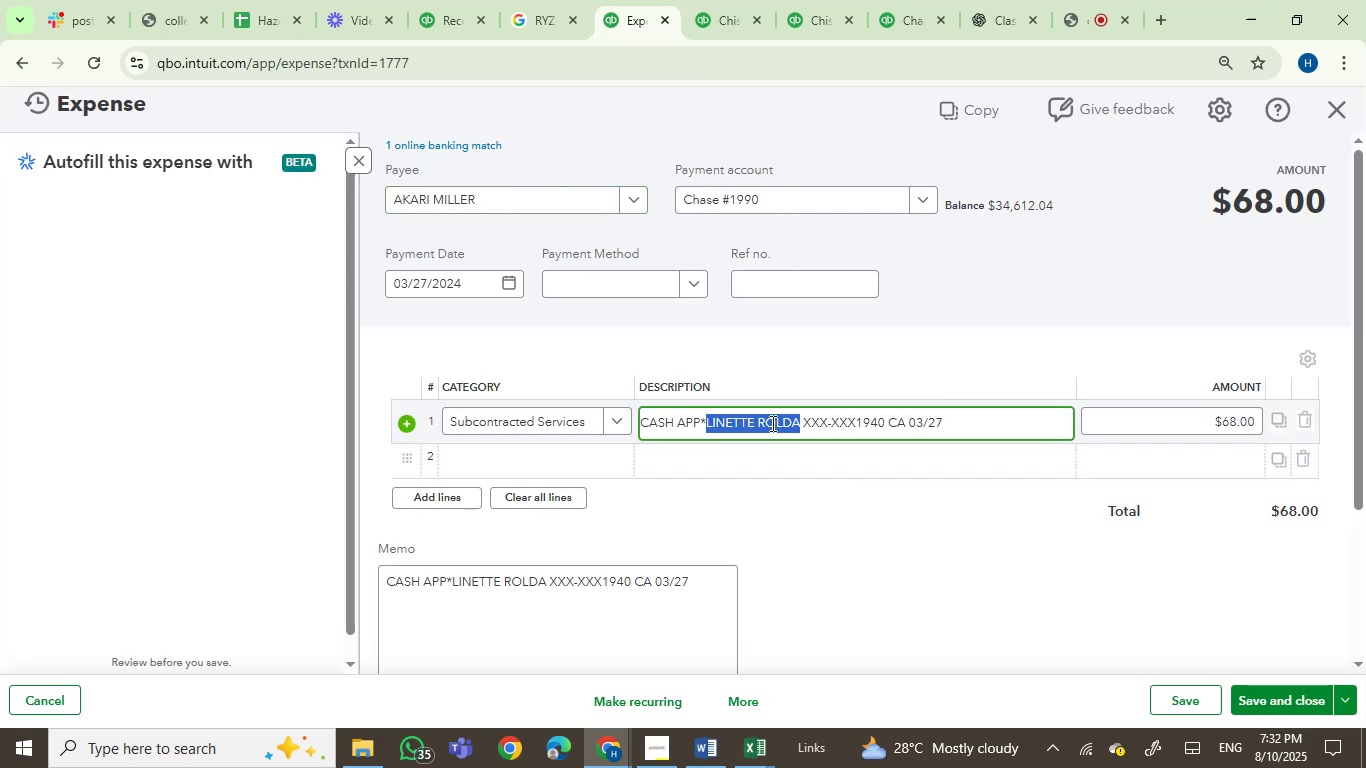 
key(Control+C)
 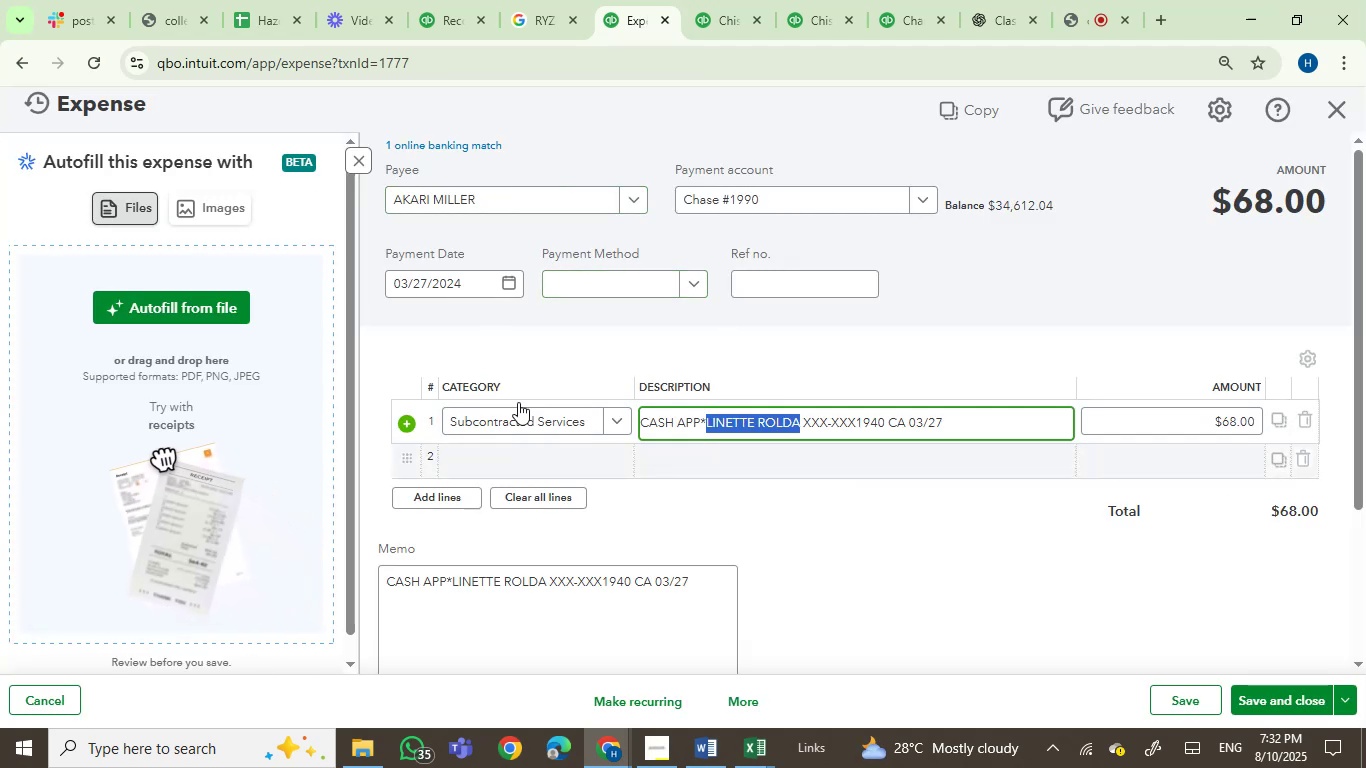 
left_click_drag(start_coordinate=[492, 194], to_coordinate=[482, 194])
 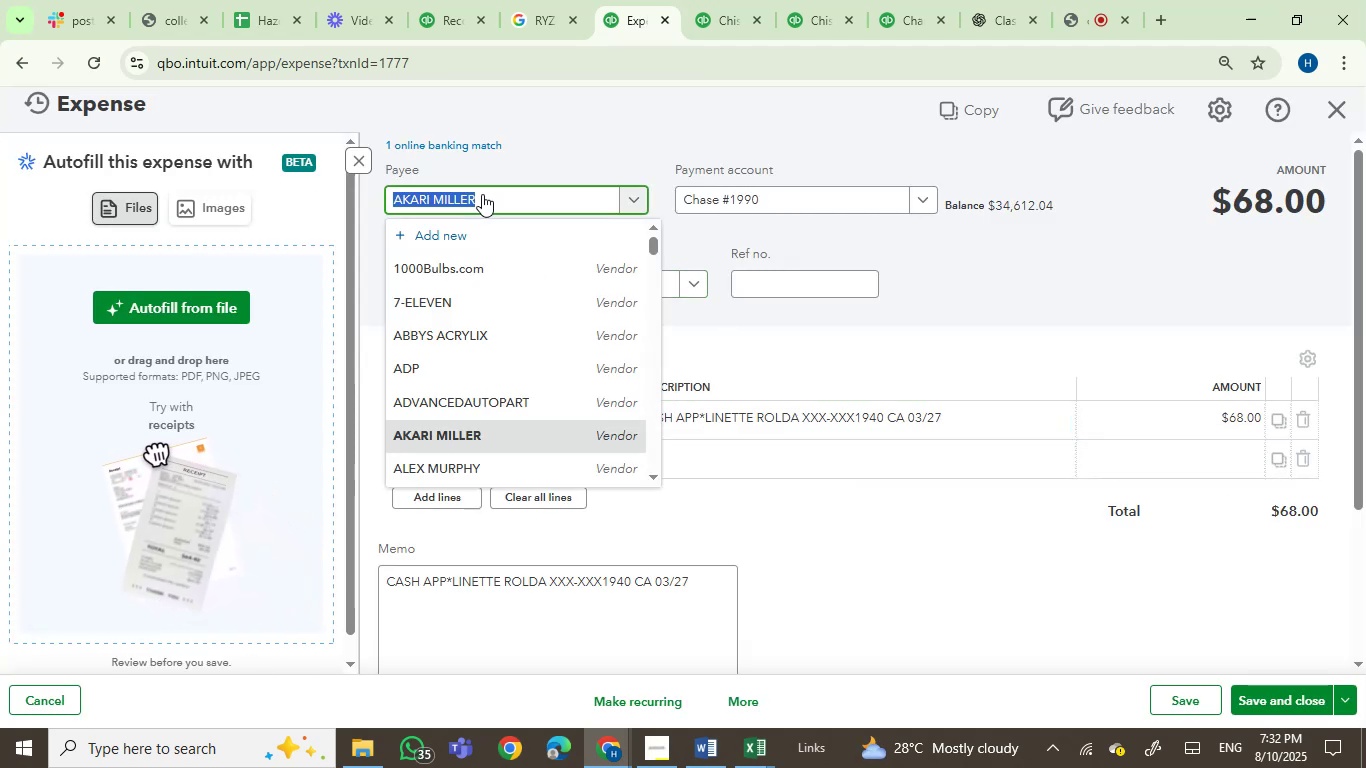 
key(Control+V)
 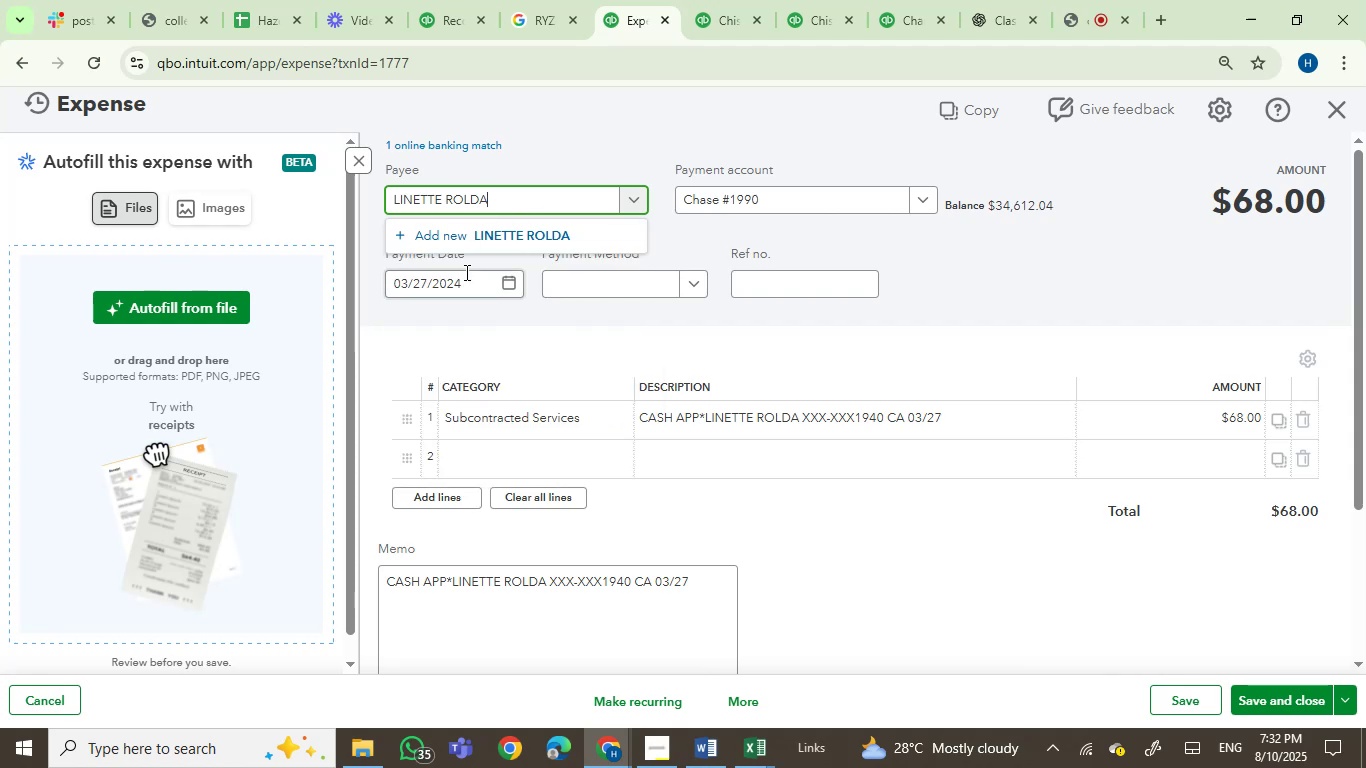 
left_click([489, 227])
 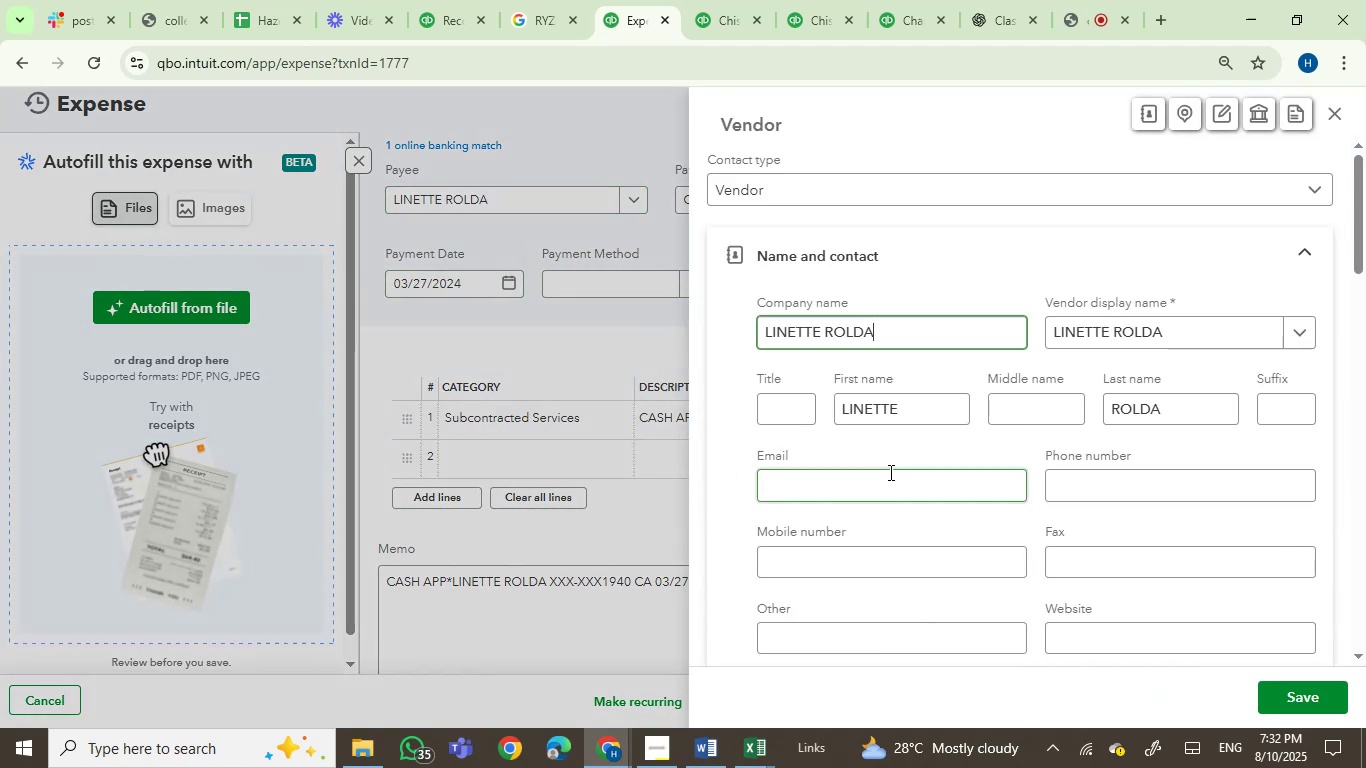 
wait(6.43)
 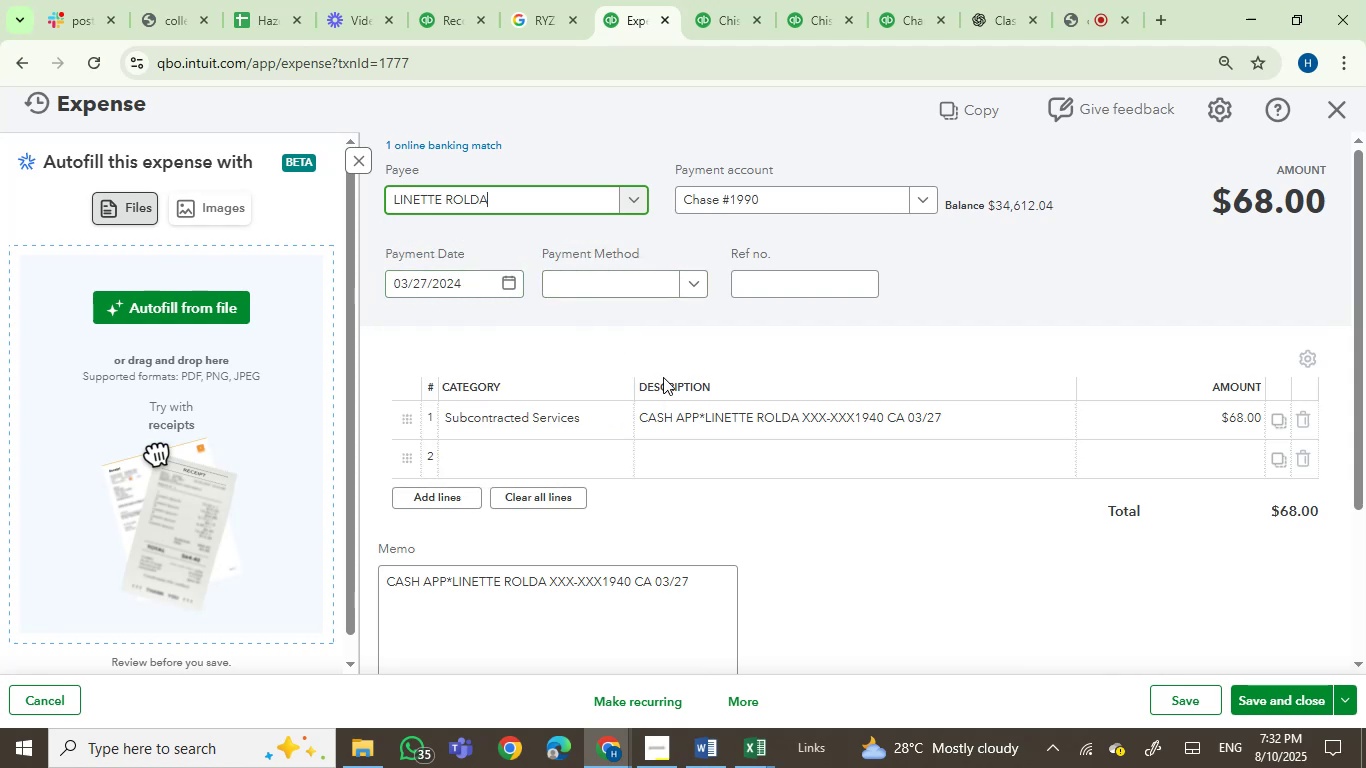 
left_click([1294, 690])
 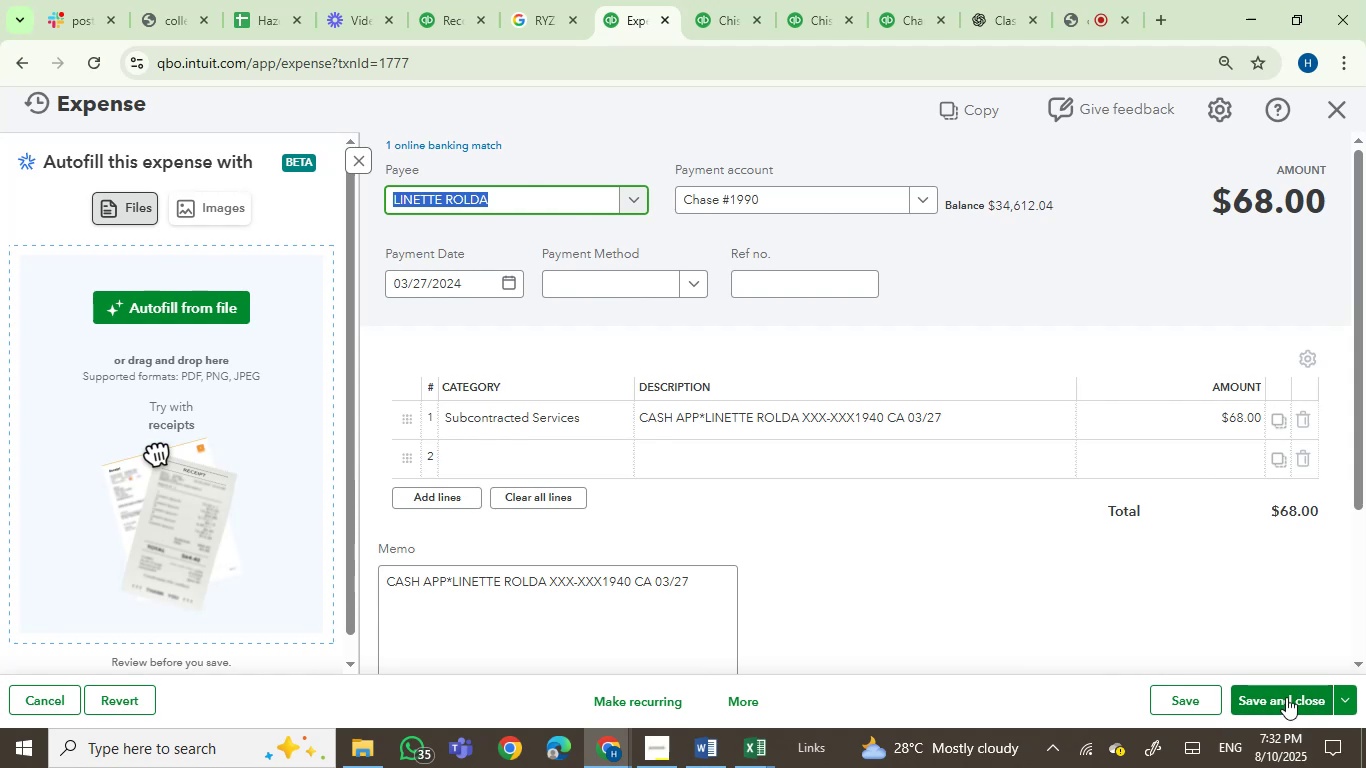 
left_click([1286, 697])
 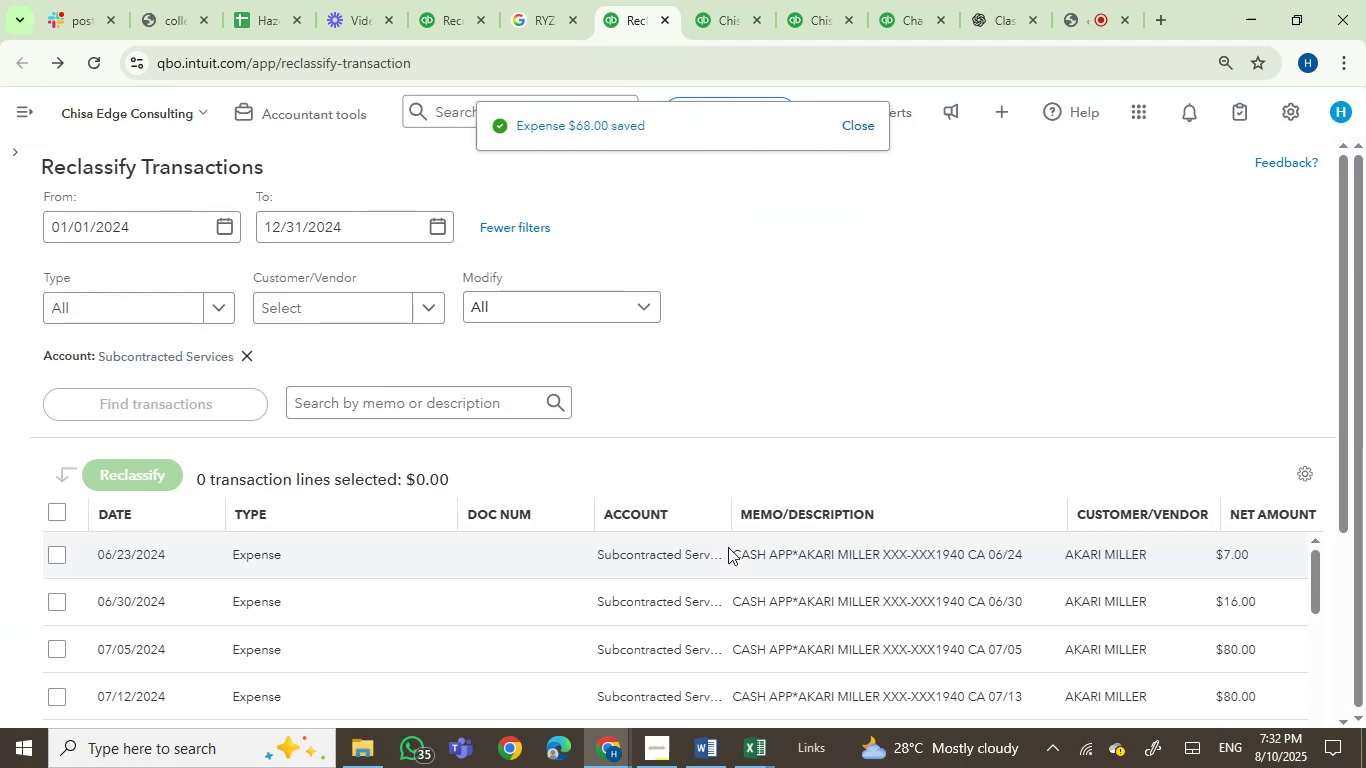 
wait(8.0)
 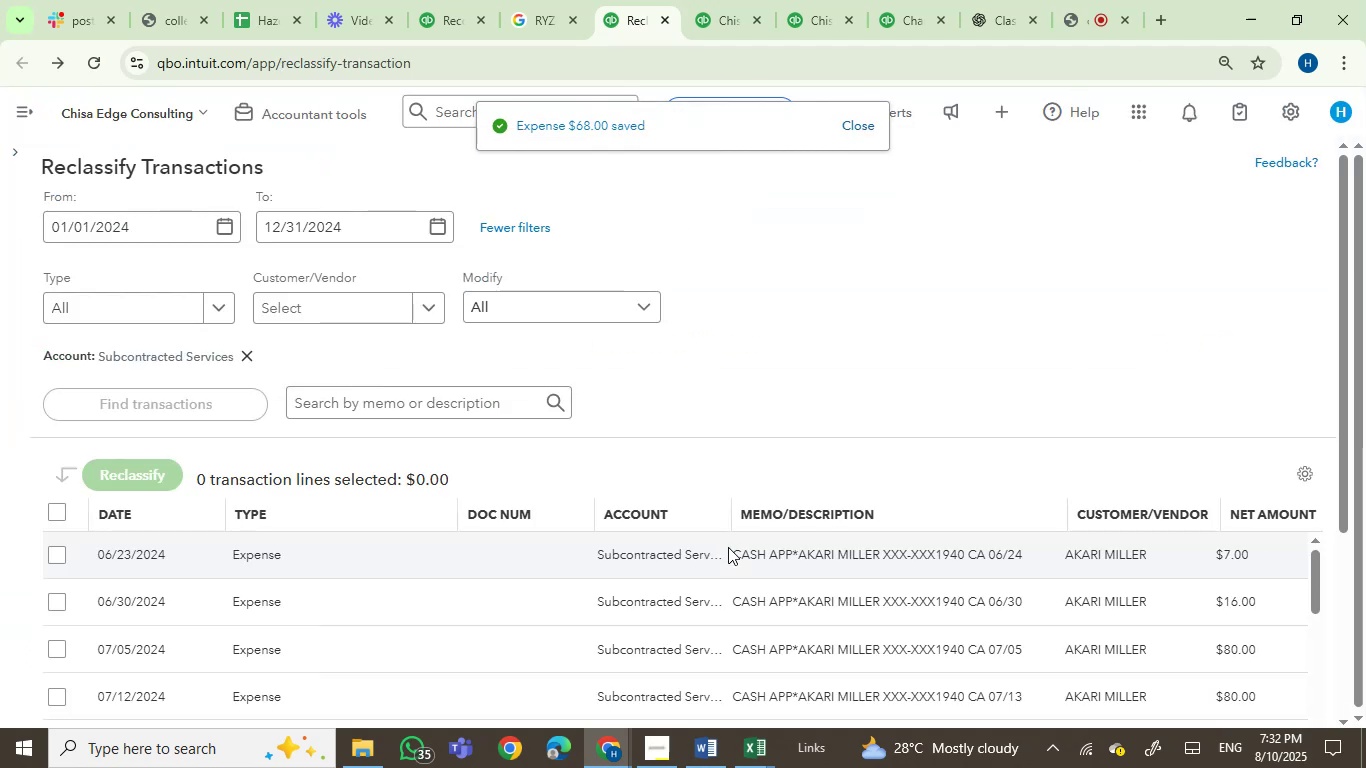 
scroll: coordinate [490, 413], scroll_direction: down, amount: 7.0
 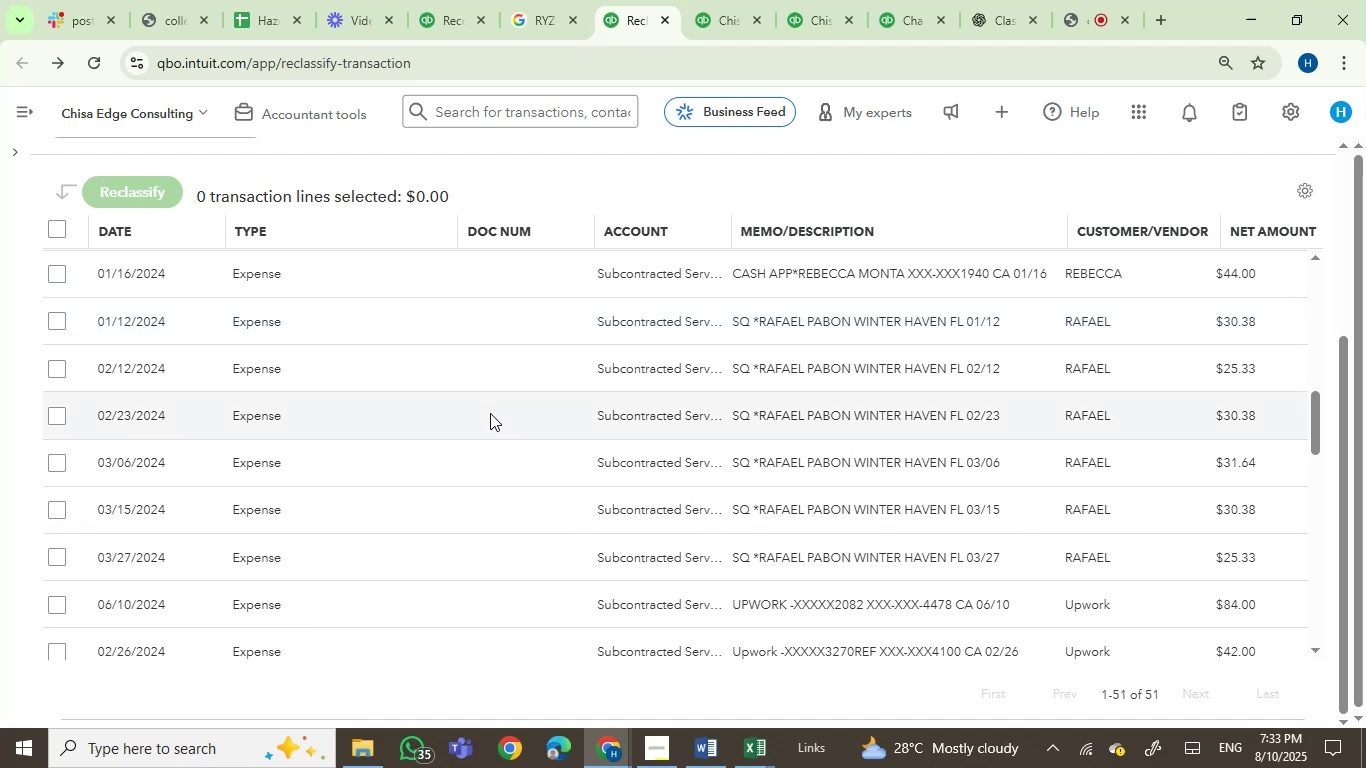 
wait(6.56)
 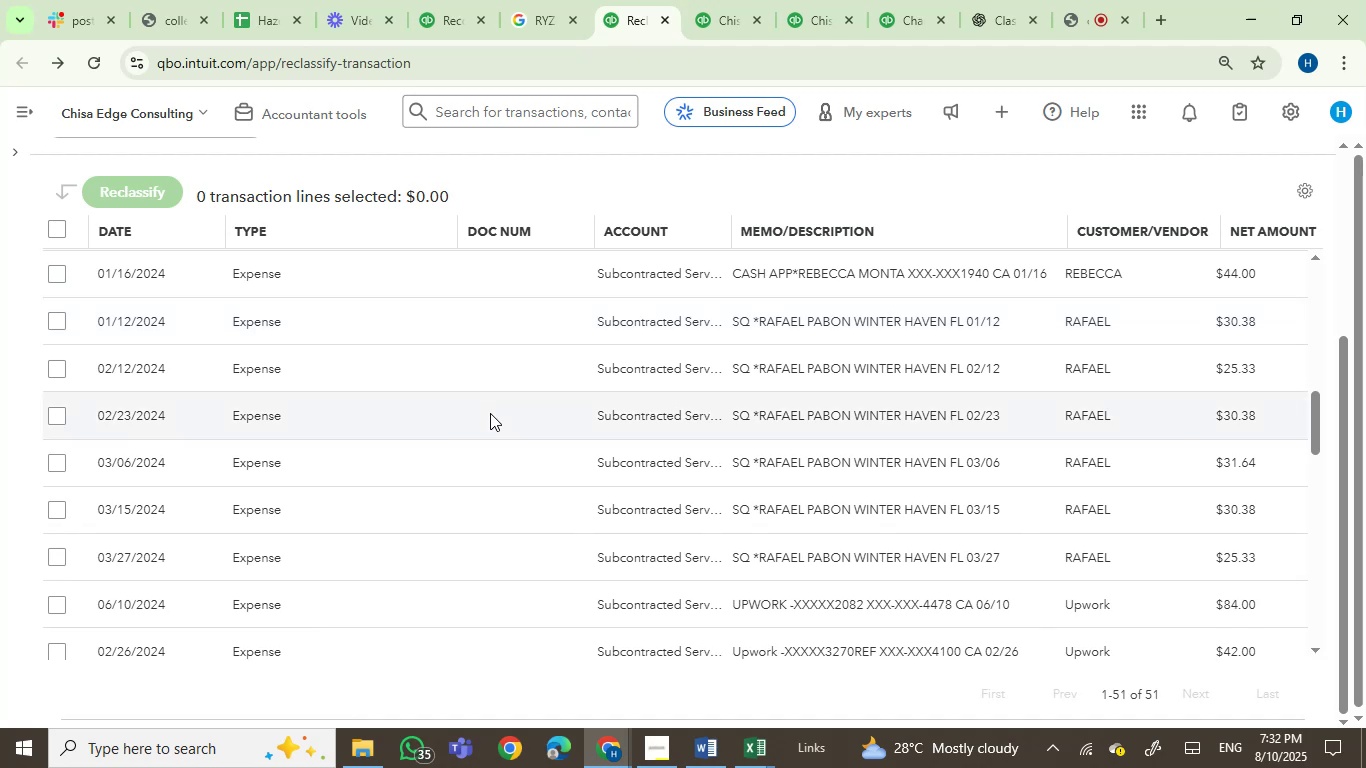 
scroll: coordinate [535, 461], scroll_direction: down, amount: 10.0
 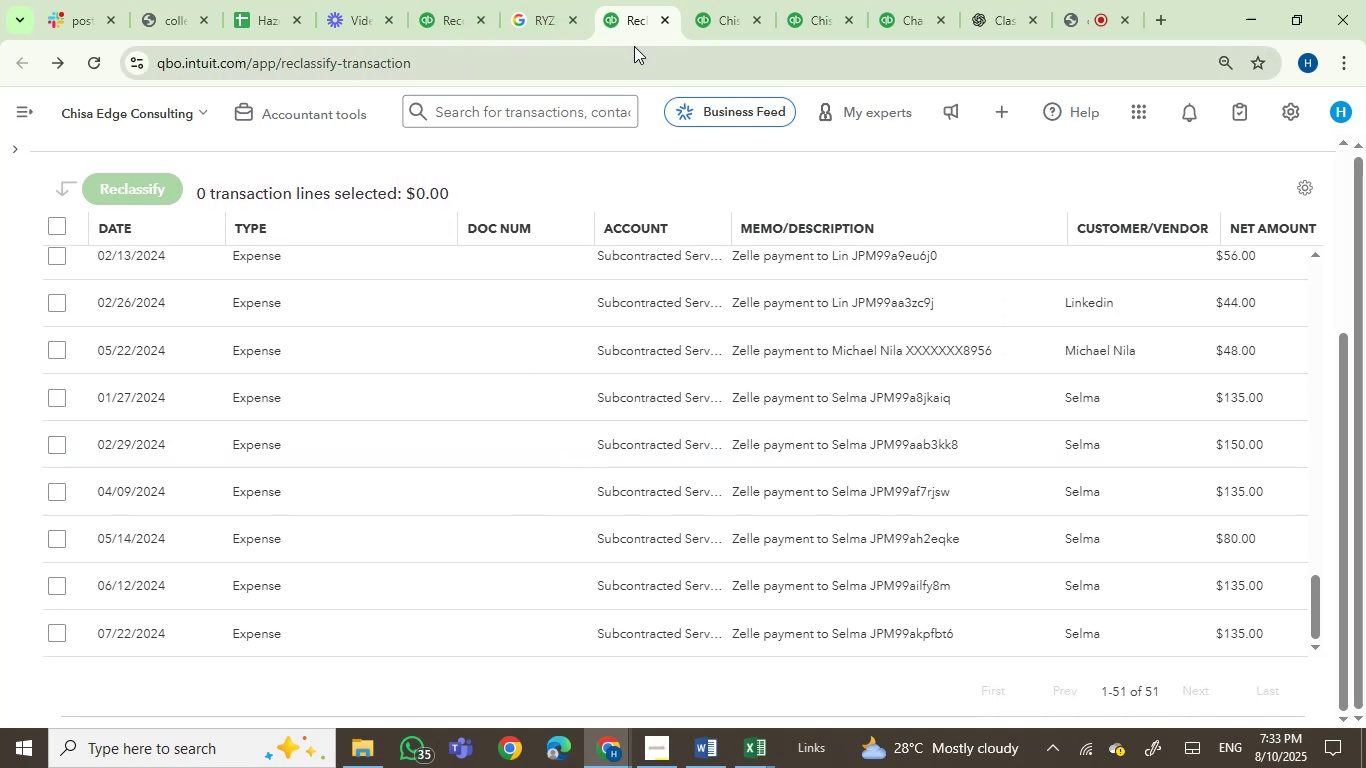 
left_click([715, 17])
 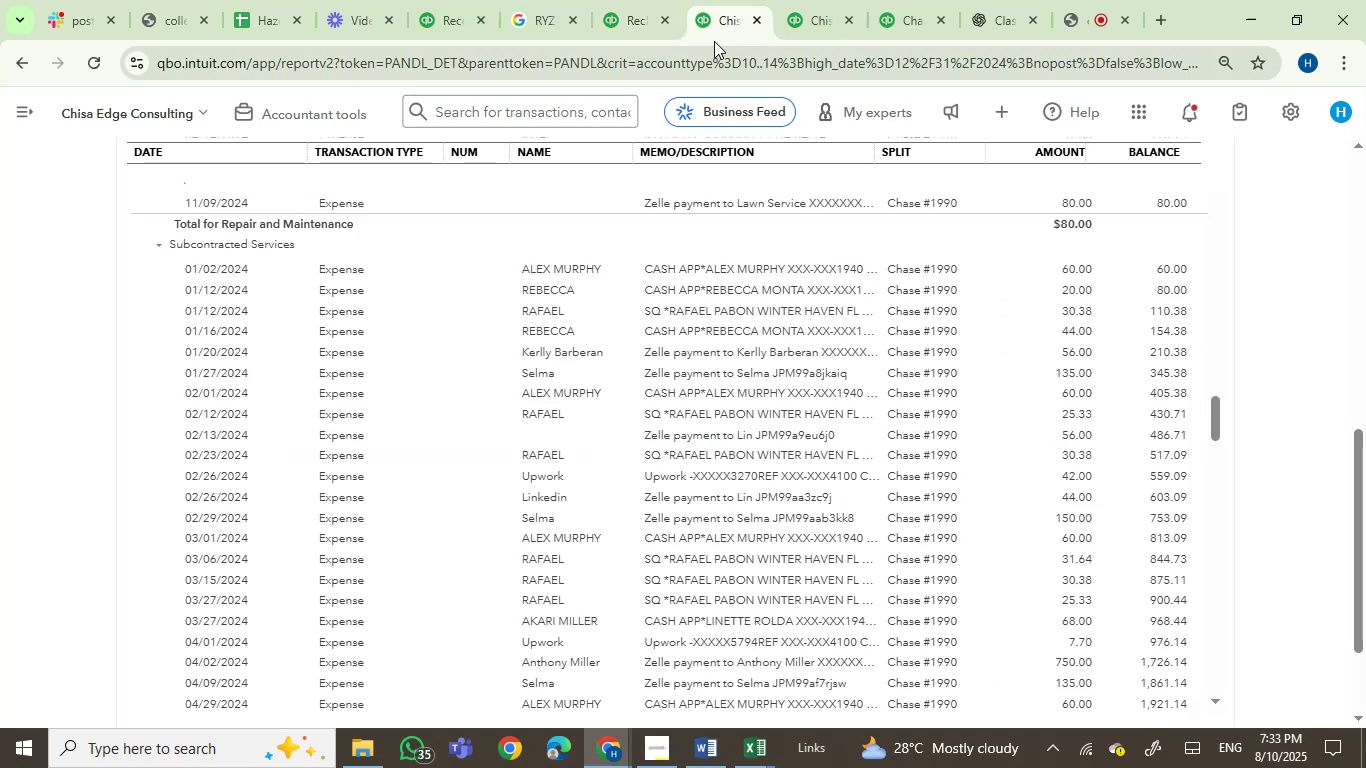 
left_click_drag(start_coordinate=[724, 9], to_coordinate=[643, 20])
 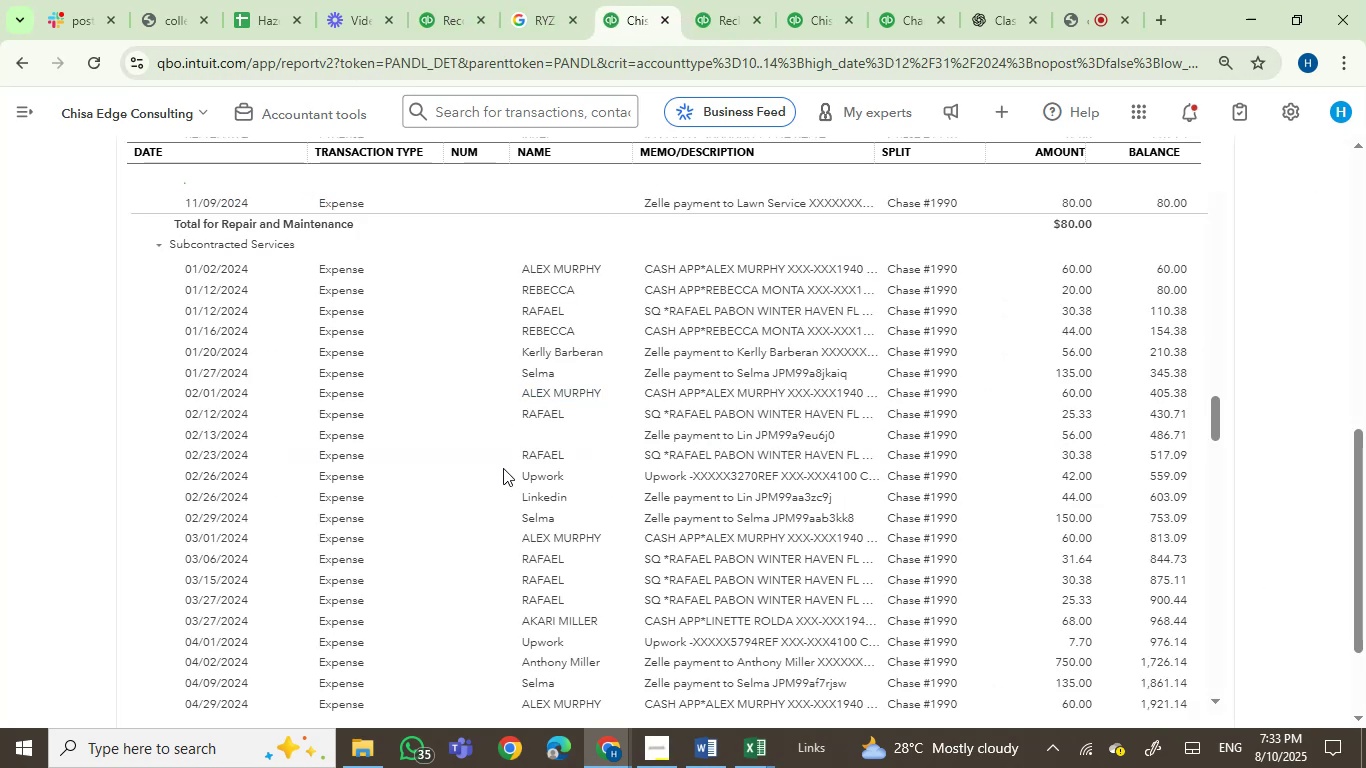 
scroll: coordinate [848, 544], scroll_direction: down, amount: 11.0
 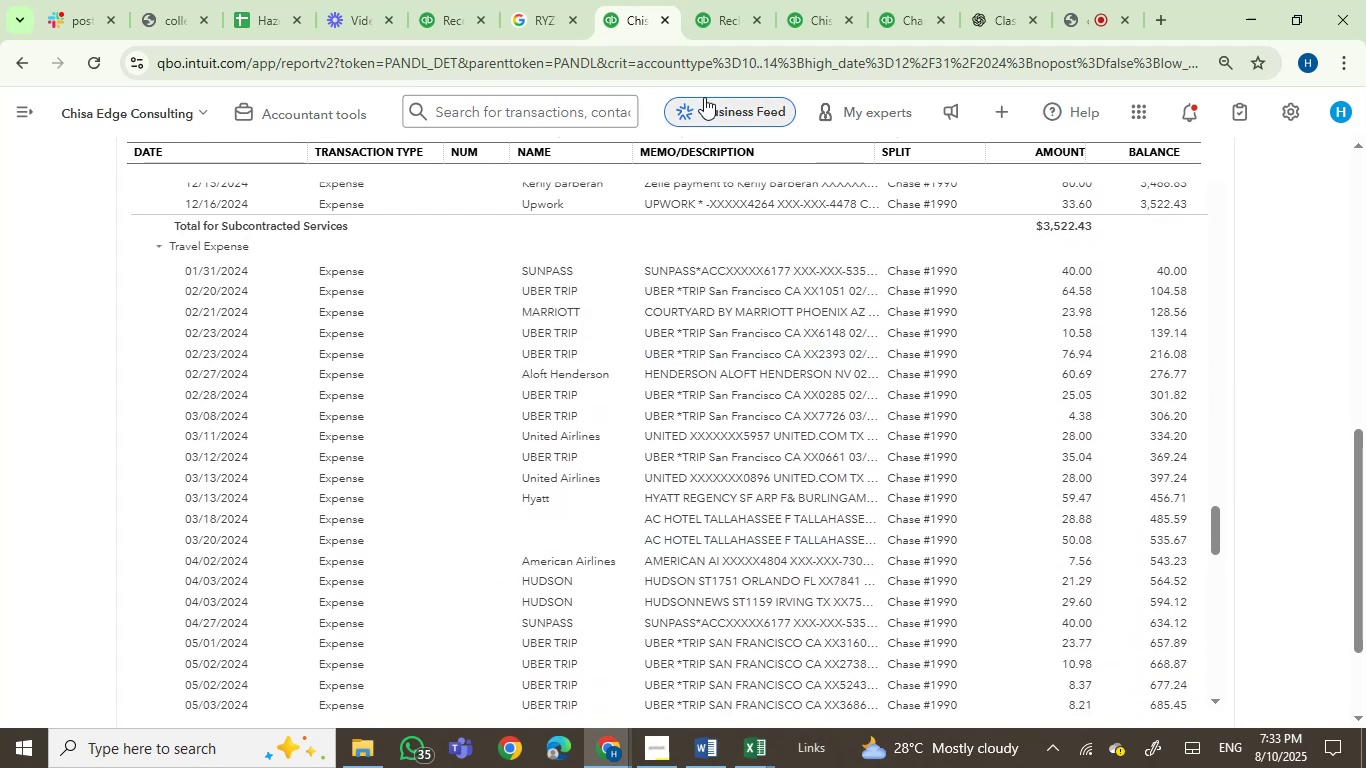 
left_click([711, 32])
 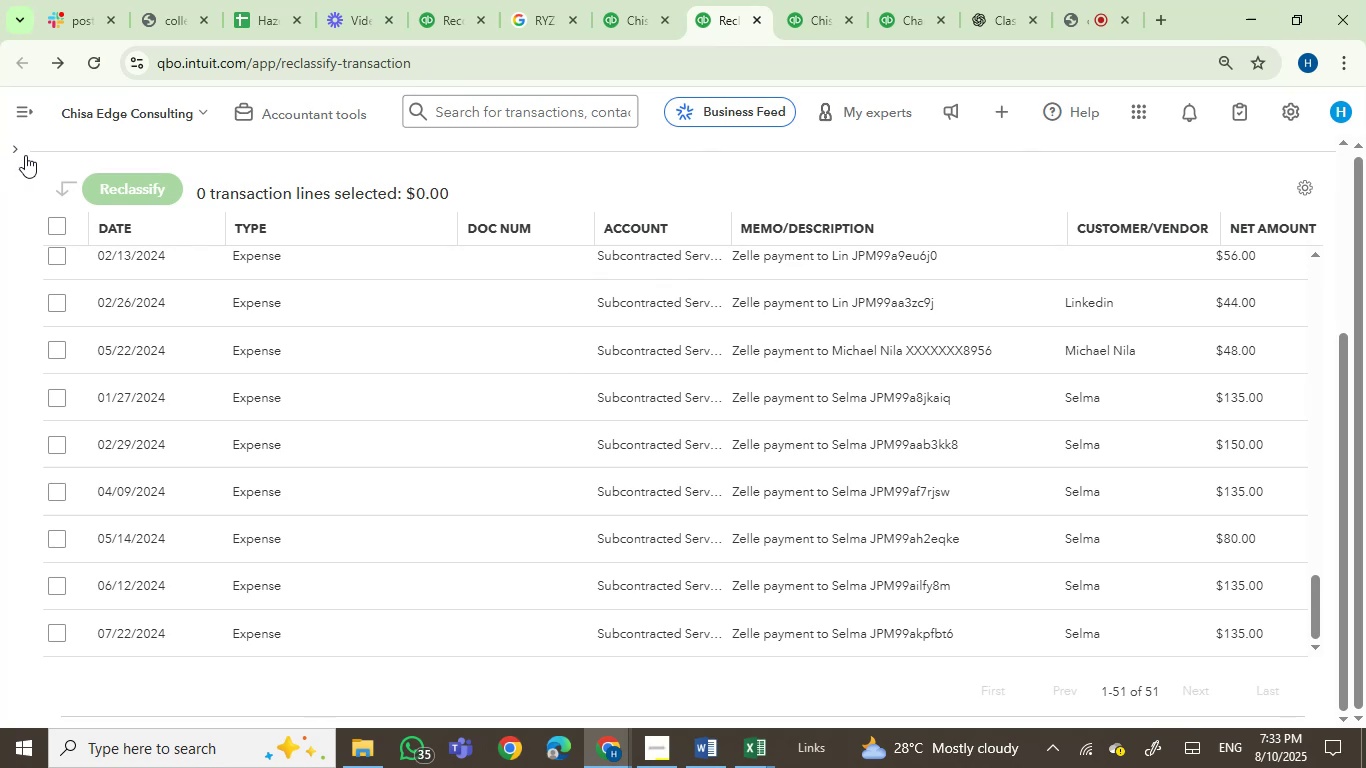 
left_click([13, 151])
 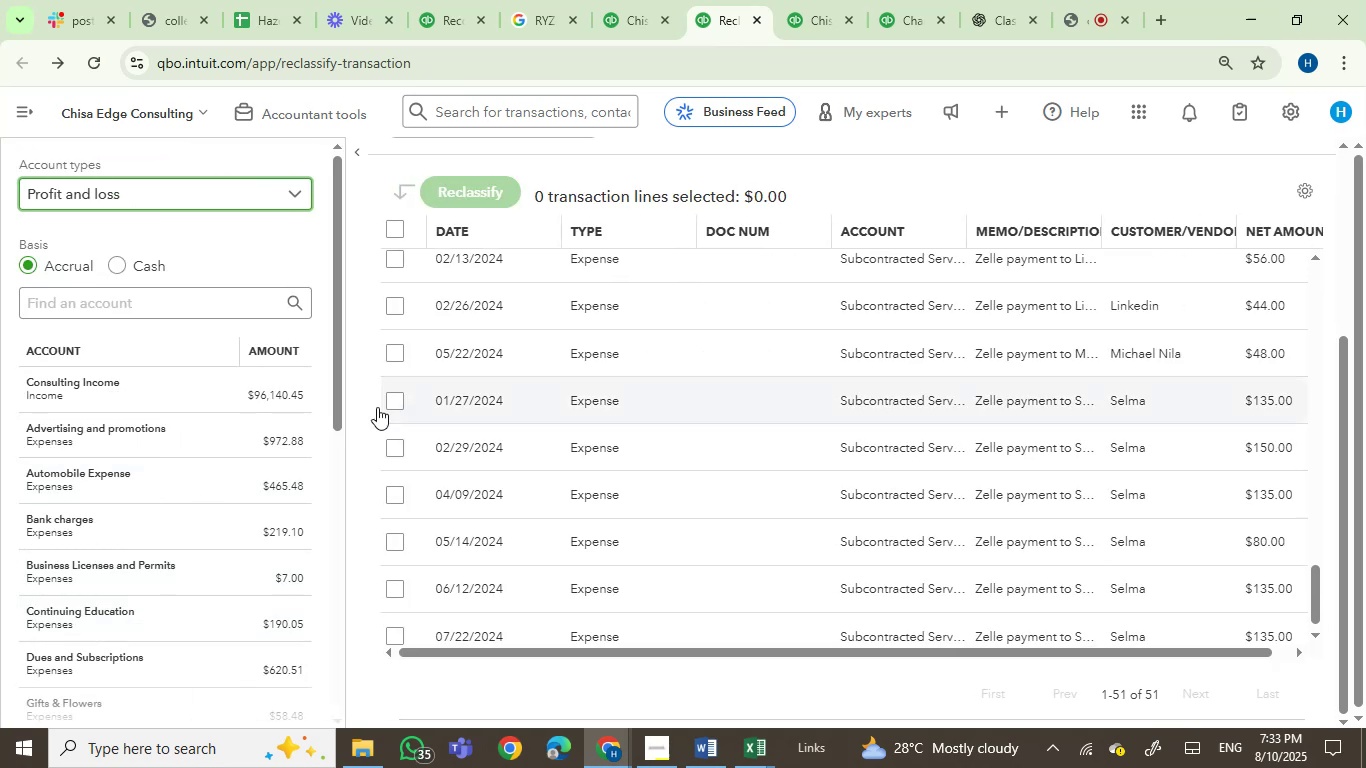 
left_click_drag(start_coordinate=[339, 406], to_coordinate=[318, 735])
 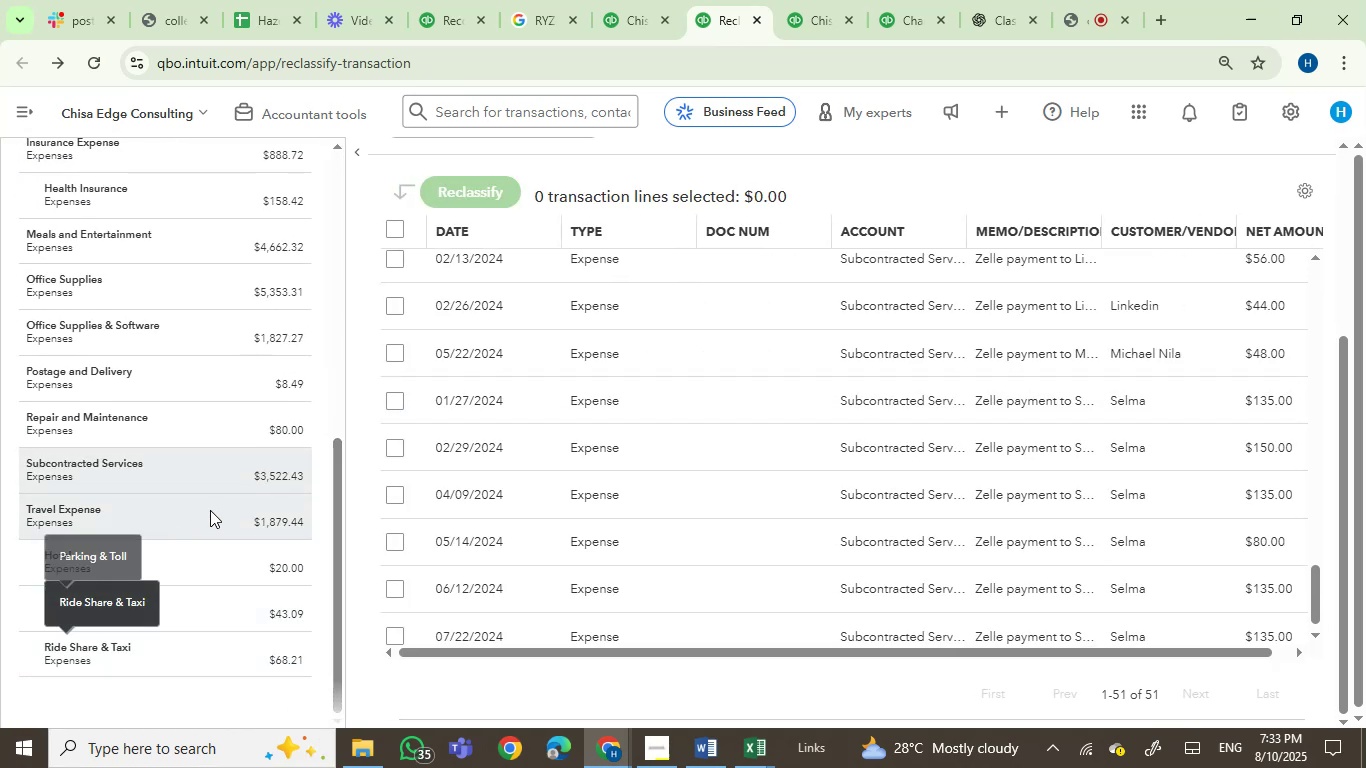 
left_click([223, 502])
 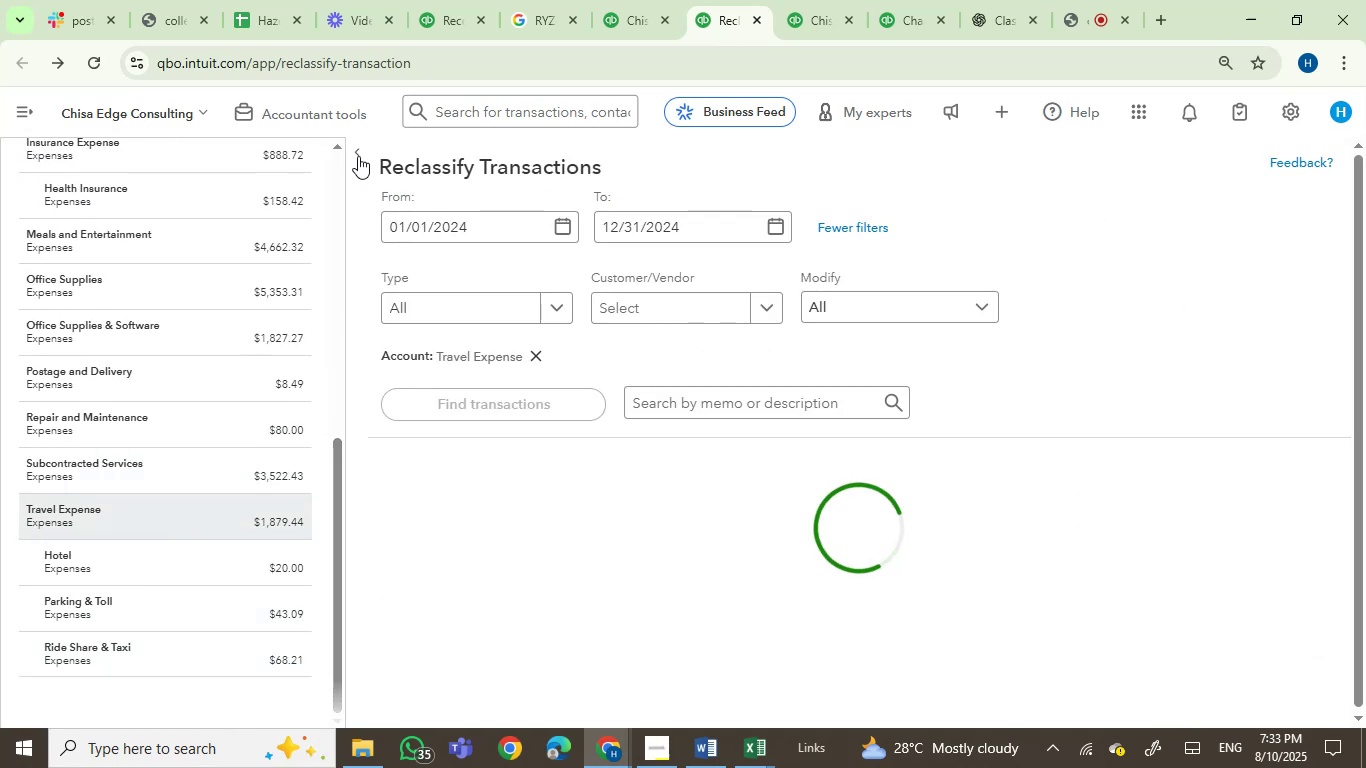 
left_click([359, 154])
 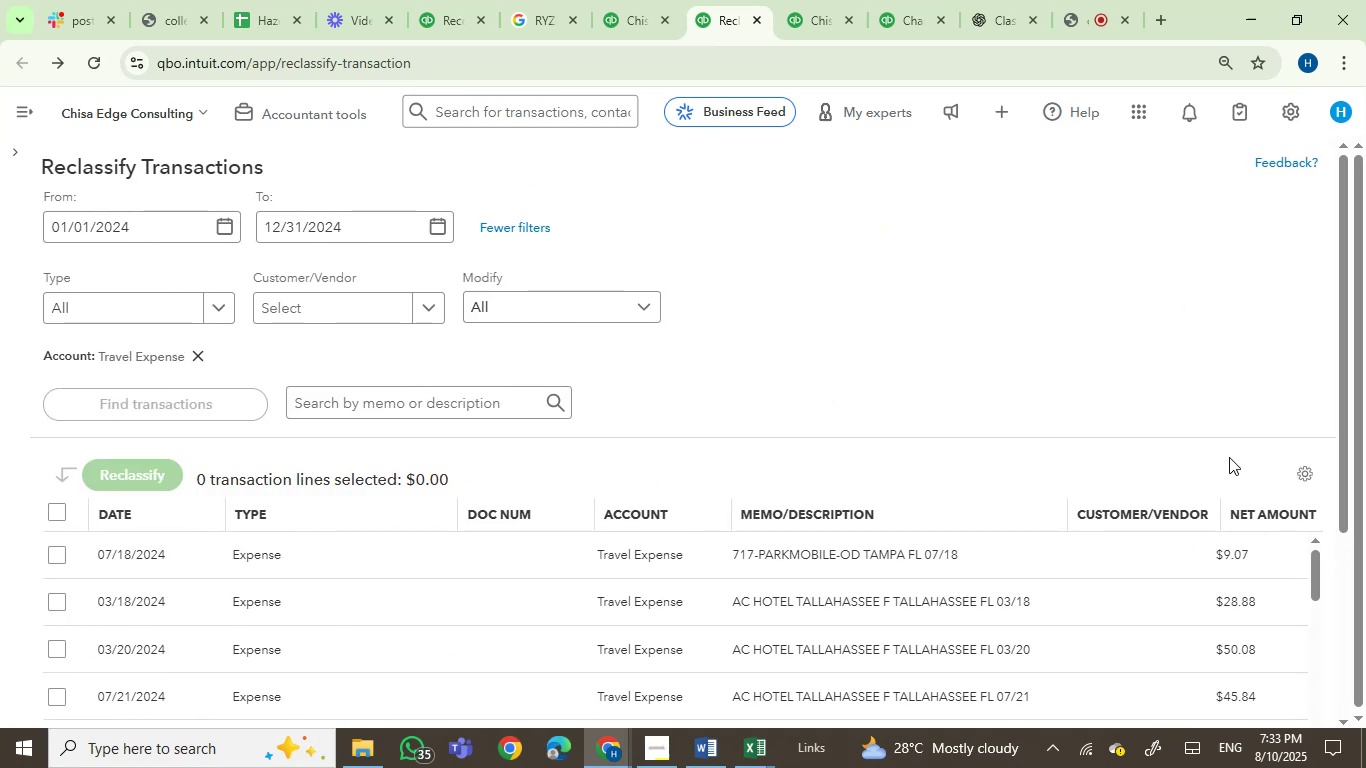 
left_click_drag(start_coordinate=[1340, 454], to_coordinate=[1356, 661])
 